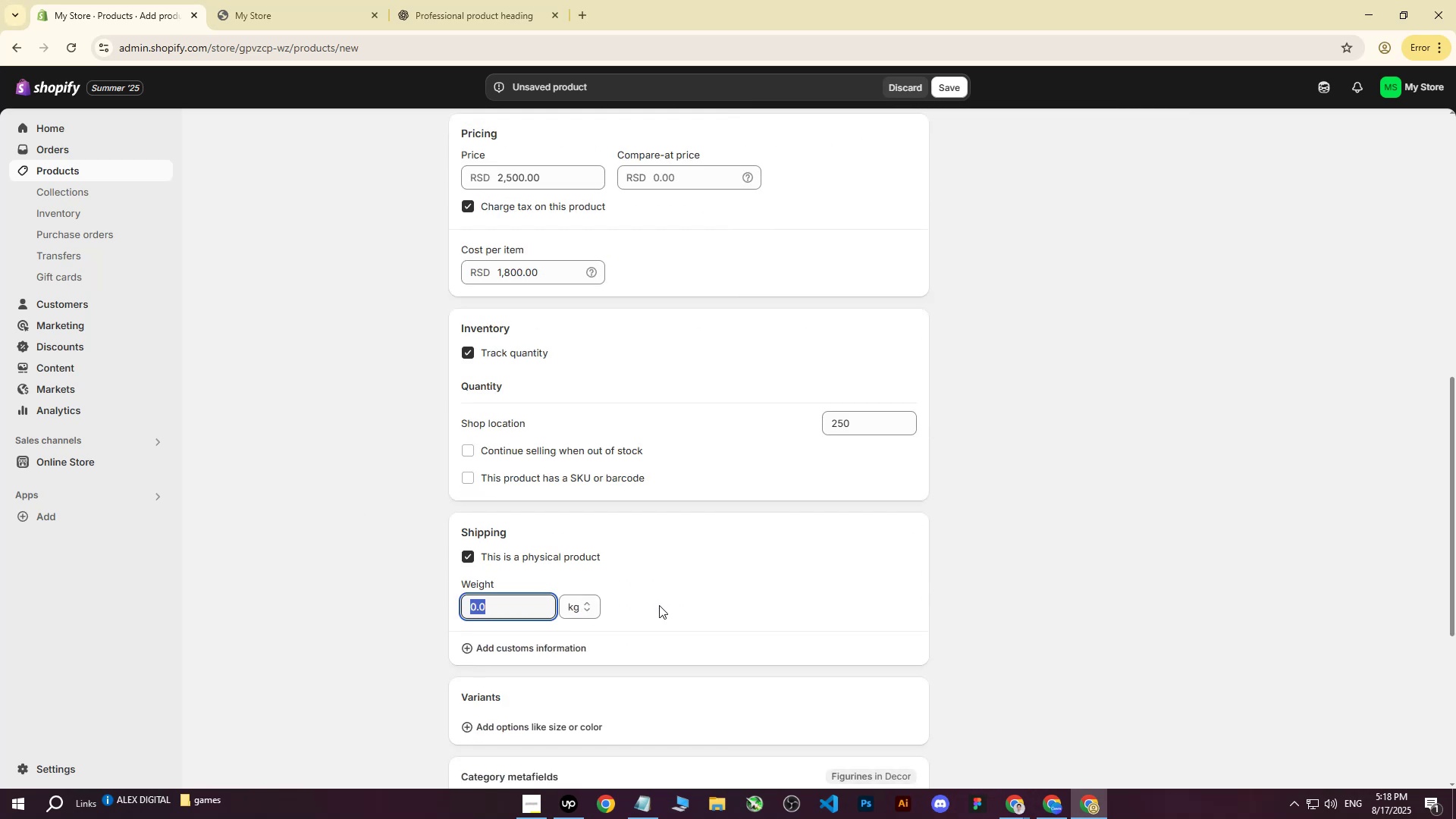 
key(2)
 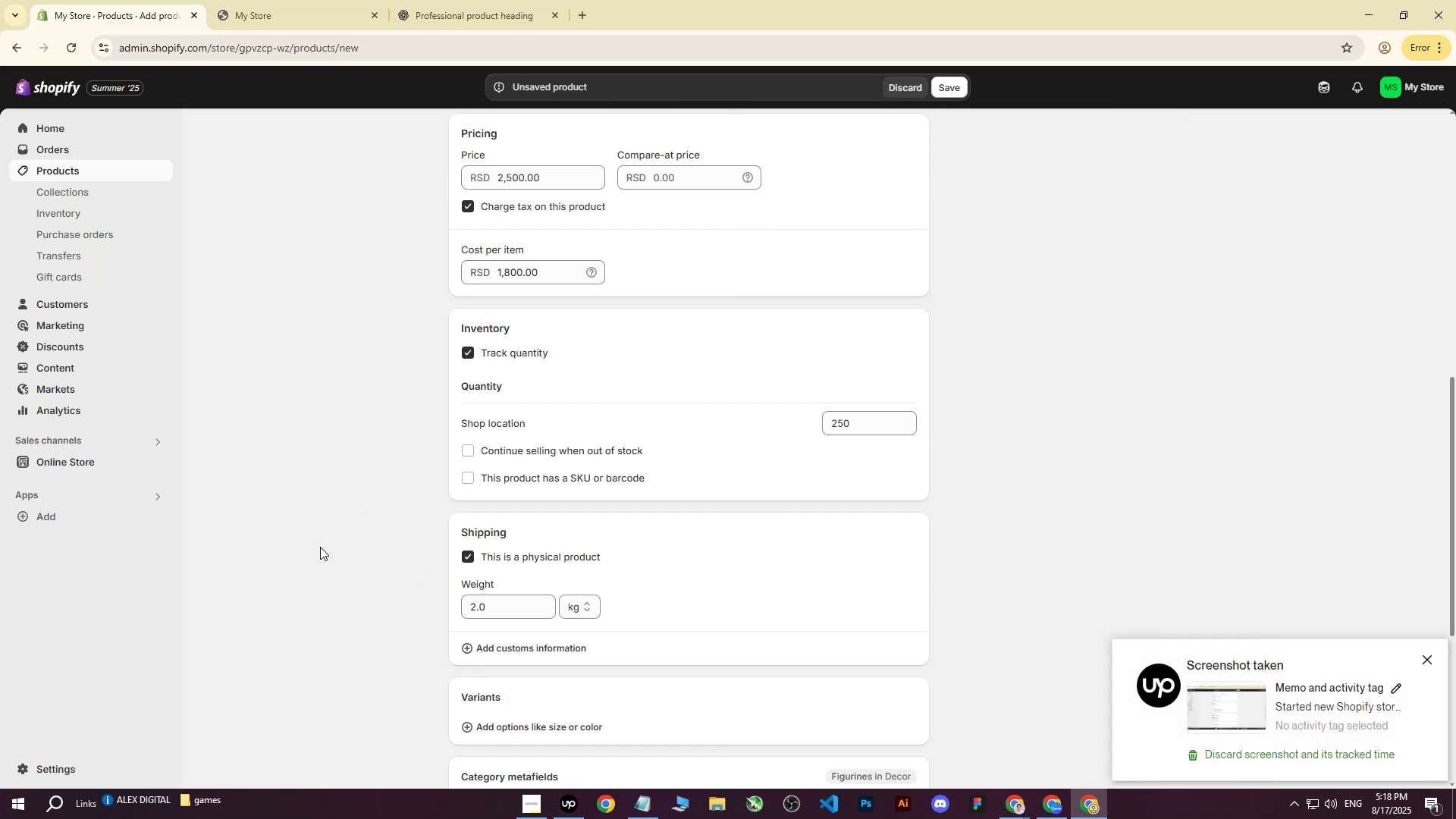 
scroll: coordinate [345, 545], scroll_direction: down, amount: 5.0
 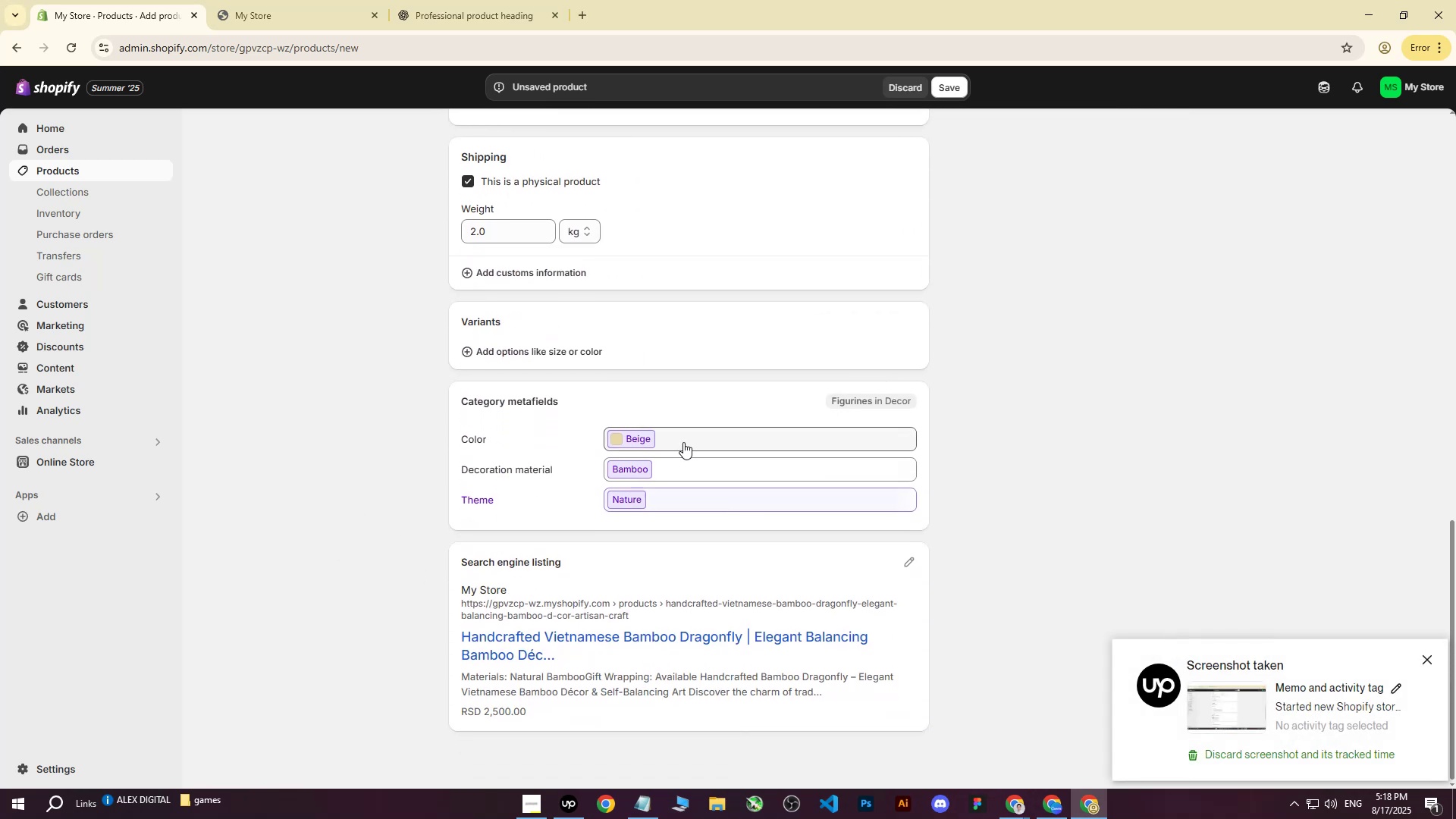 
left_click([683, 442])
 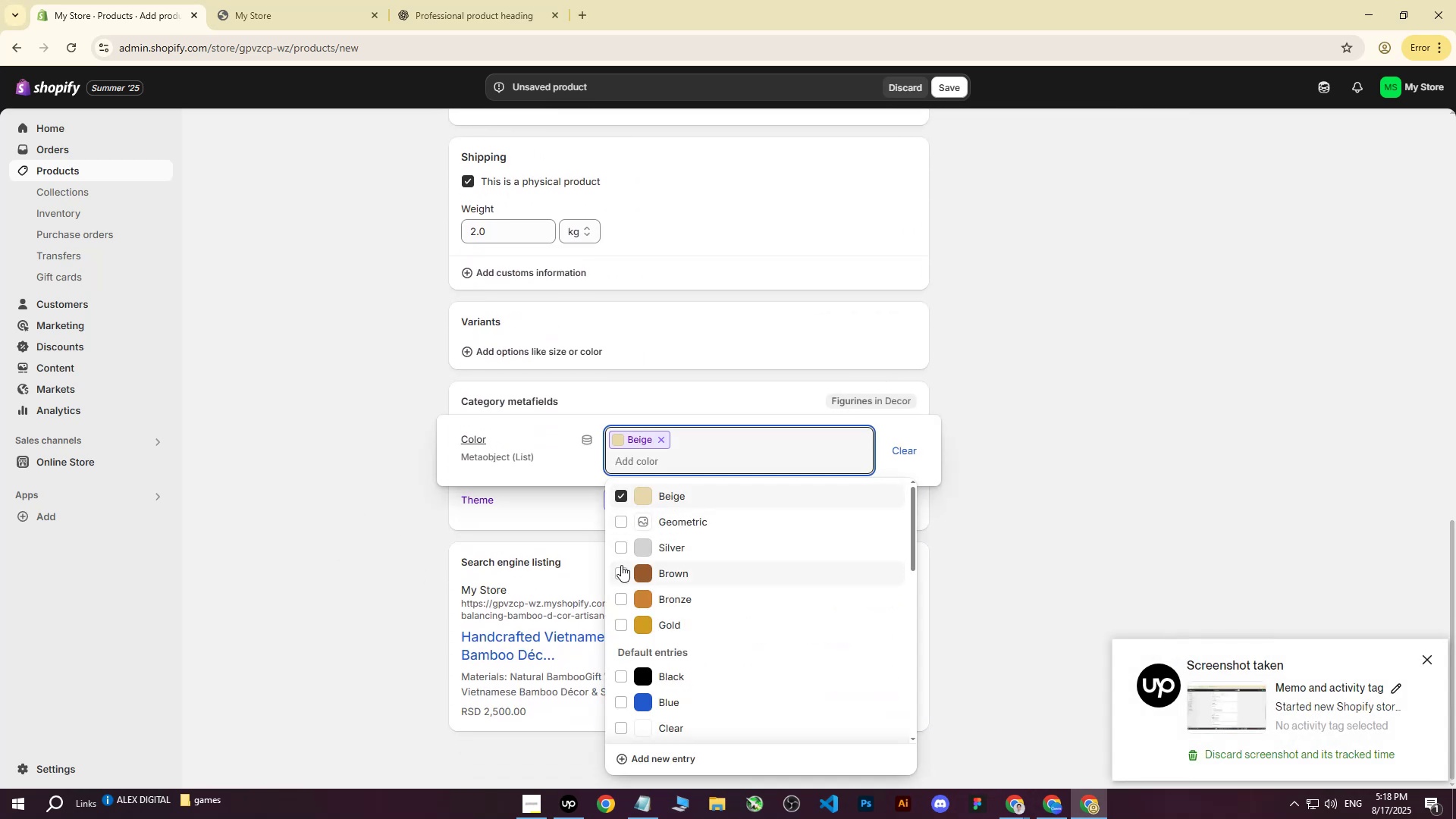 
left_click([623, 546])
 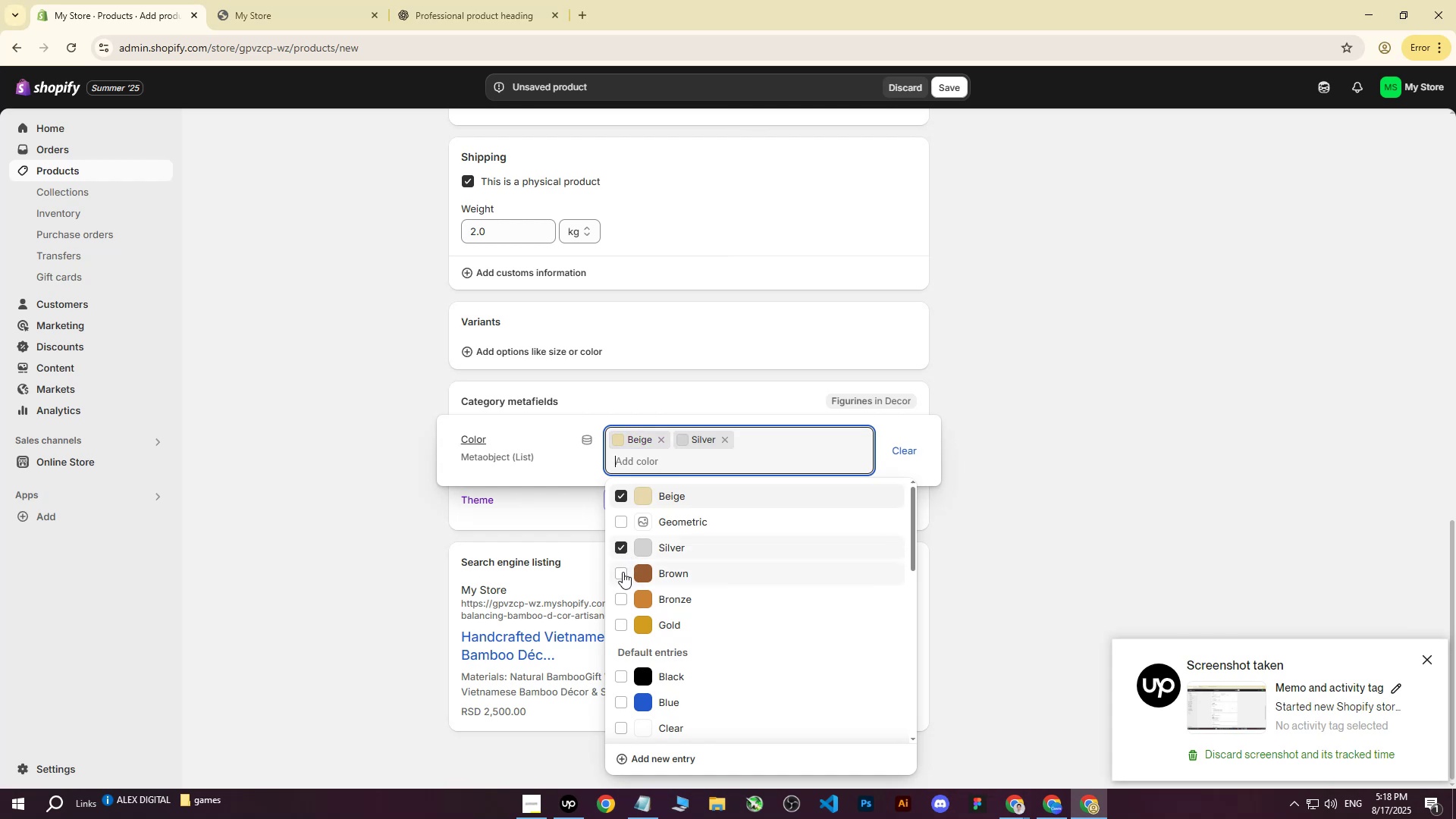 
left_click([623, 572])
 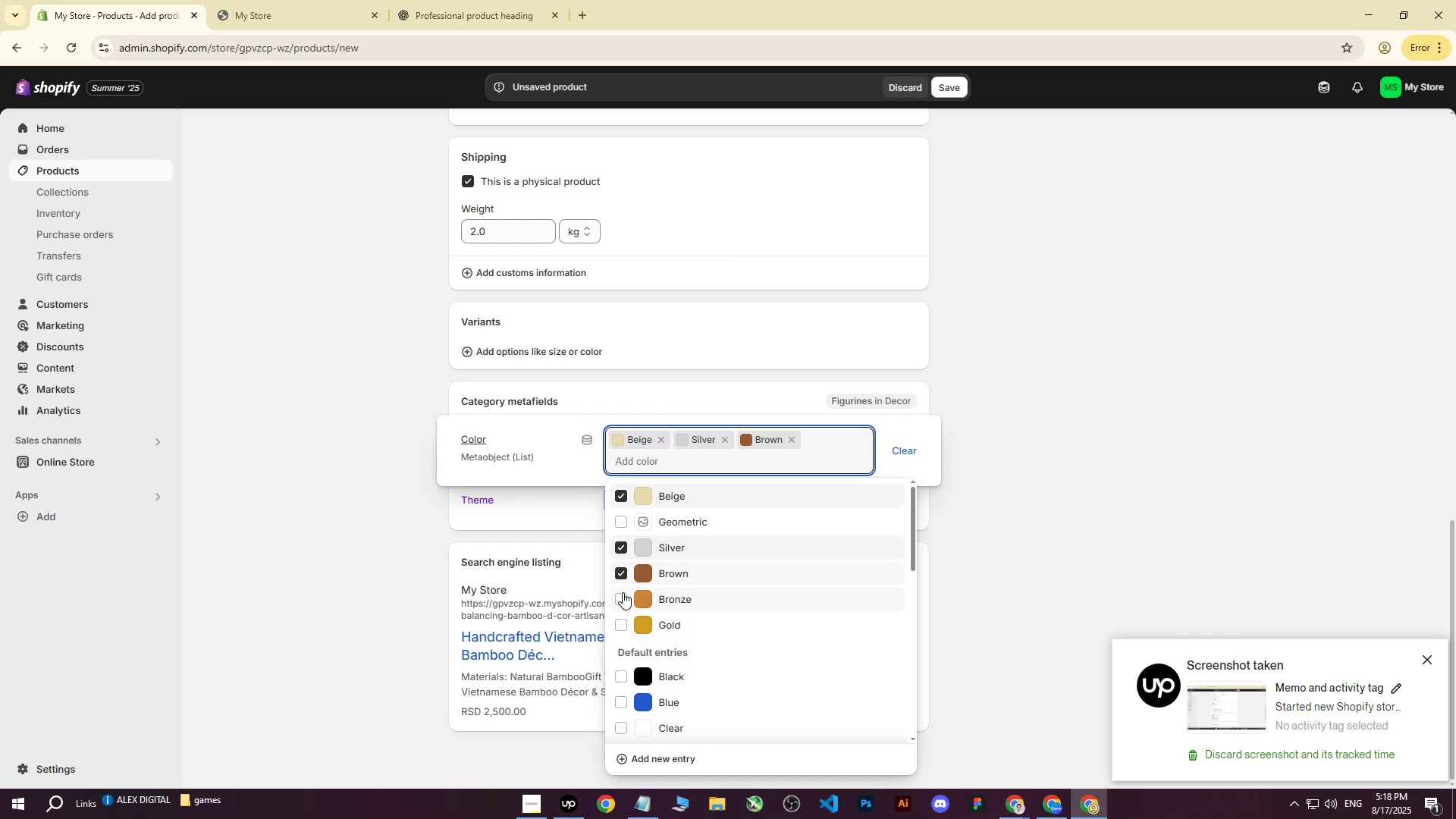 
left_click([623, 592])
 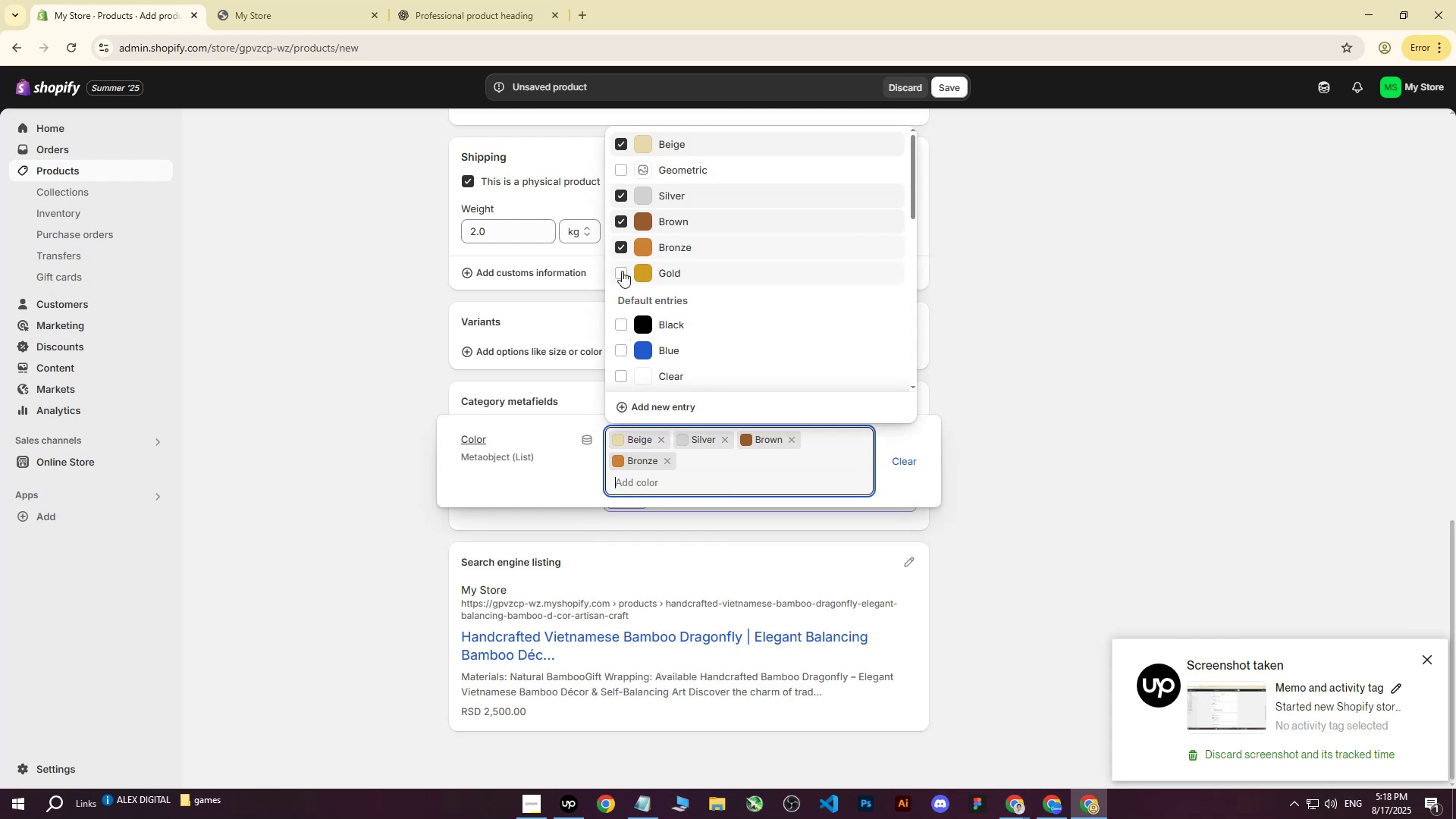 
double_click([283, 375])
 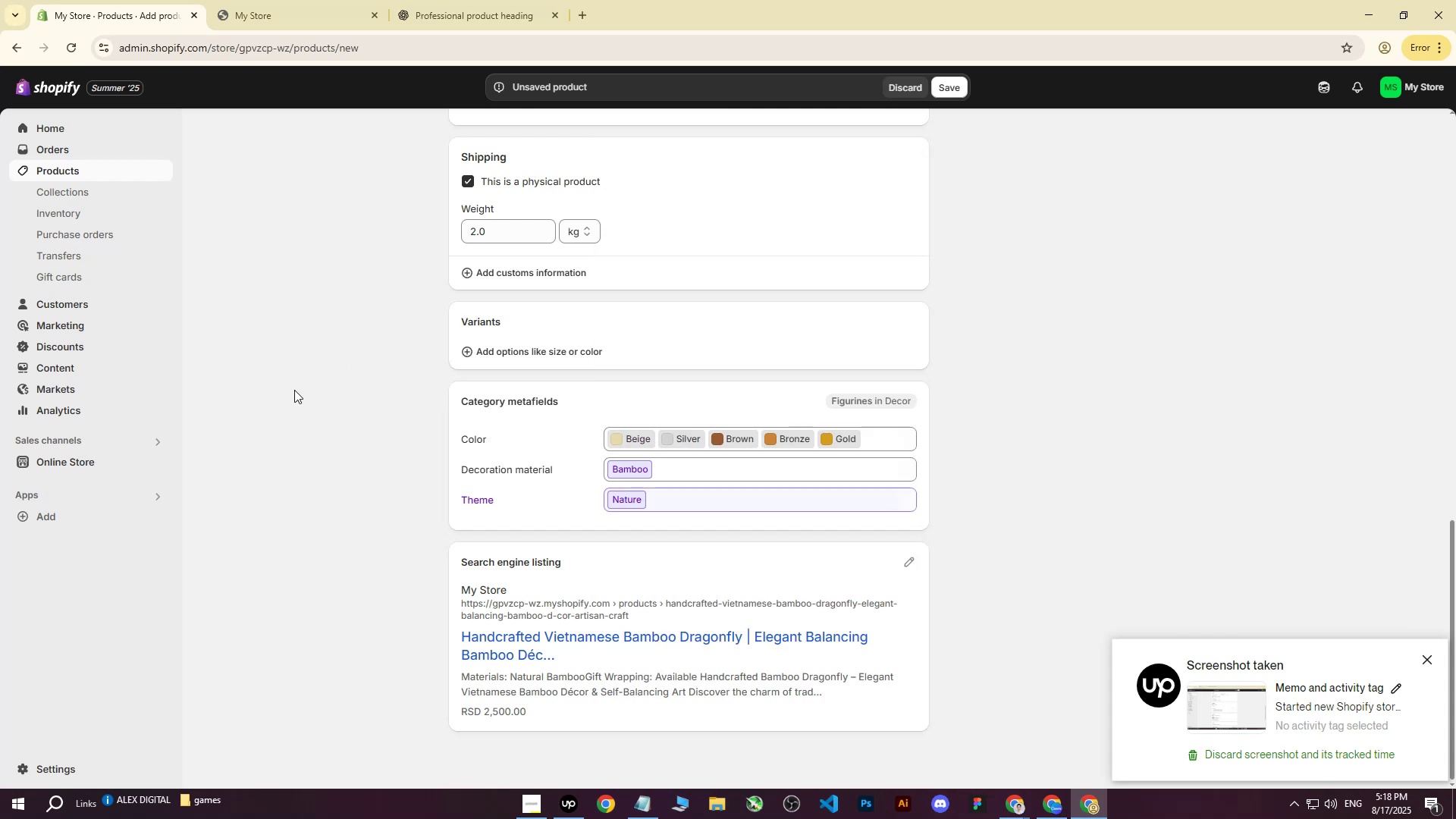 
scroll: coordinate [618, 411], scroll_direction: up, amount: 15.0
 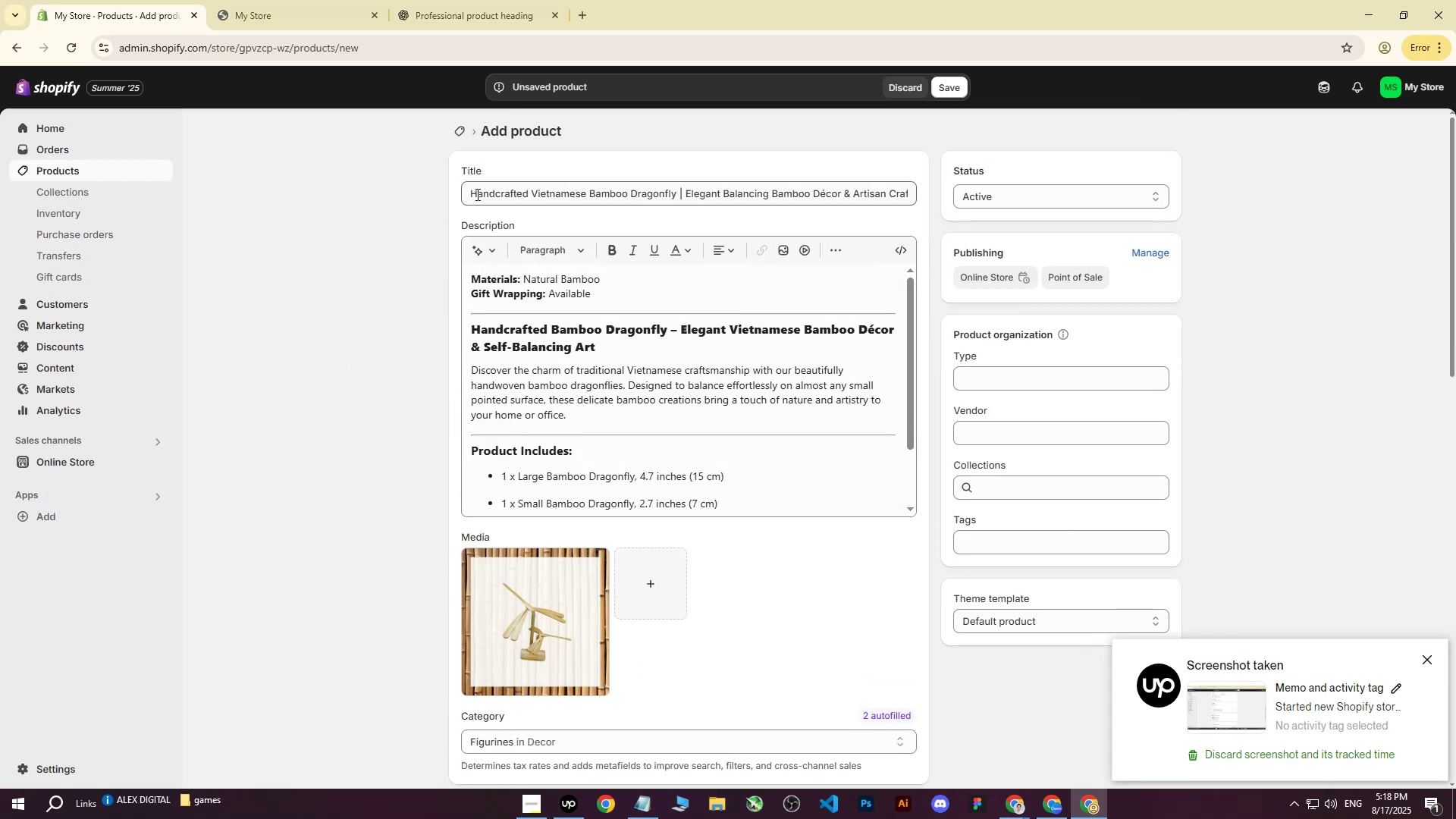 
left_click_drag(start_coordinate=[468, 196], to_coordinate=[1028, 192])
 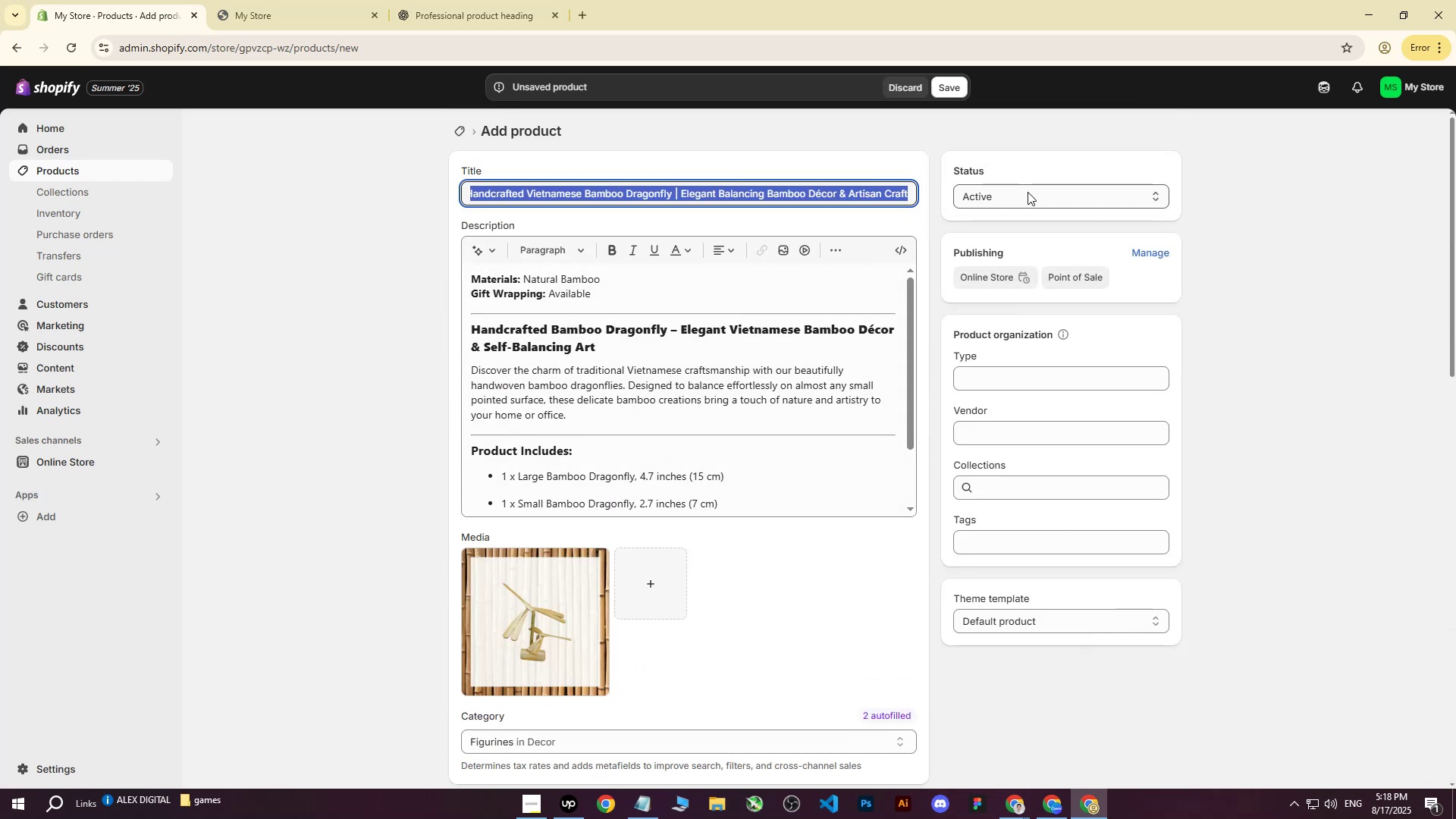 
key(Control+C)
 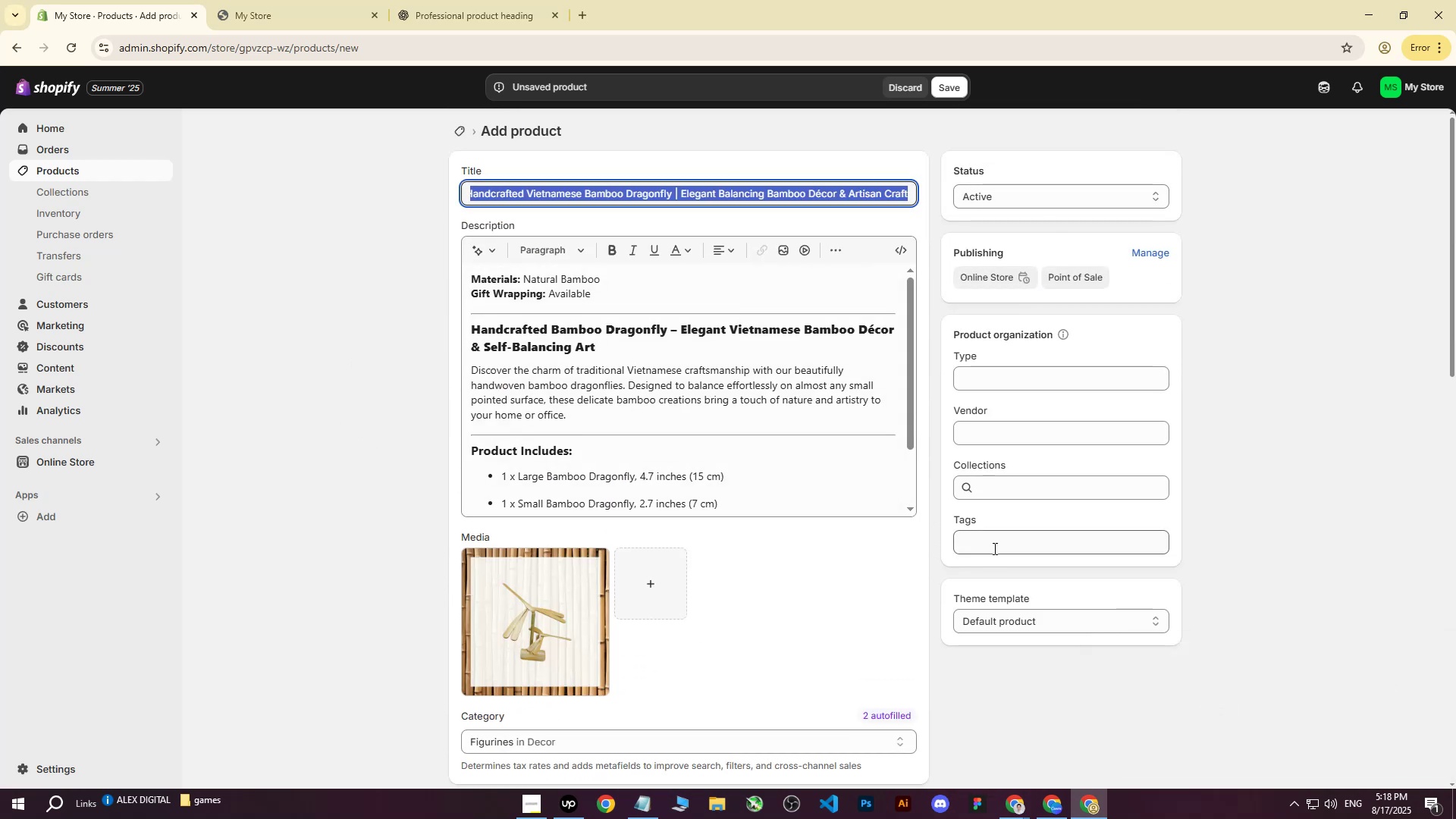 
left_click([996, 544])
 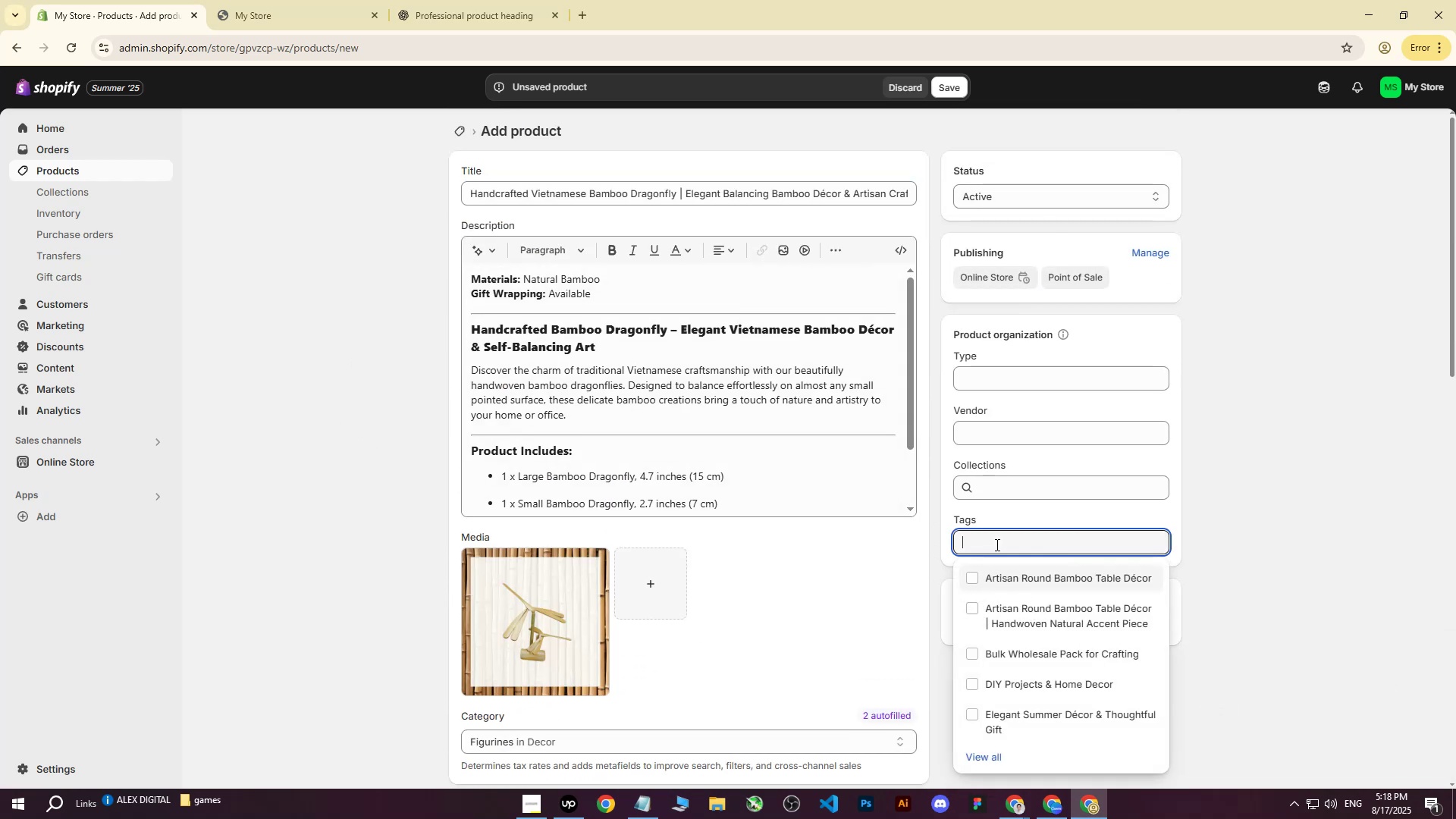 
key(Control+ControlLeft)
 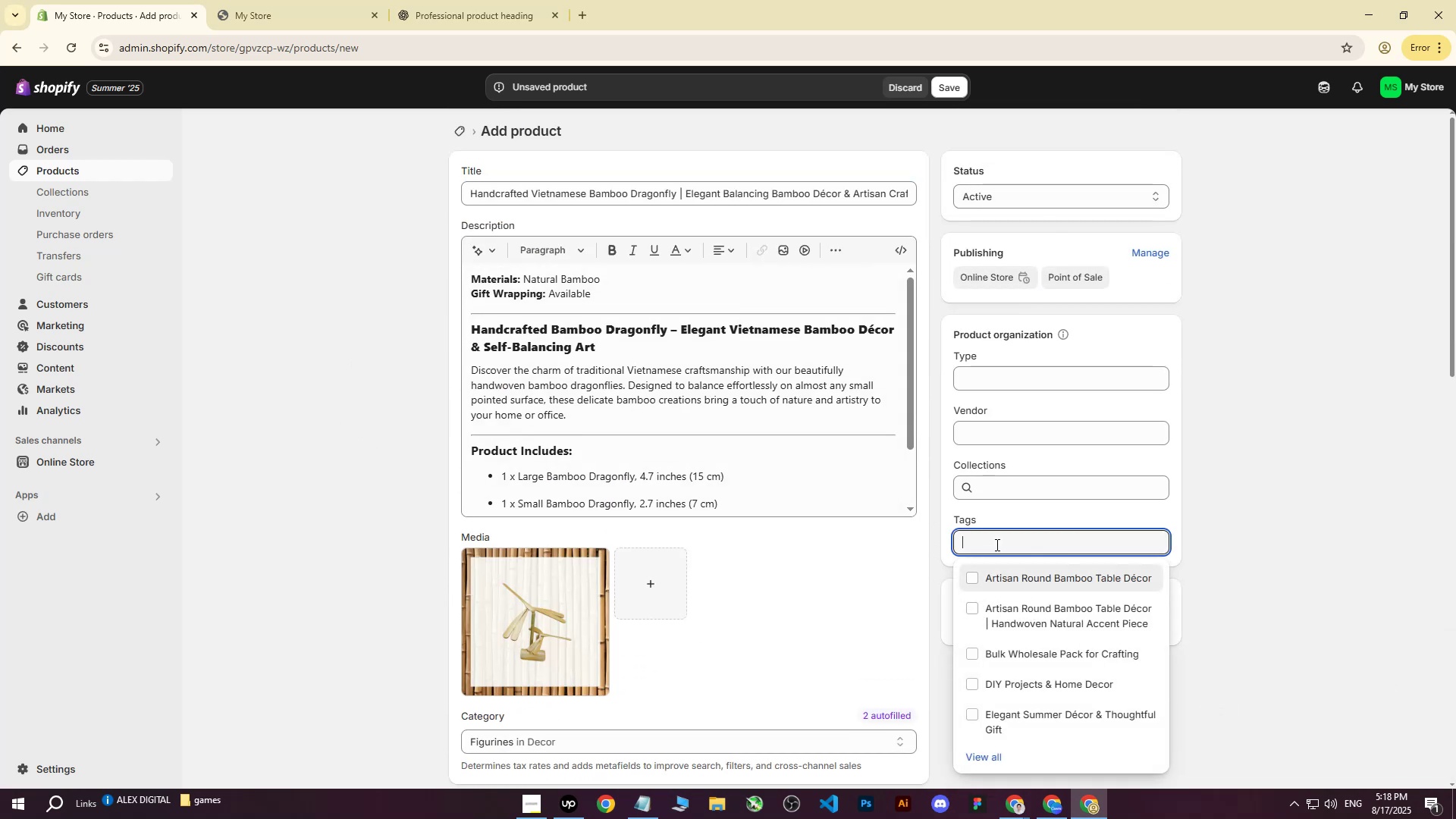 
key(Control+V)
 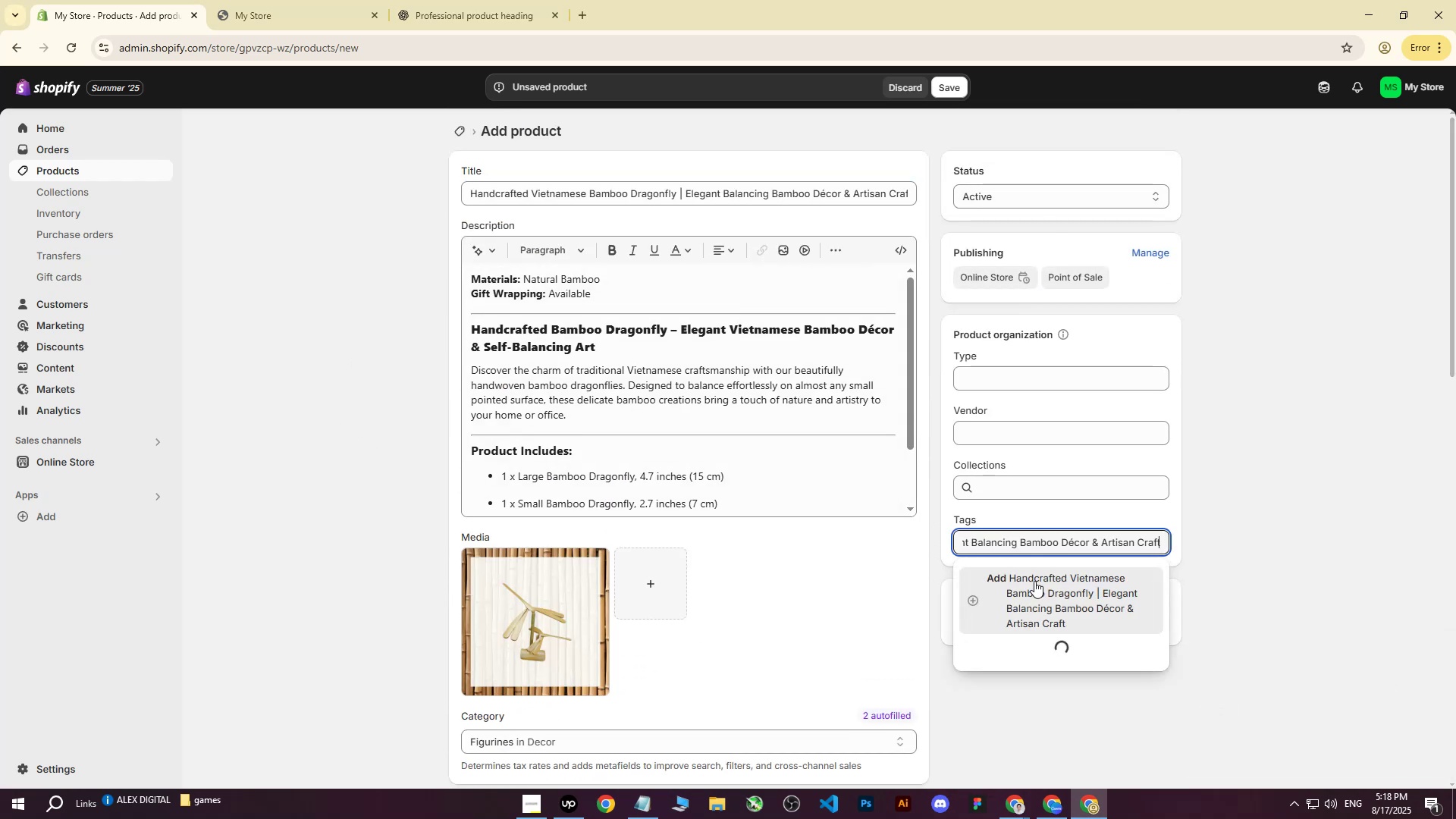 
left_click([1034, 581])
 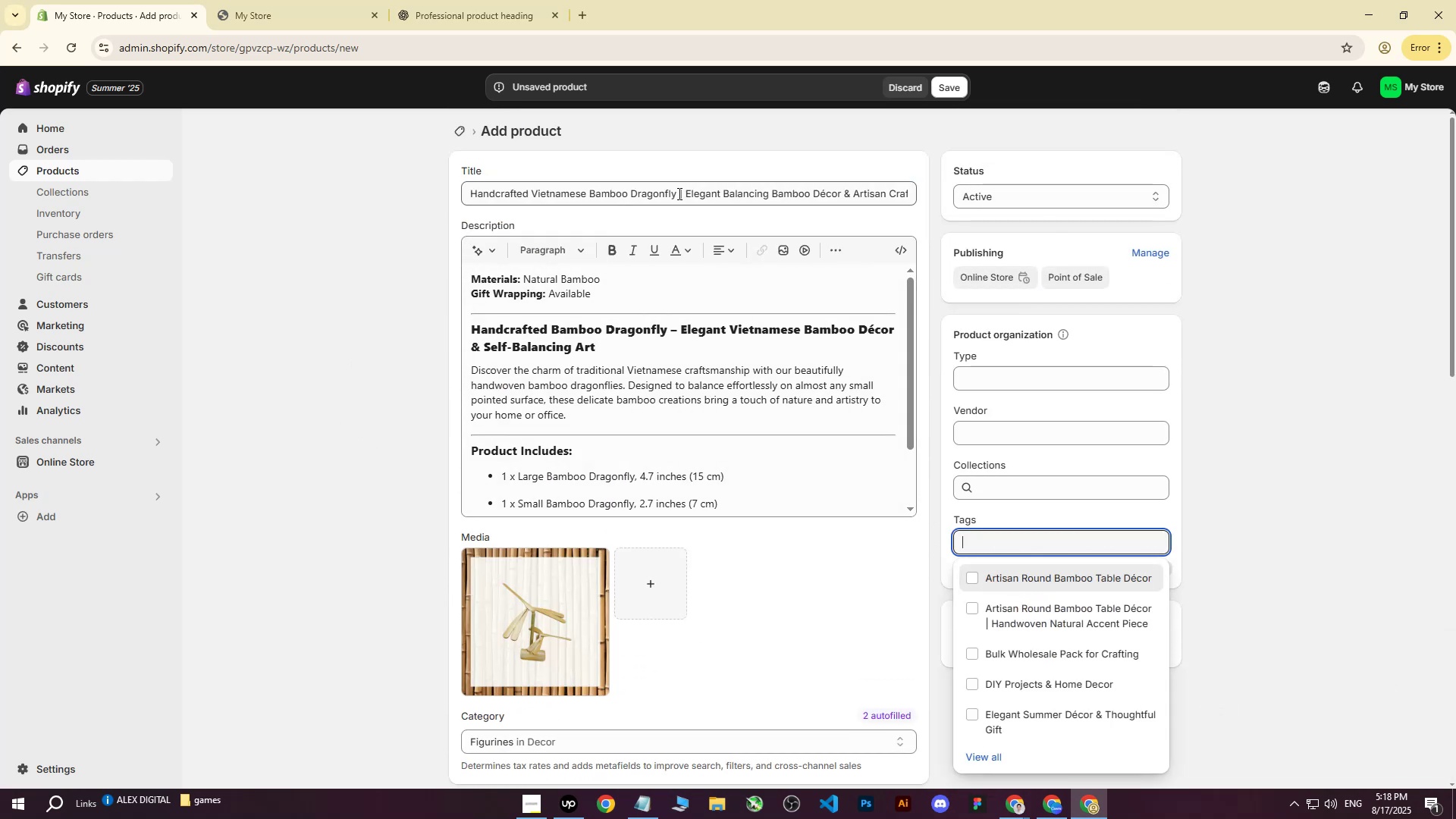 
left_click_drag(start_coordinate=[675, 194], to_coordinate=[460, 194])
 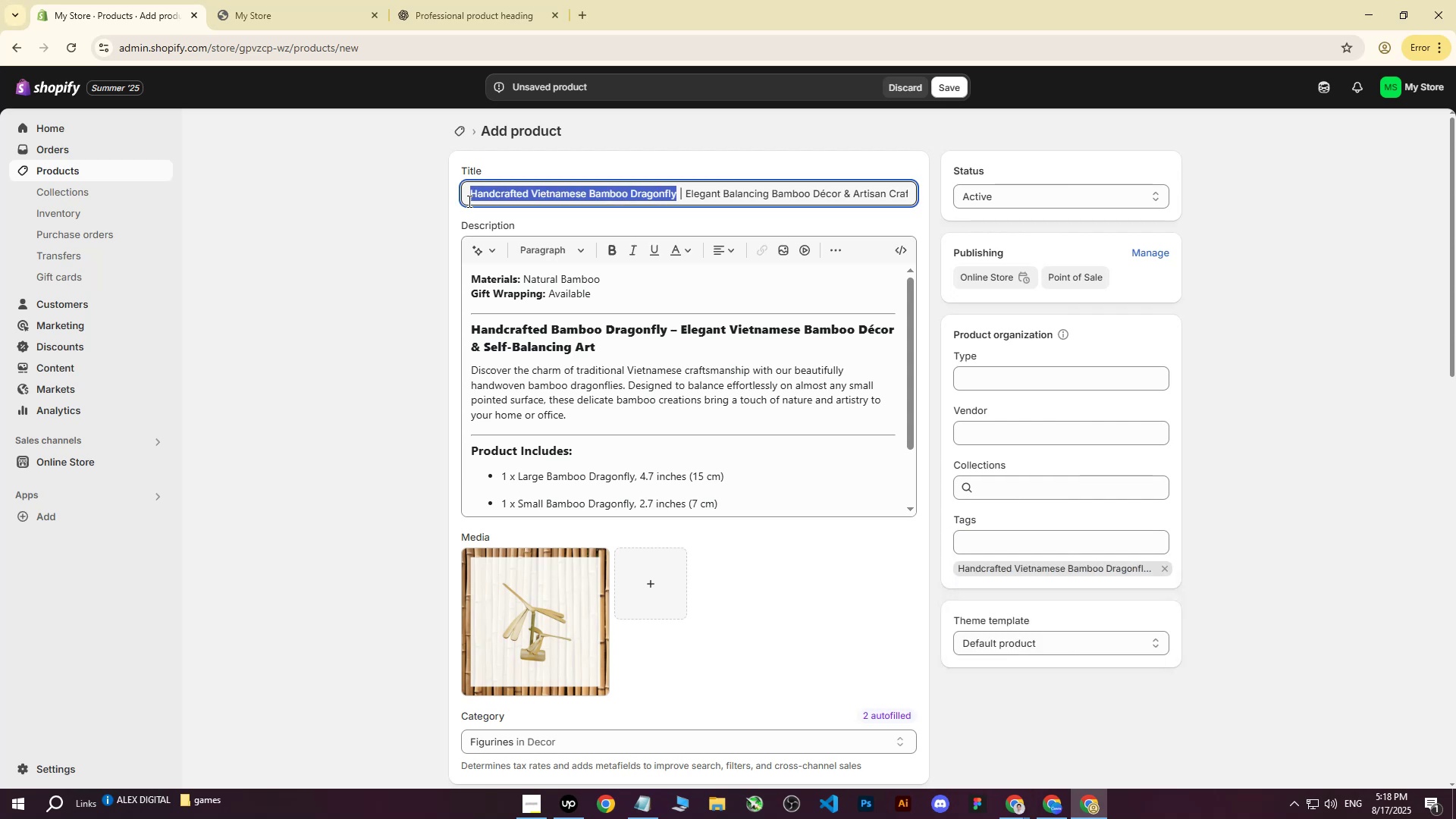 
key(Control+C)
 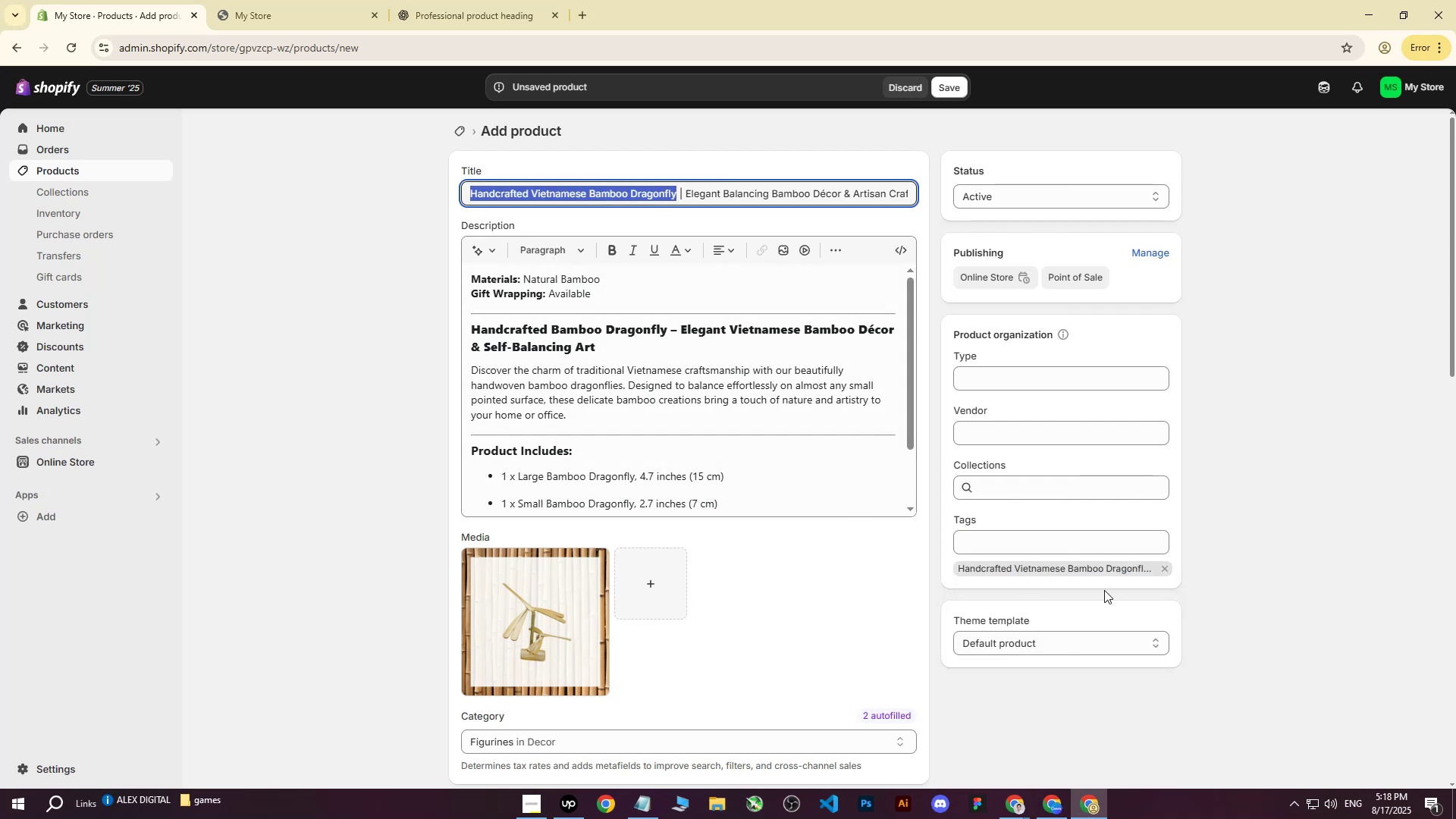 
left_click([1030, 542])
 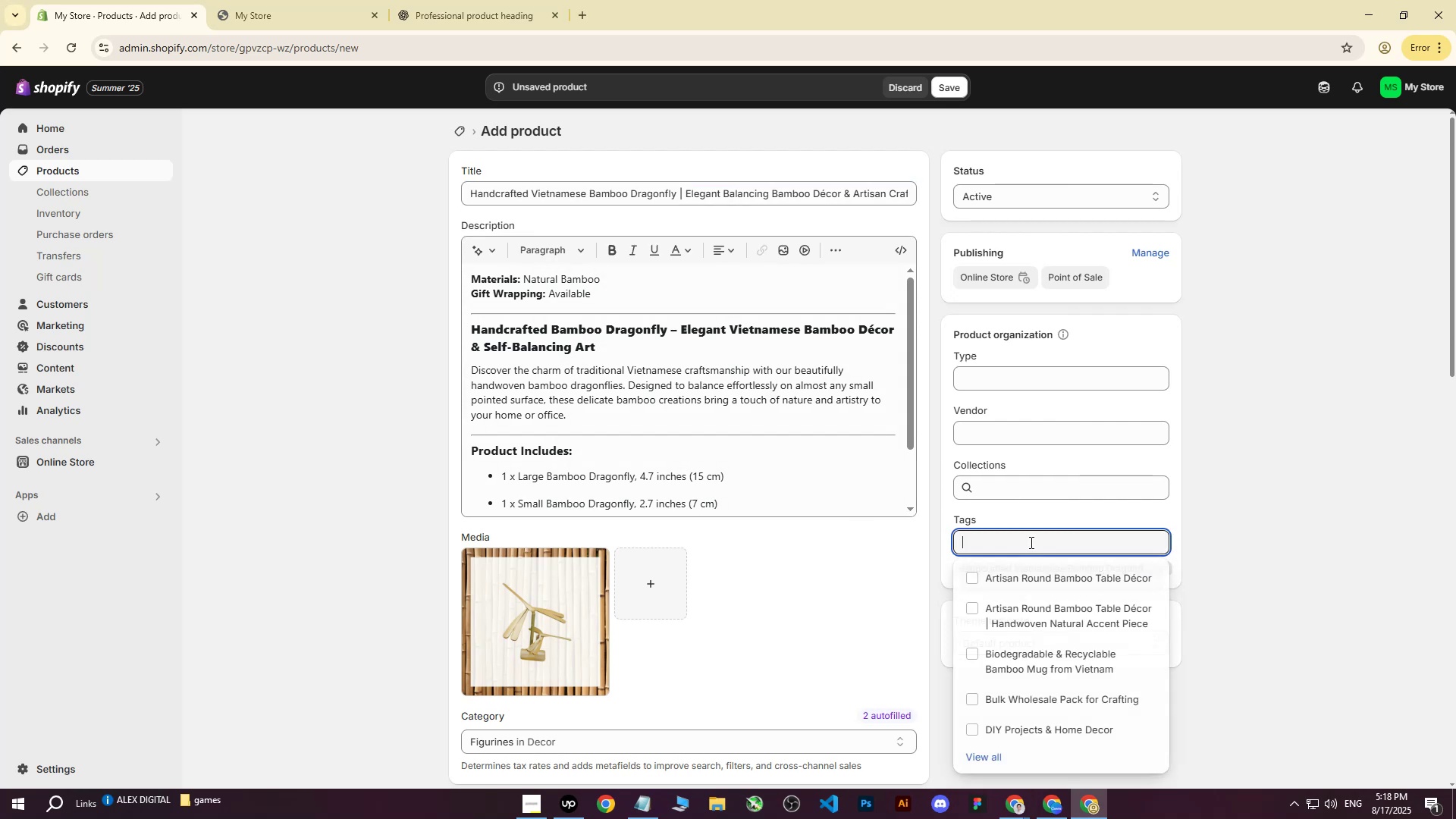 
key(Control+ControlLeft)
 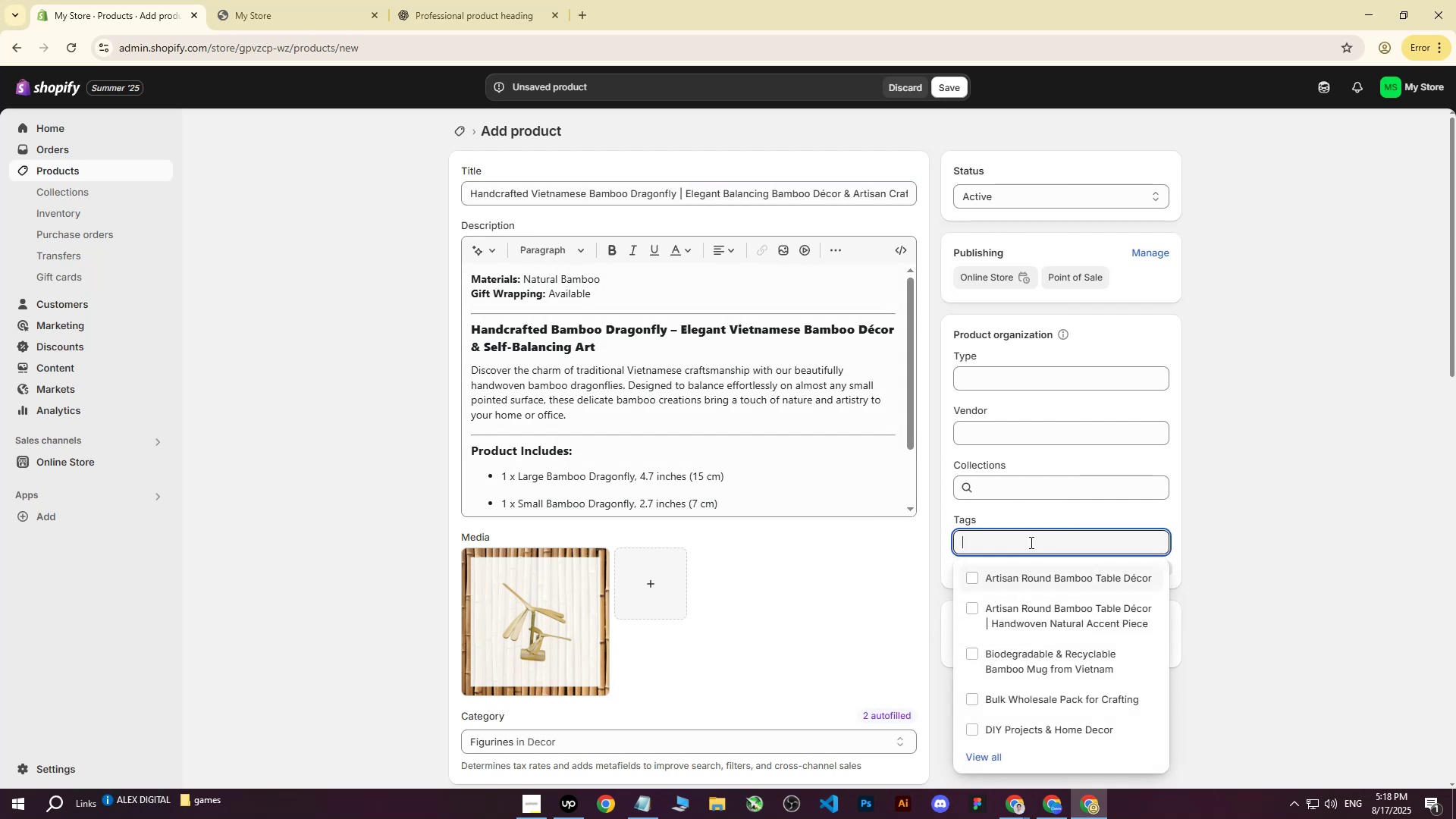 
key(Control+V)
 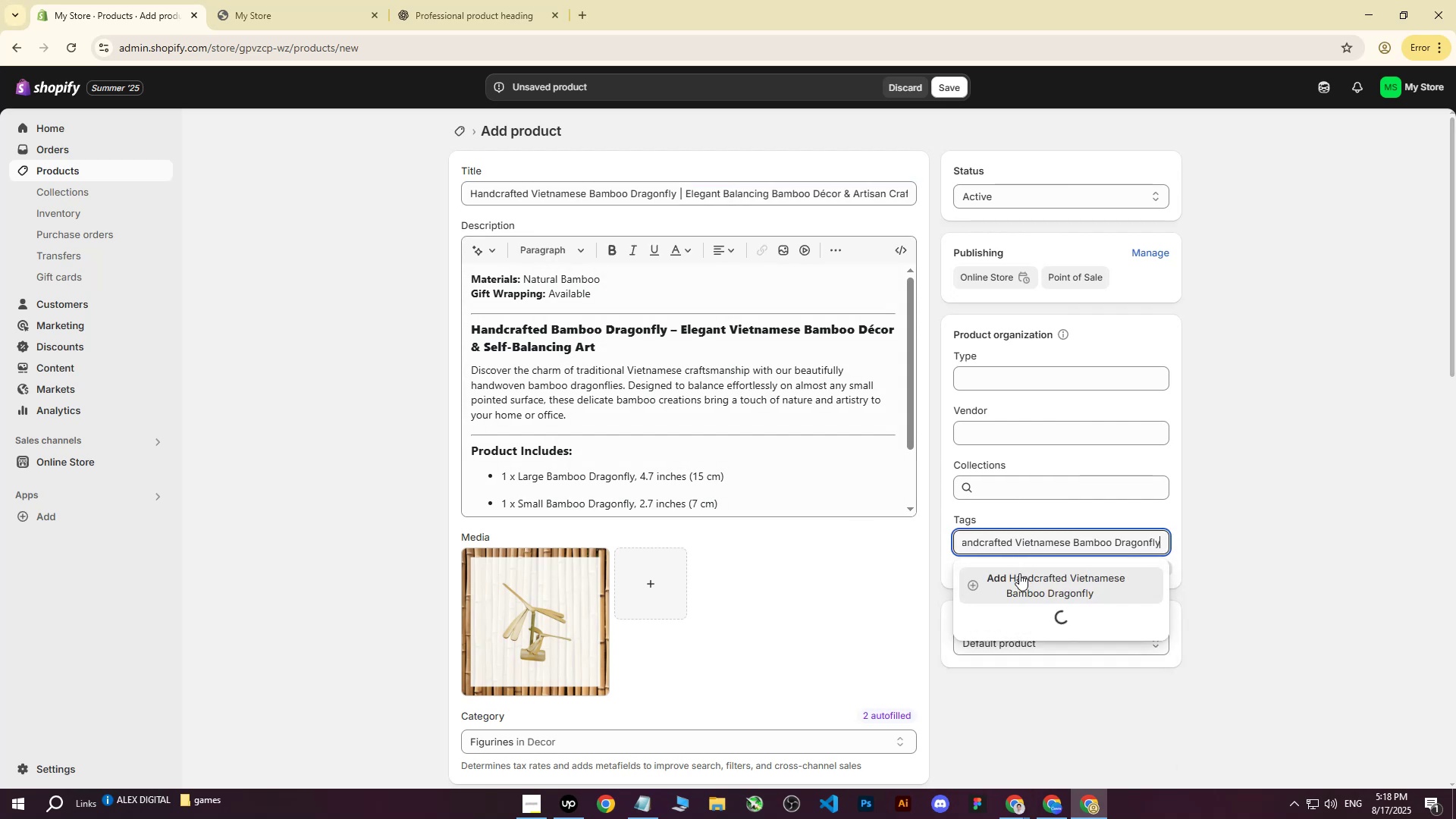 
left_click([1018, 576])
 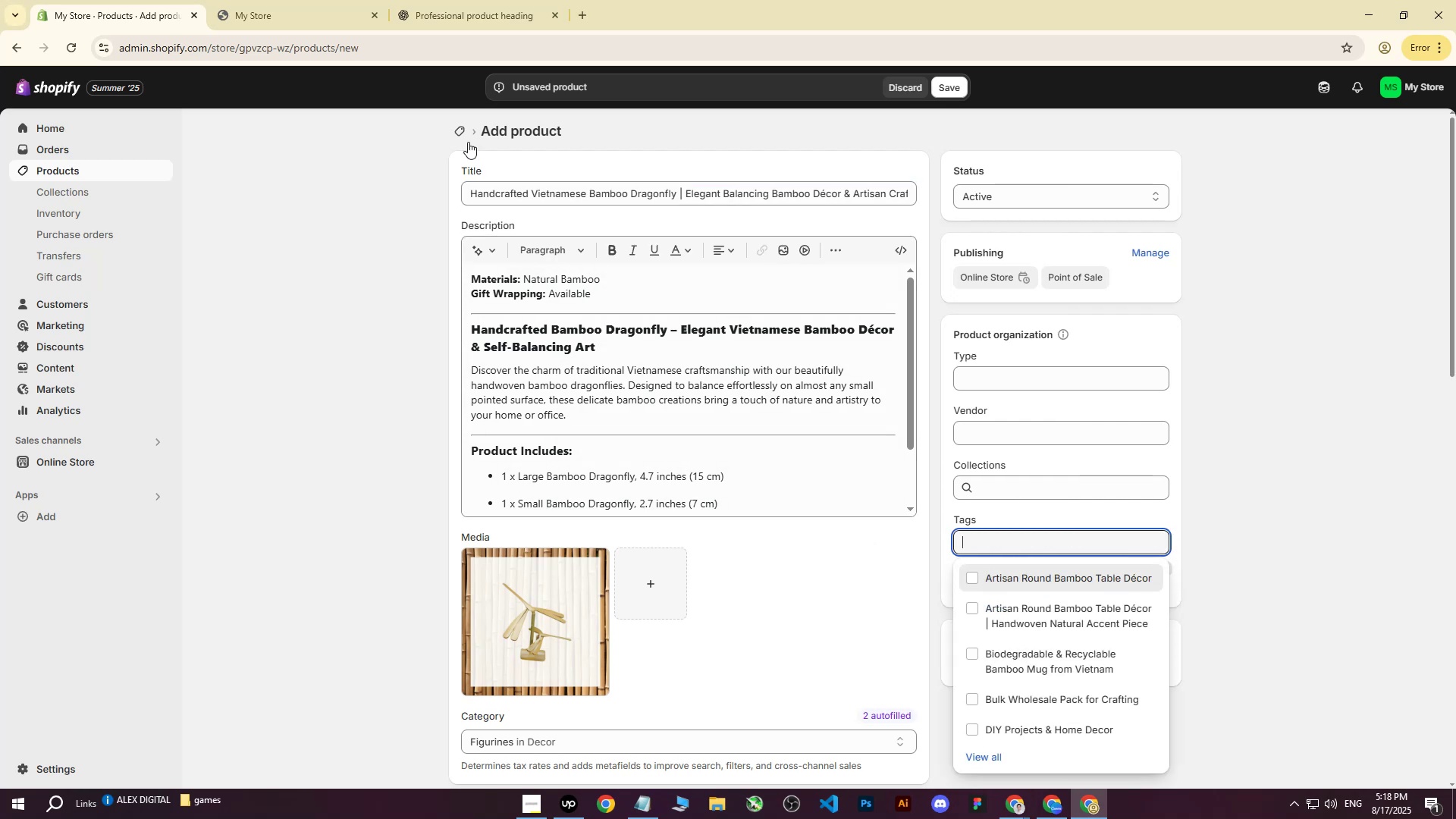 
left_click_drag(start_coordinate=[688, 194], to_coordinate=[921, 198])
 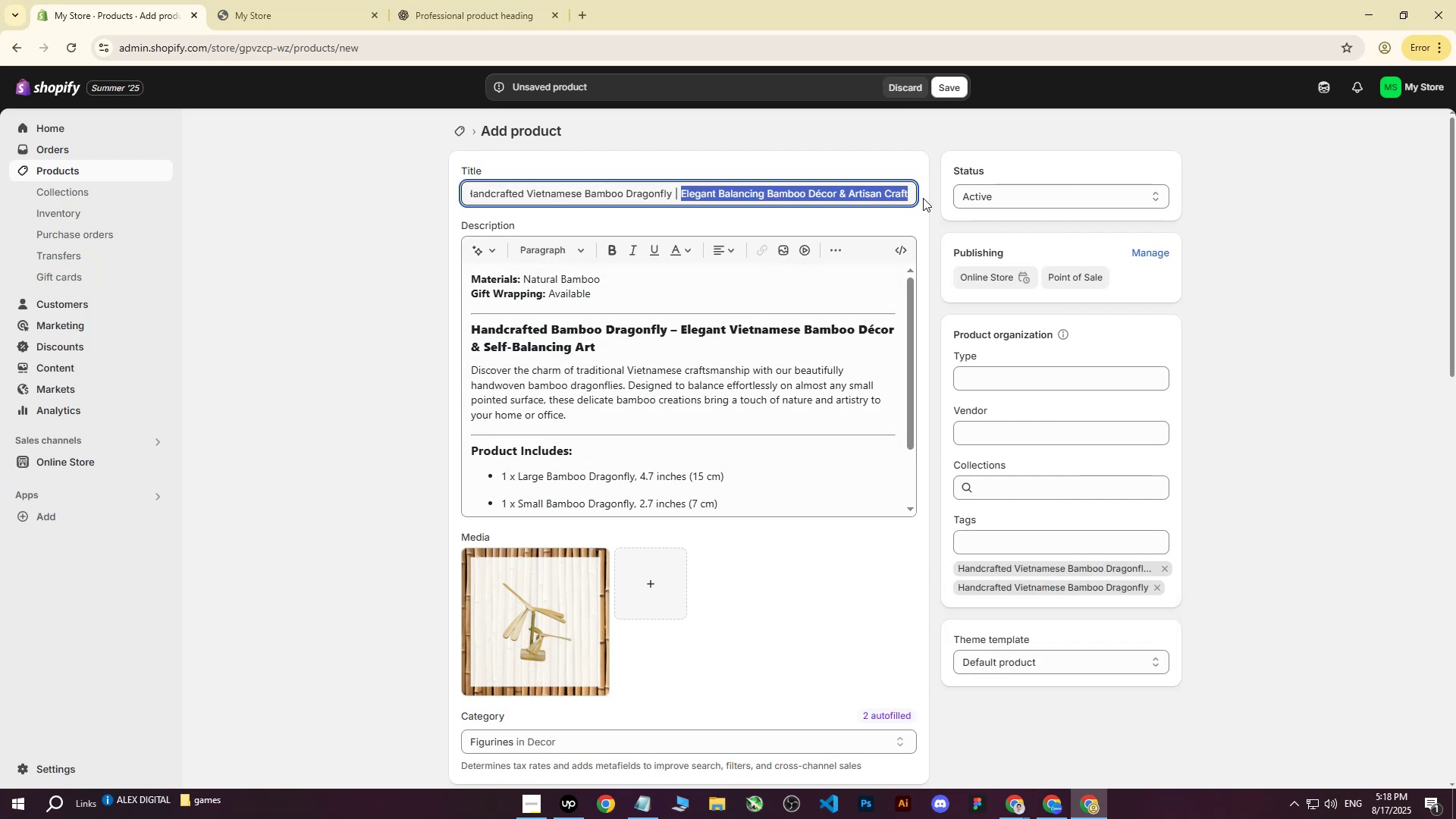 
key(Control+ControlLeft)
 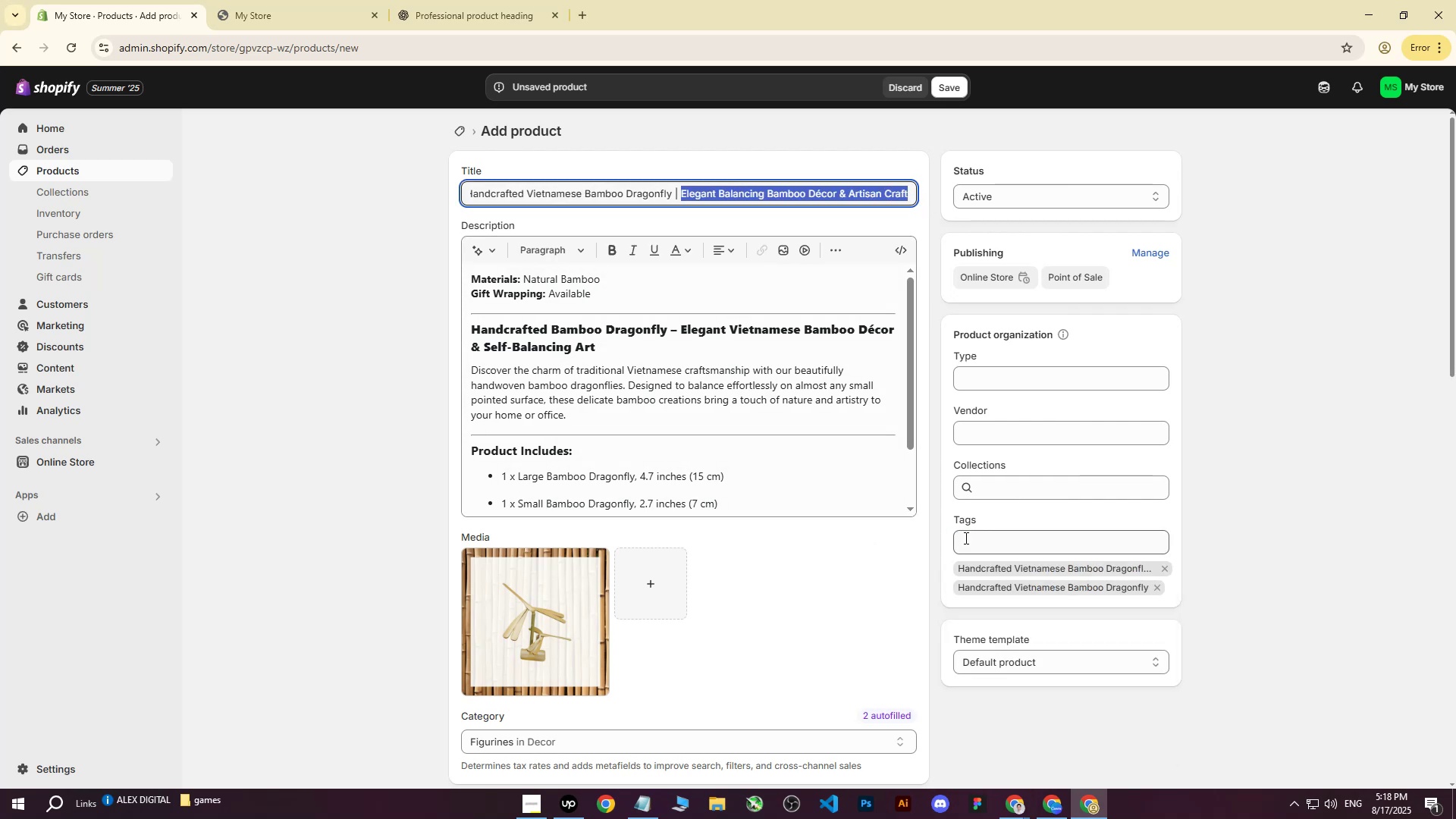 
key(Control+C)
 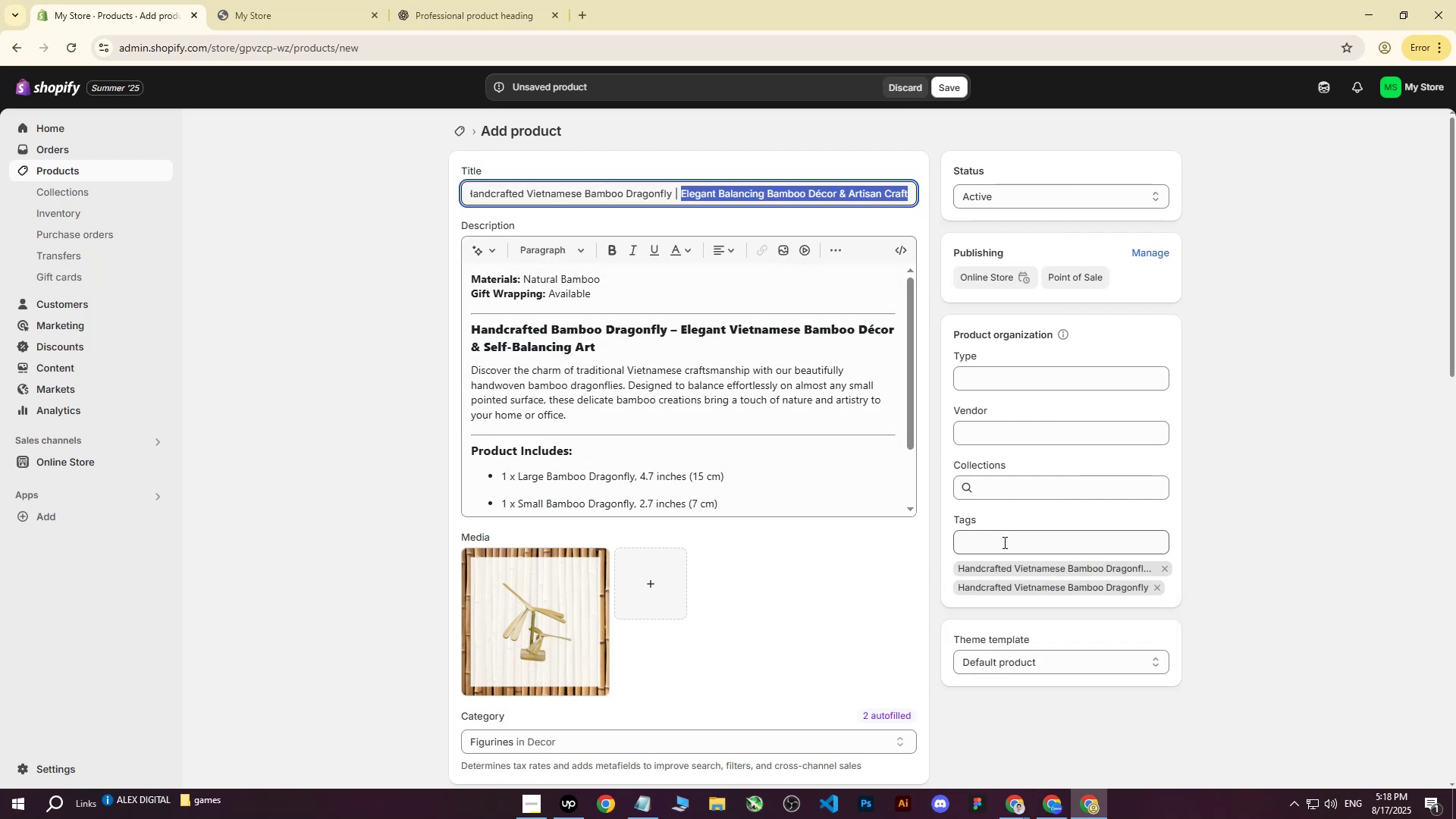 
key(Control+ControlLeft)
 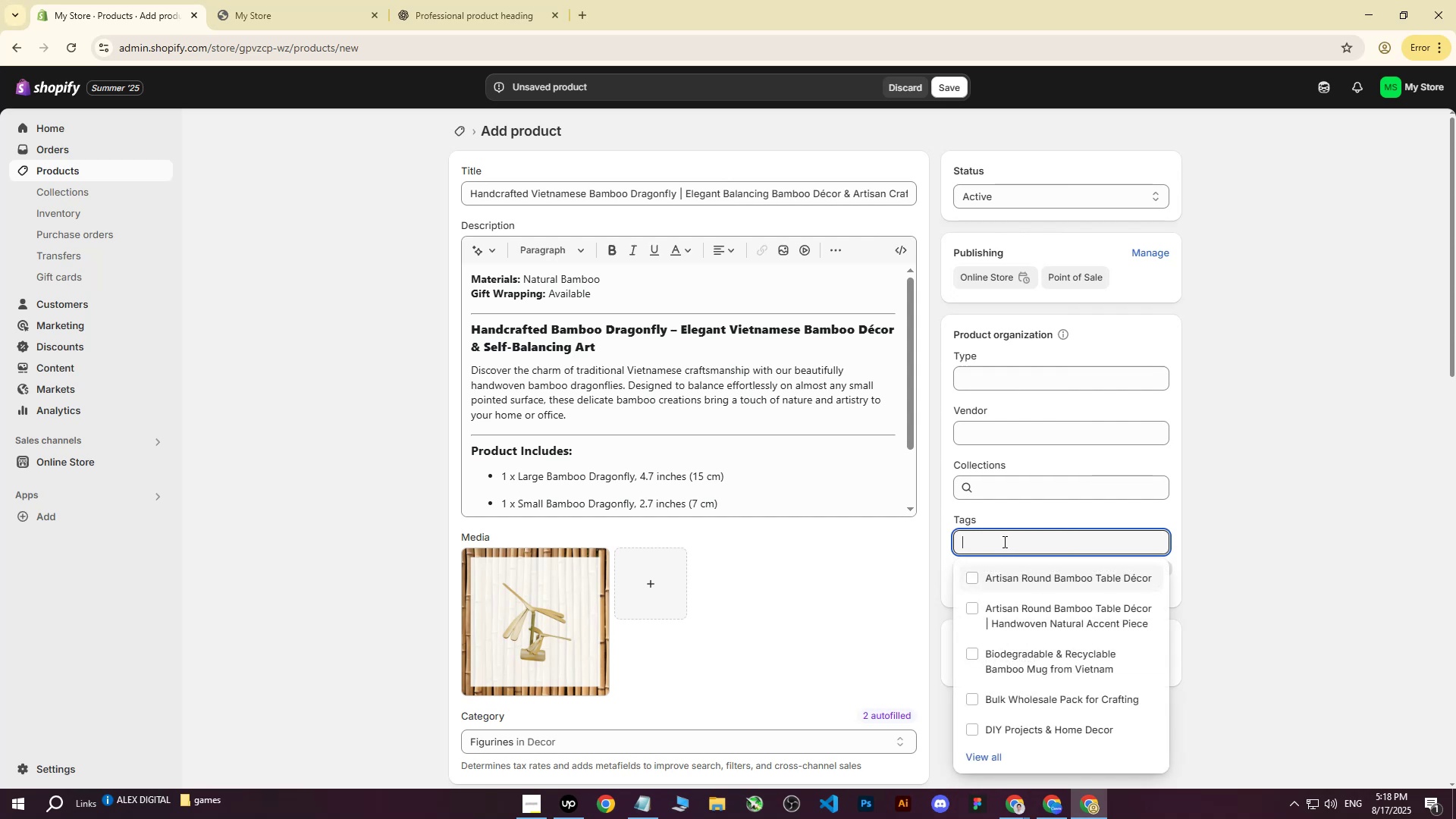 
key(Control+V)
 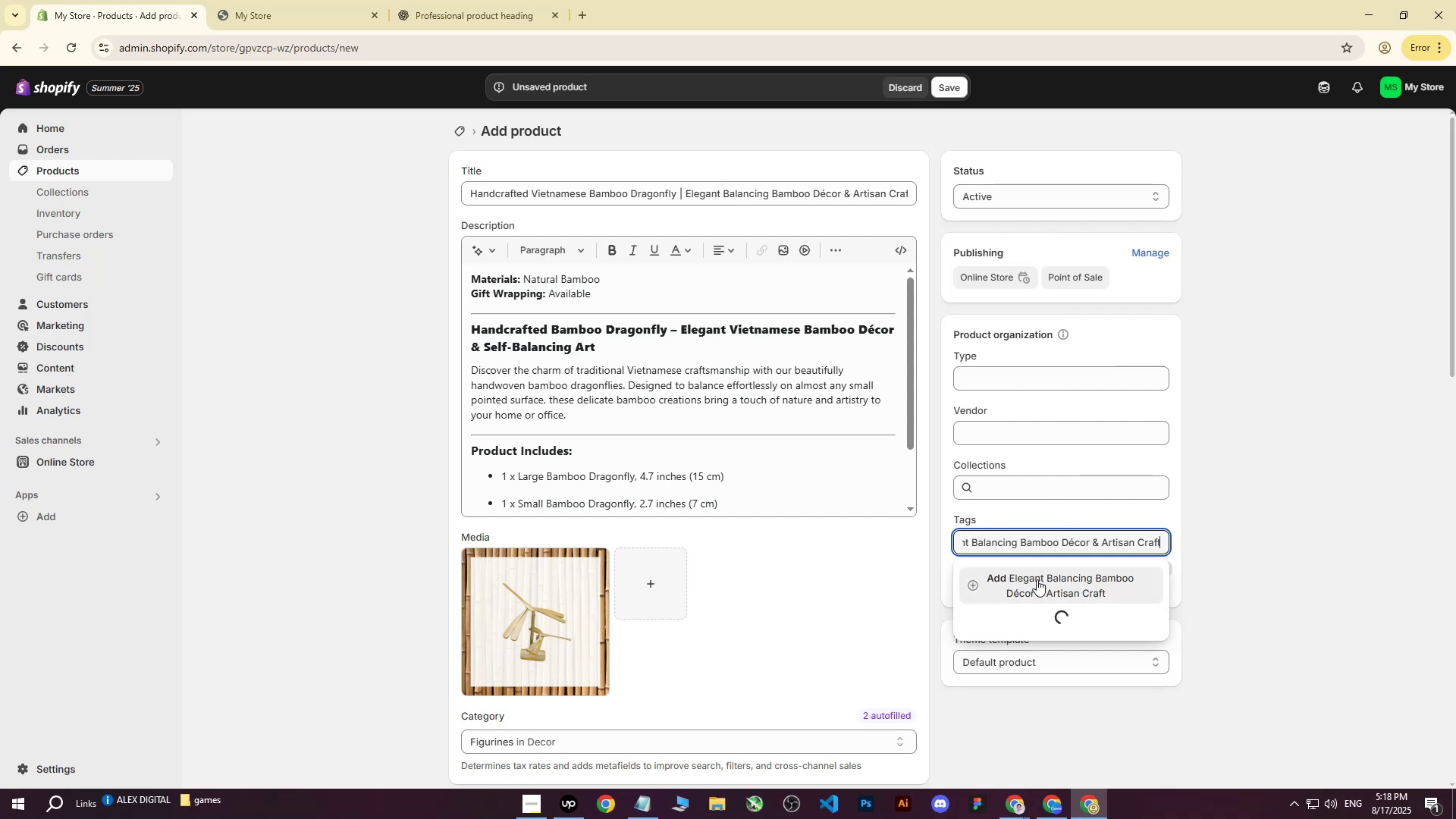 
left_click([1034, 576])
 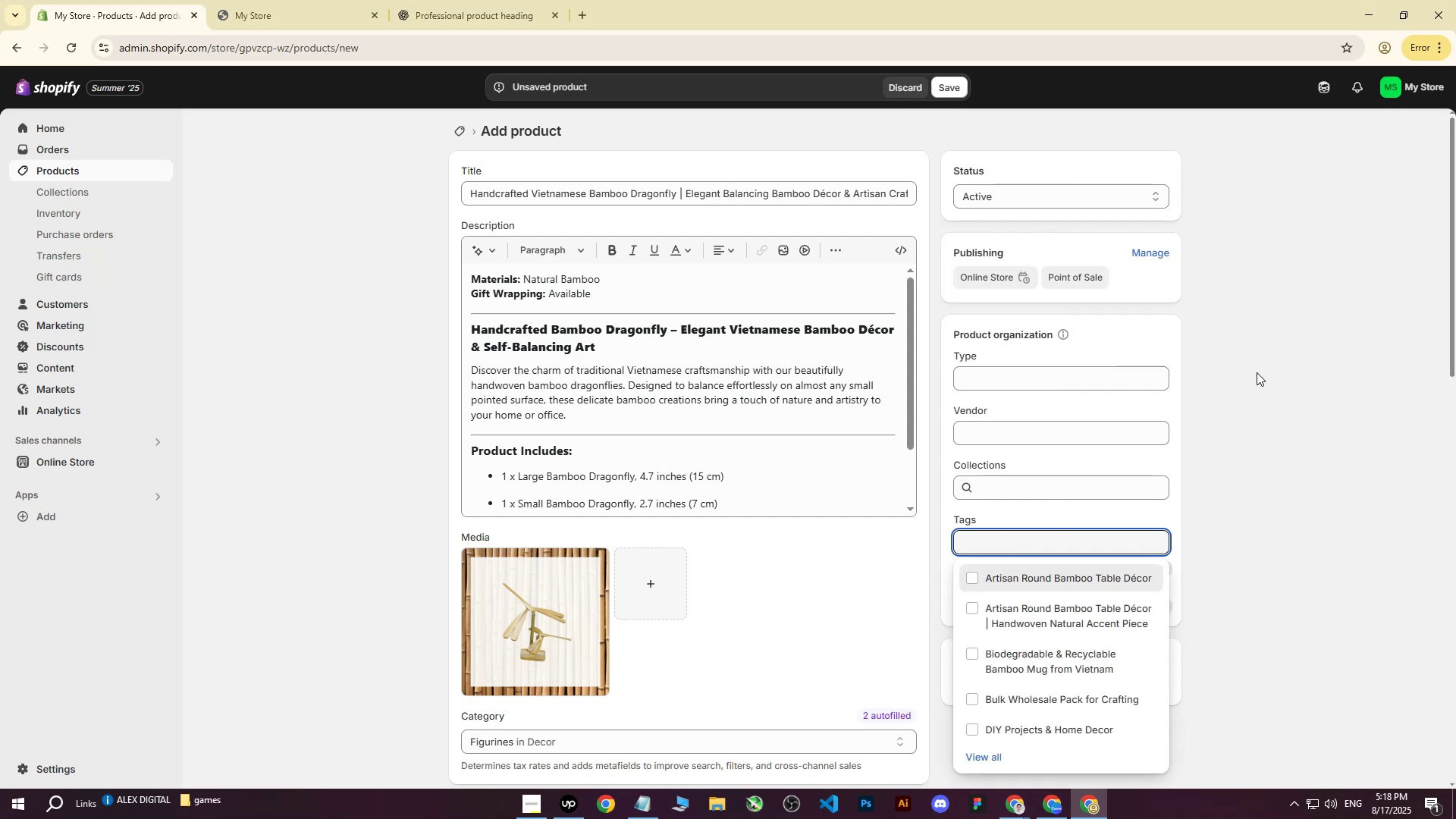 
left_click([1242, 378])
 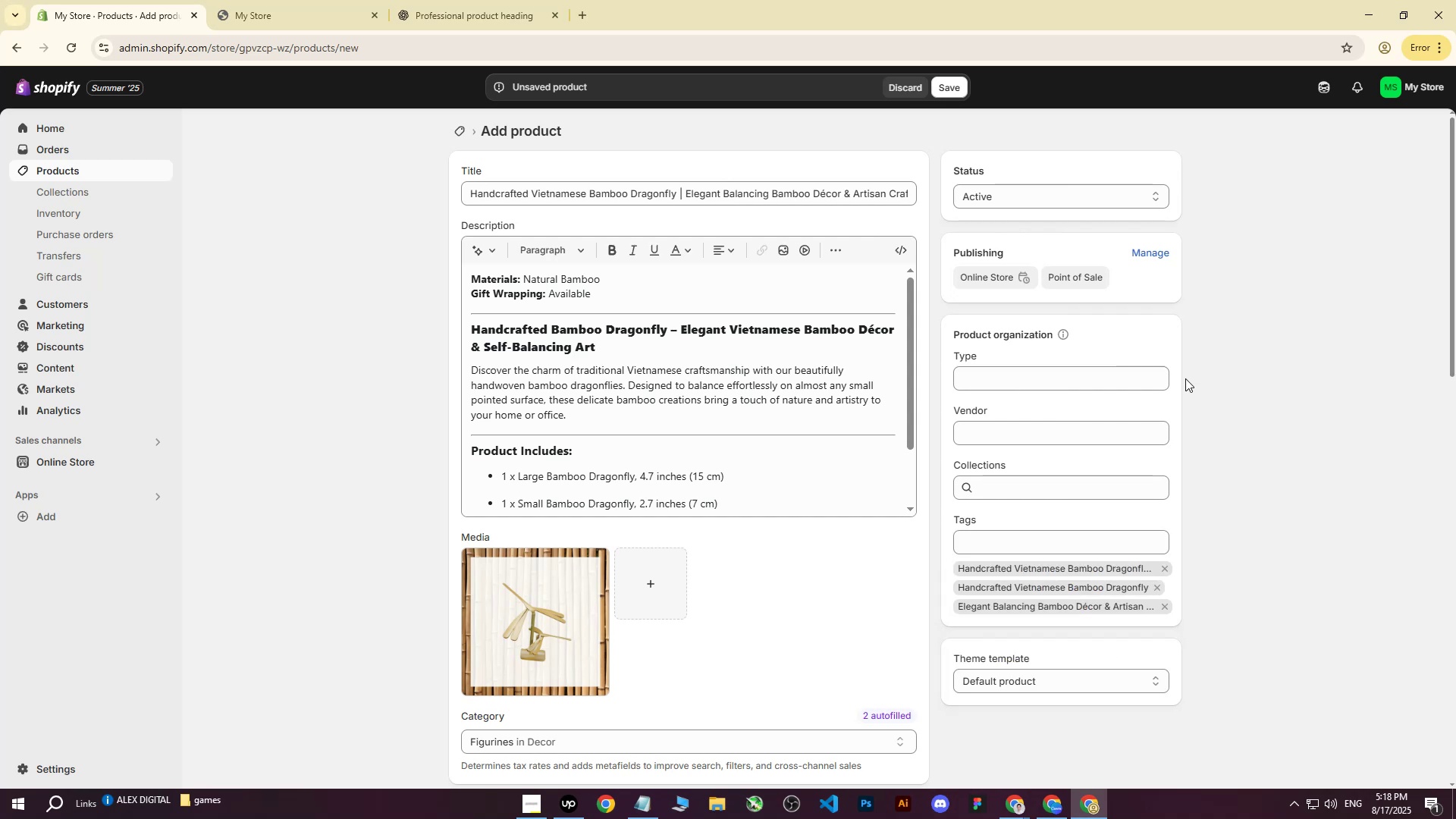 
left_click([356, 492])
 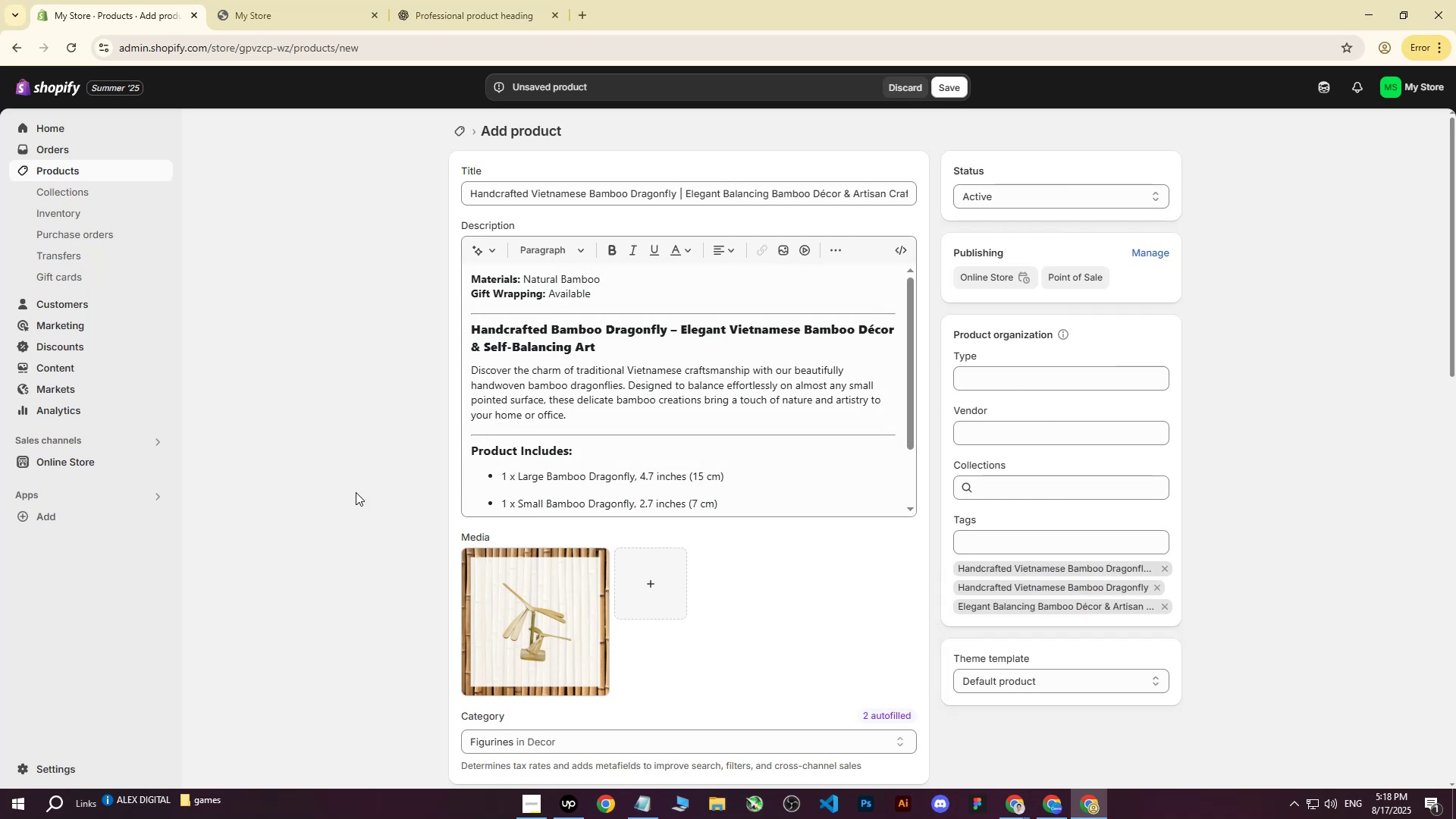 
scroll: coordinate [1169, 462], scroll_direction: up, amount: 6.0
 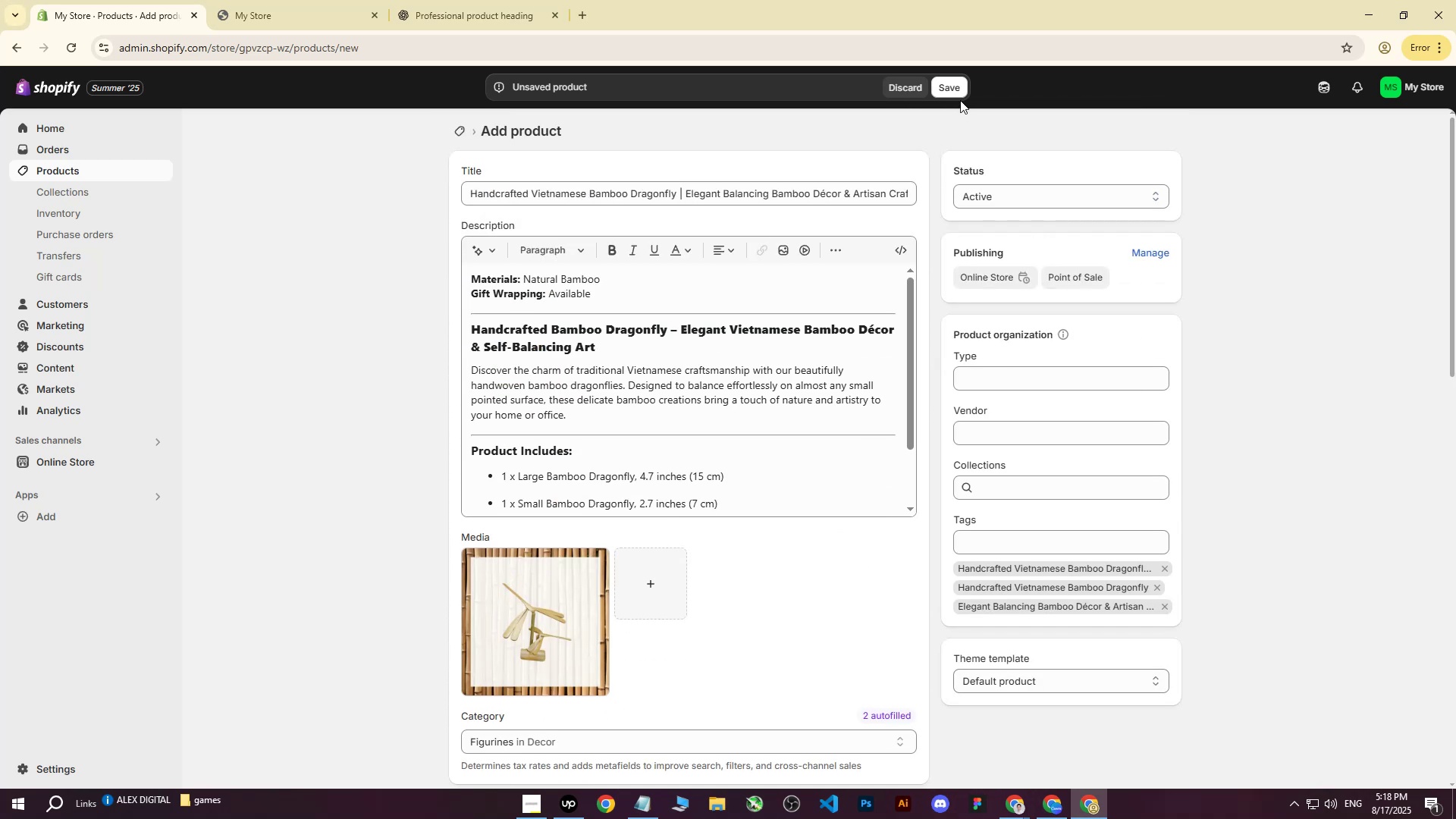 
left_click([957, 94])
 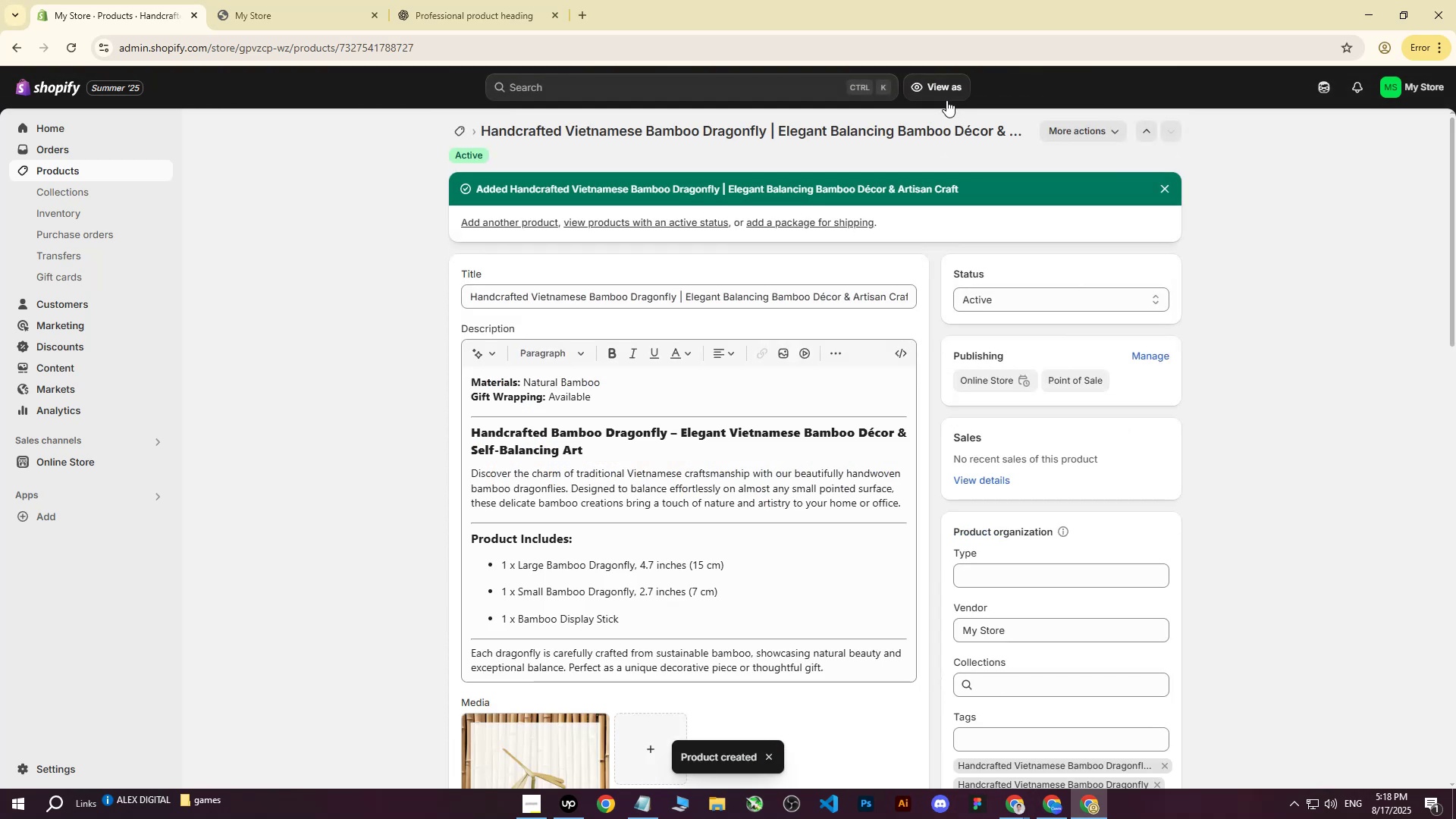 
wait(10.2)
 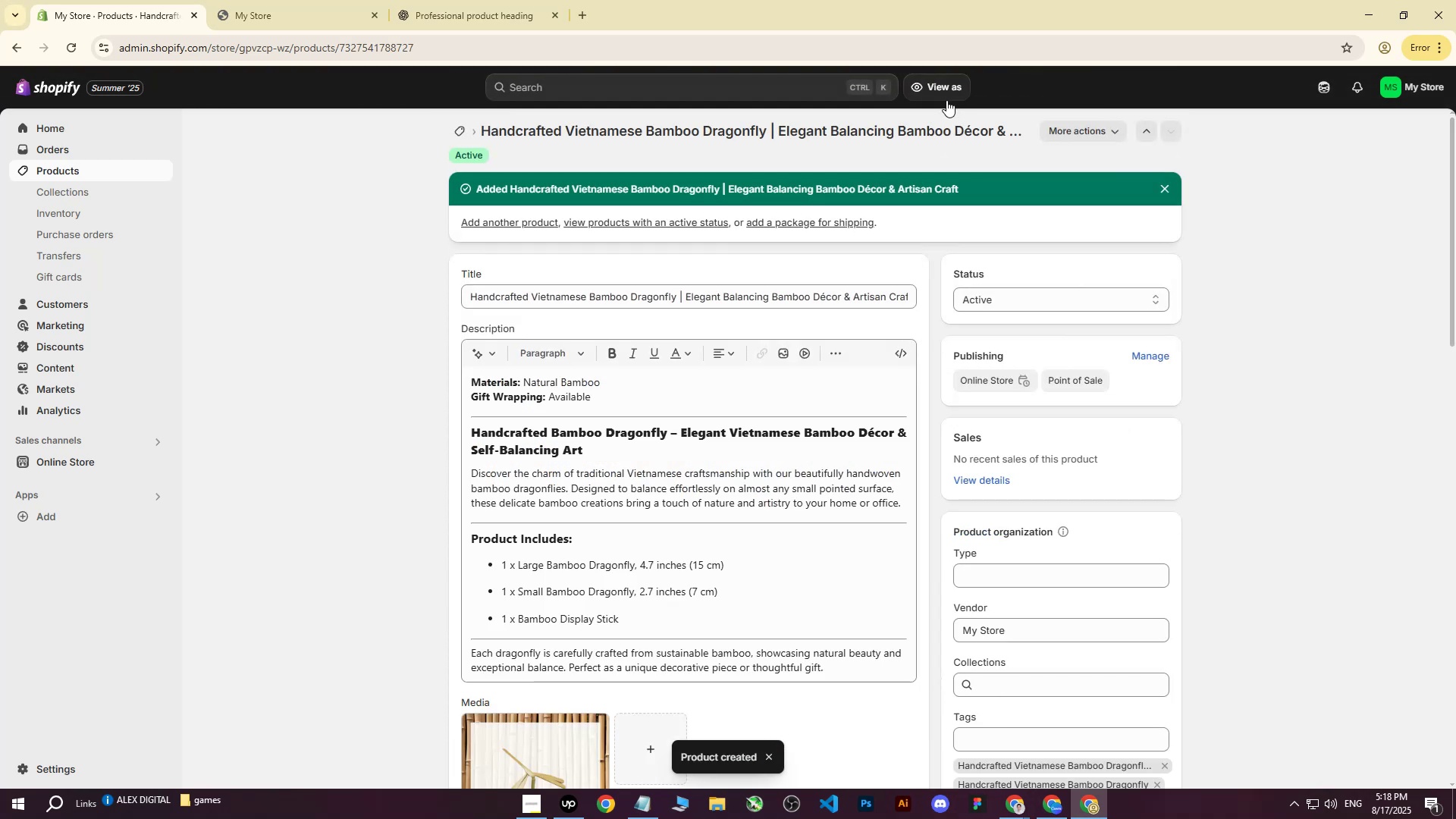 
scroll: coordinate [760, 437], scroll_direction: up, amount: 2.0
 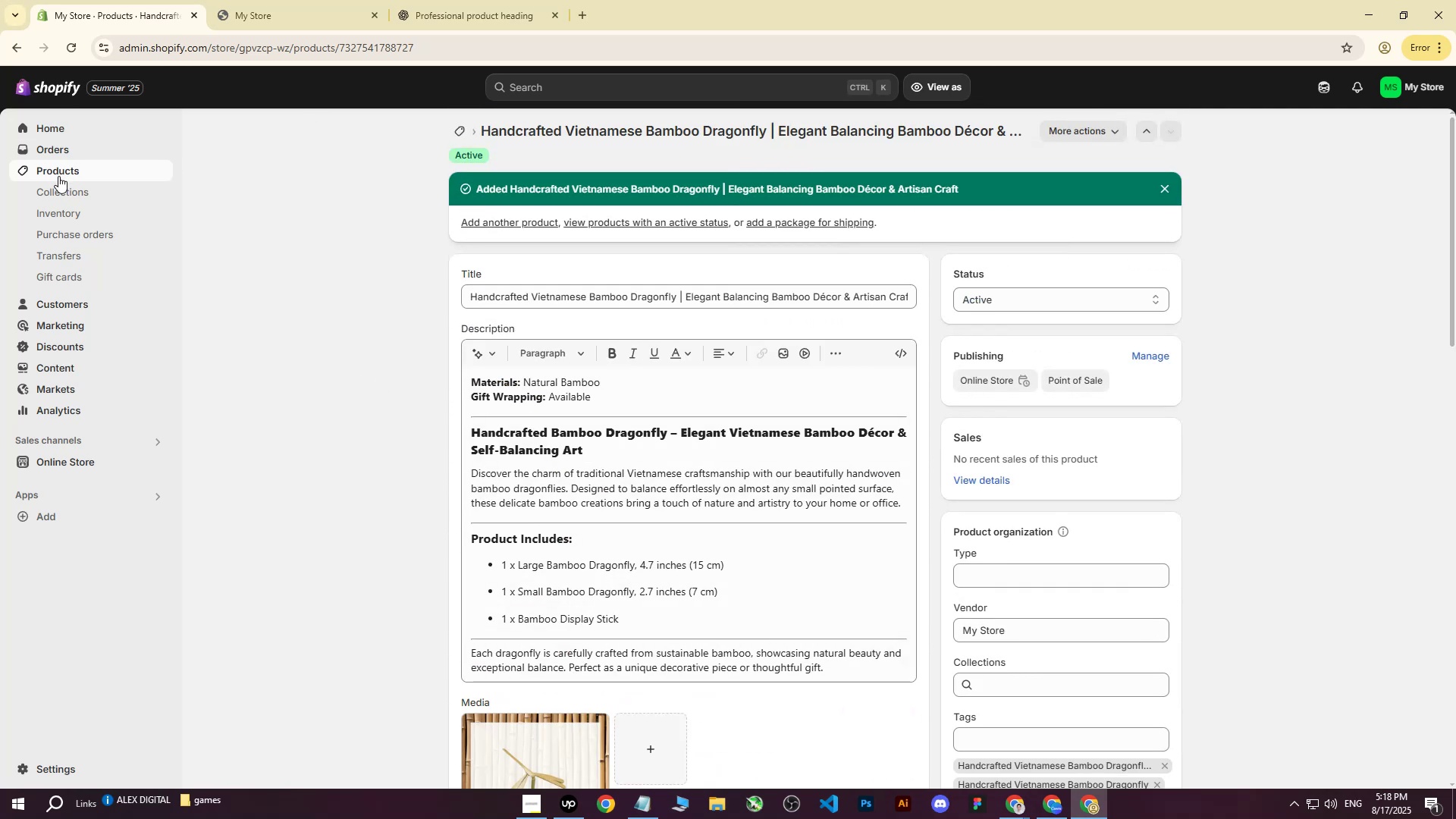 
left_click([61, 173])
 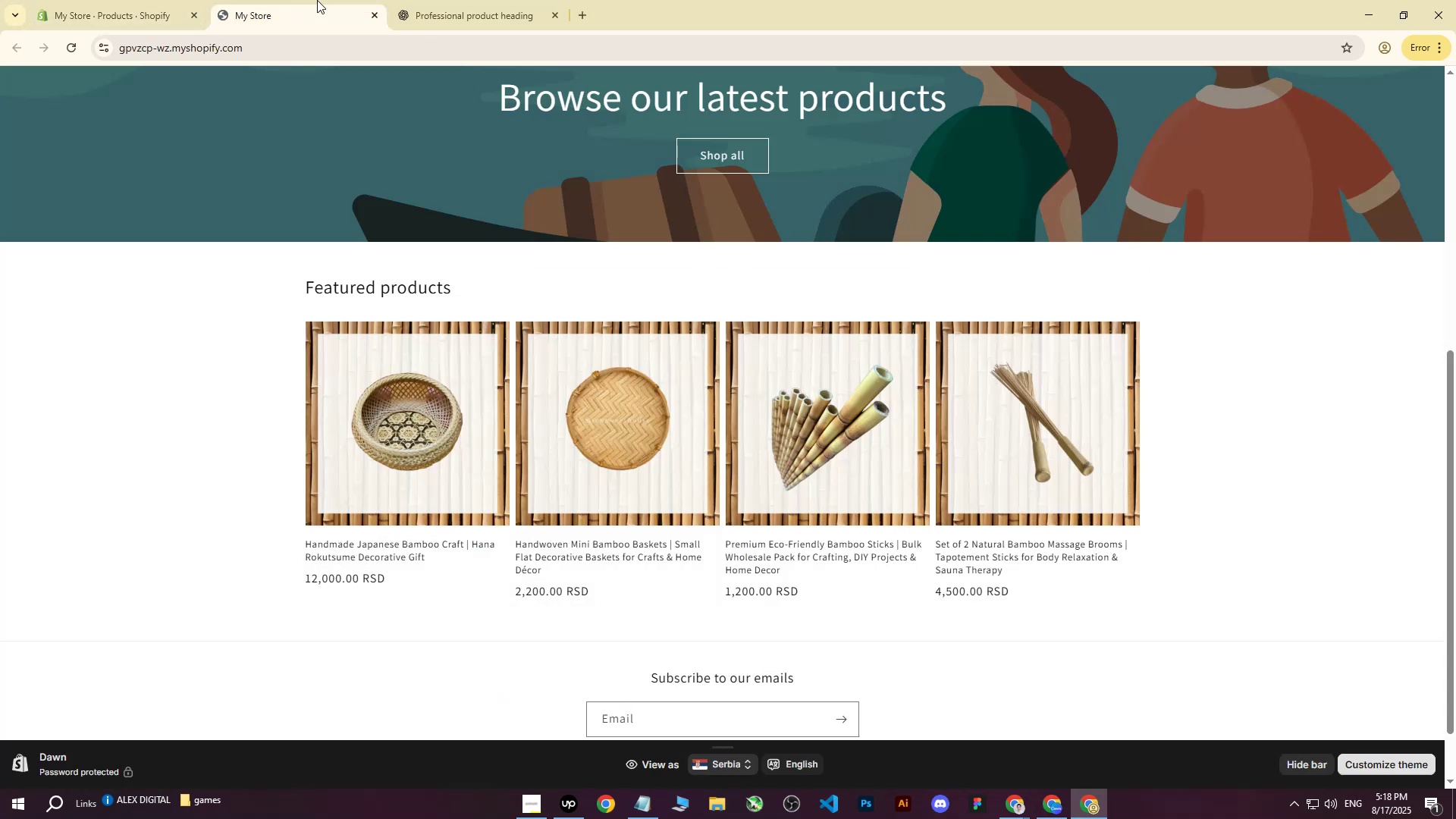 
double_click([457, 0])
 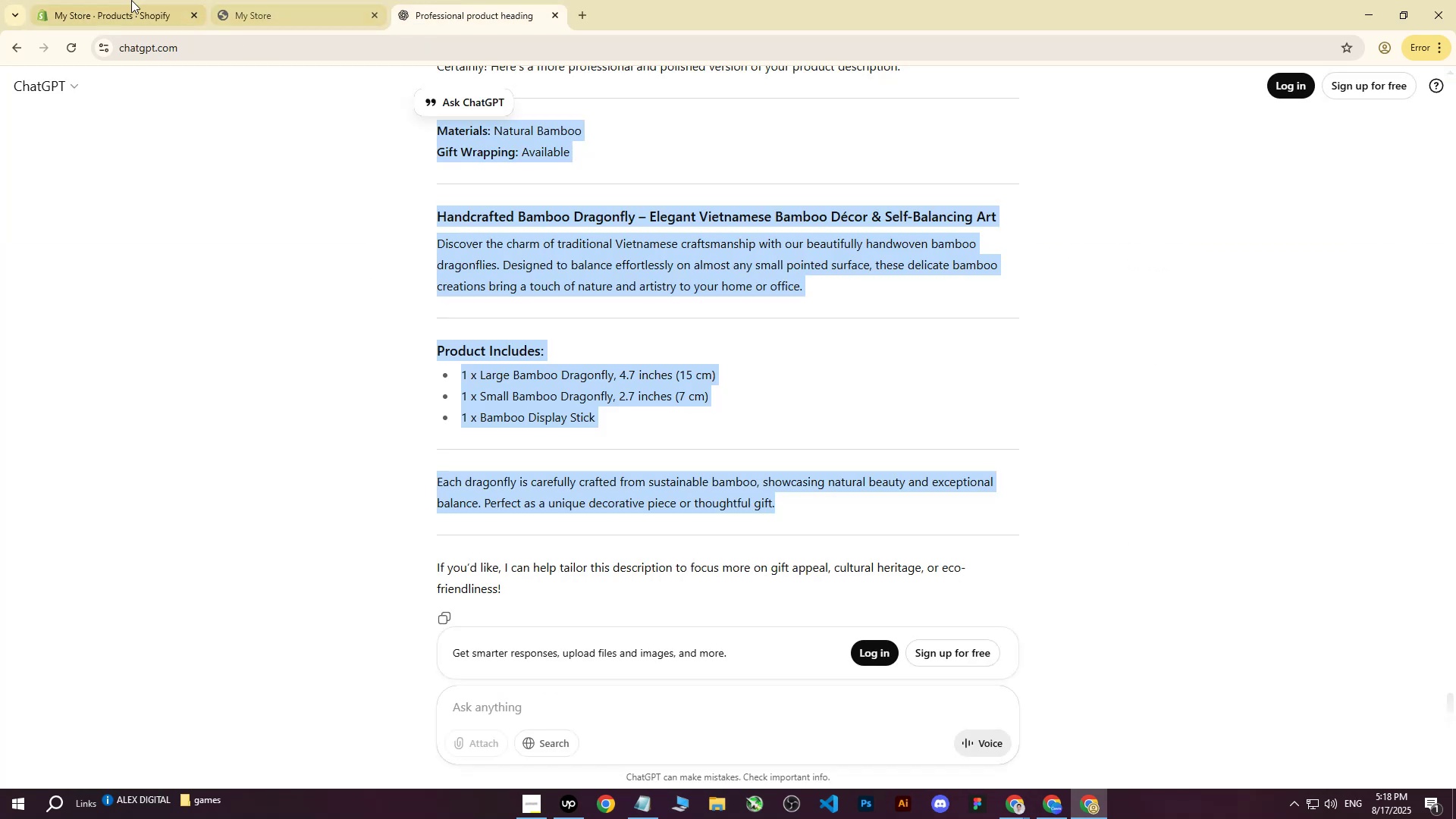 
left_click([124, 0])
 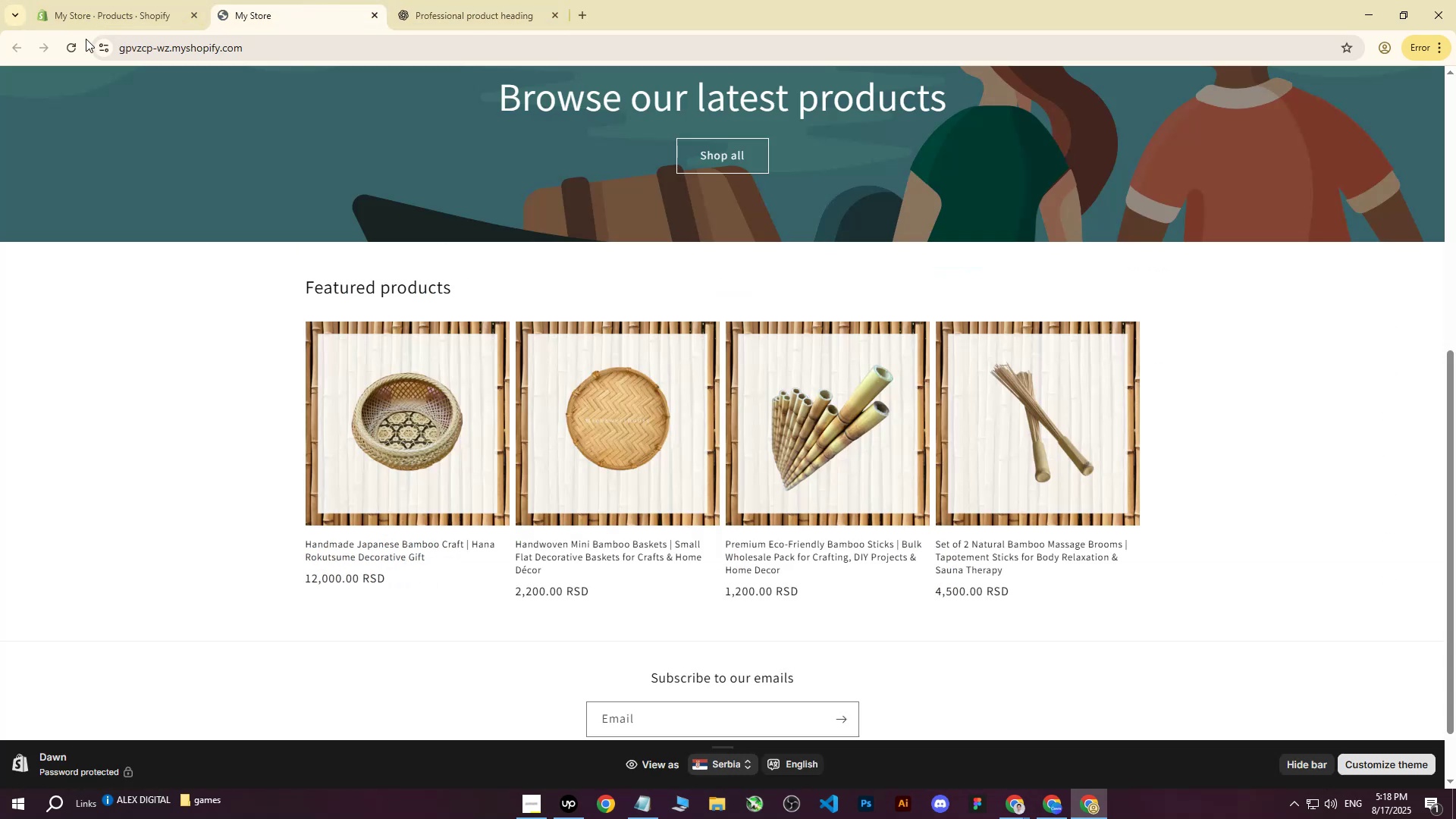 
triple_click([77, 41])
 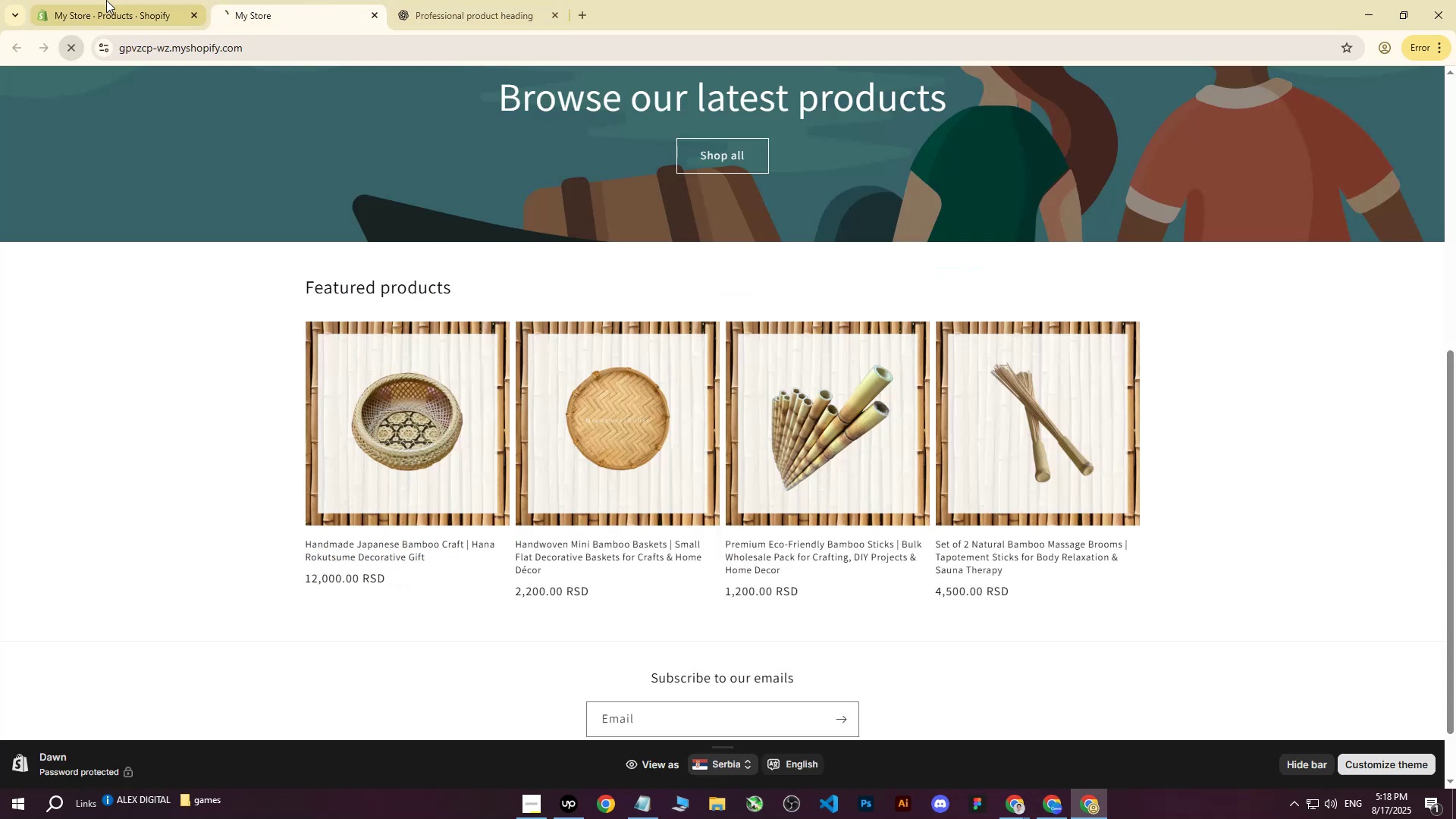 
triple_click([106, 0])
 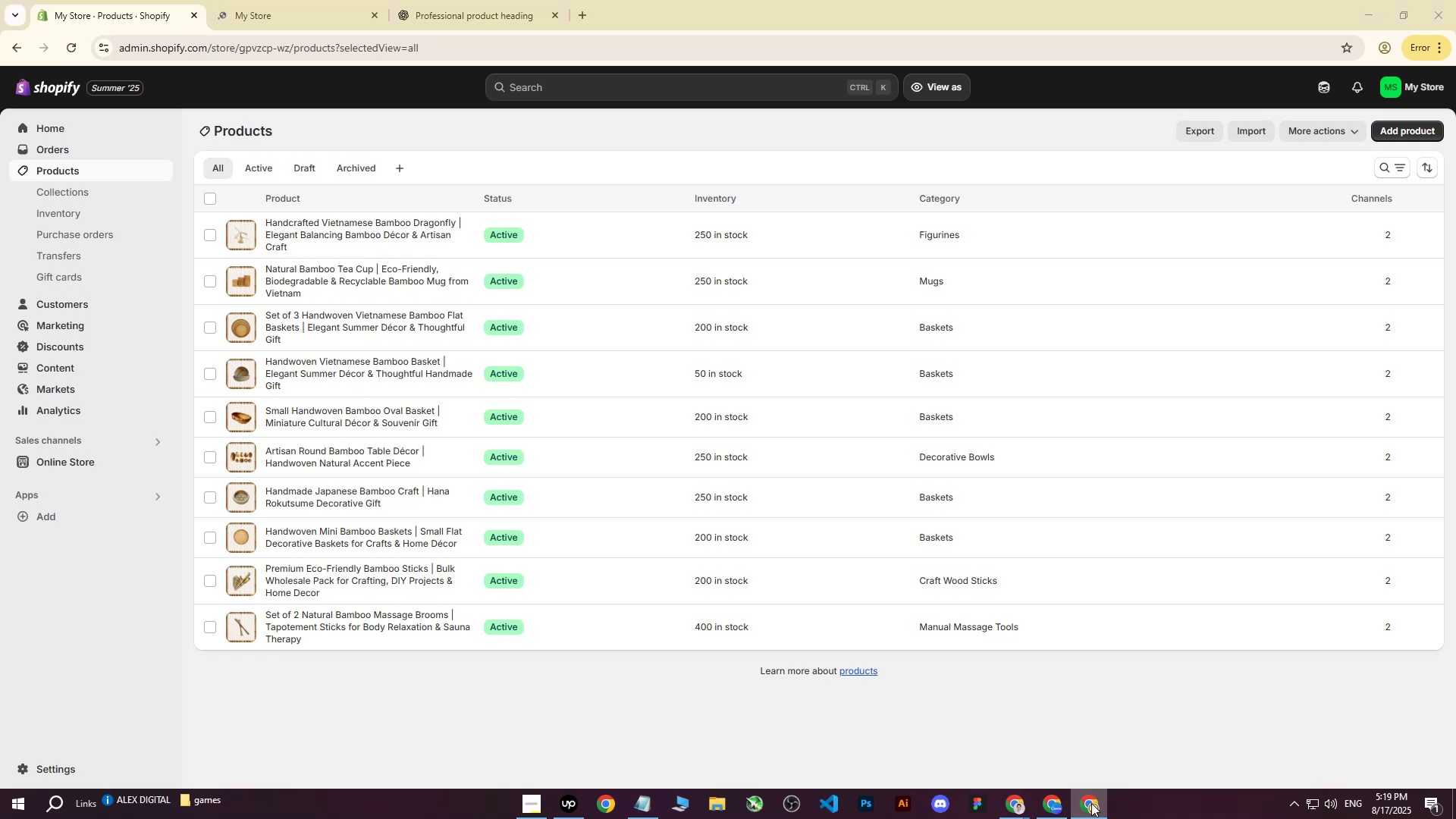 
double_click([1091, 807])
 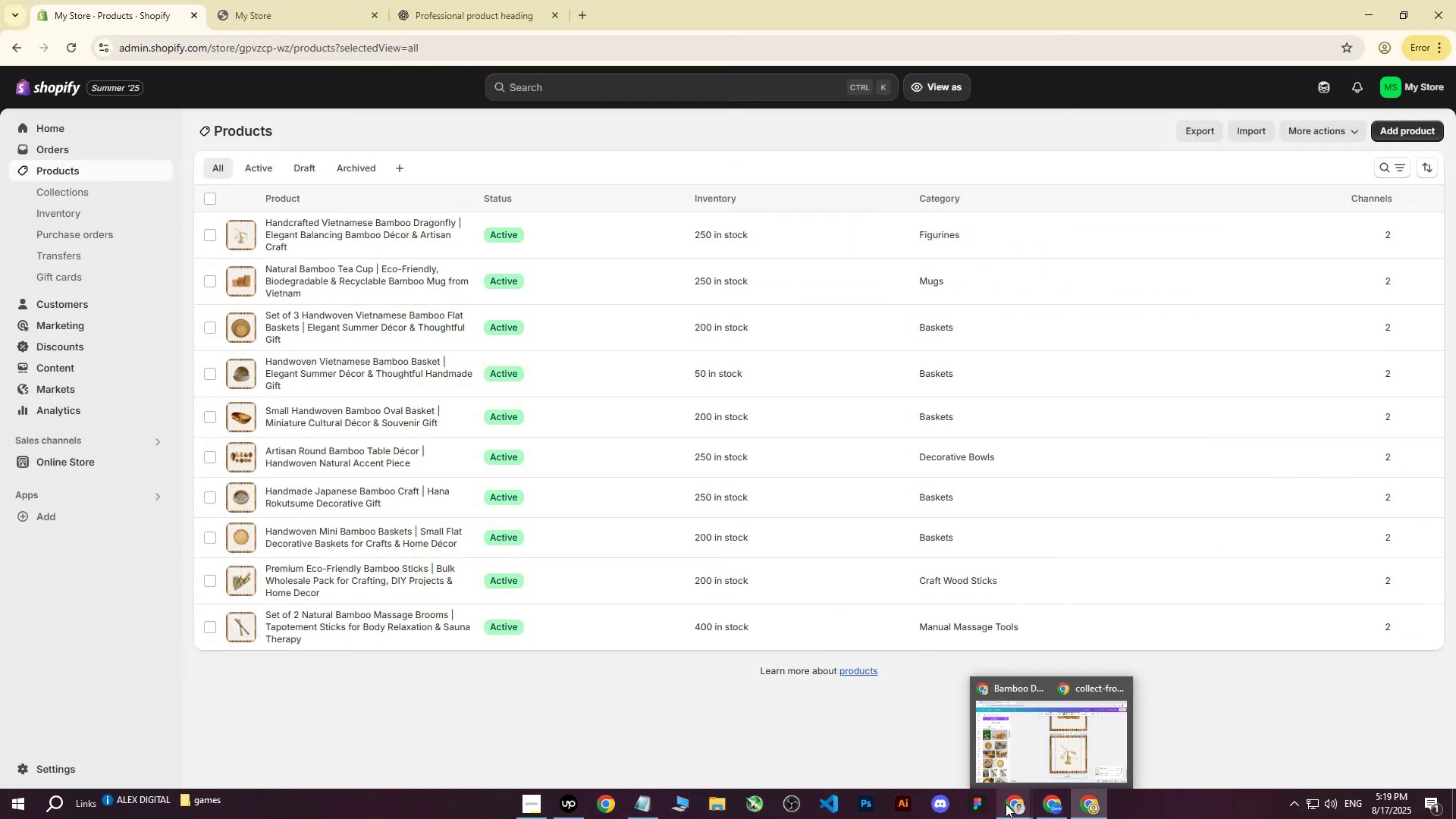 
double_click([979, 770])
 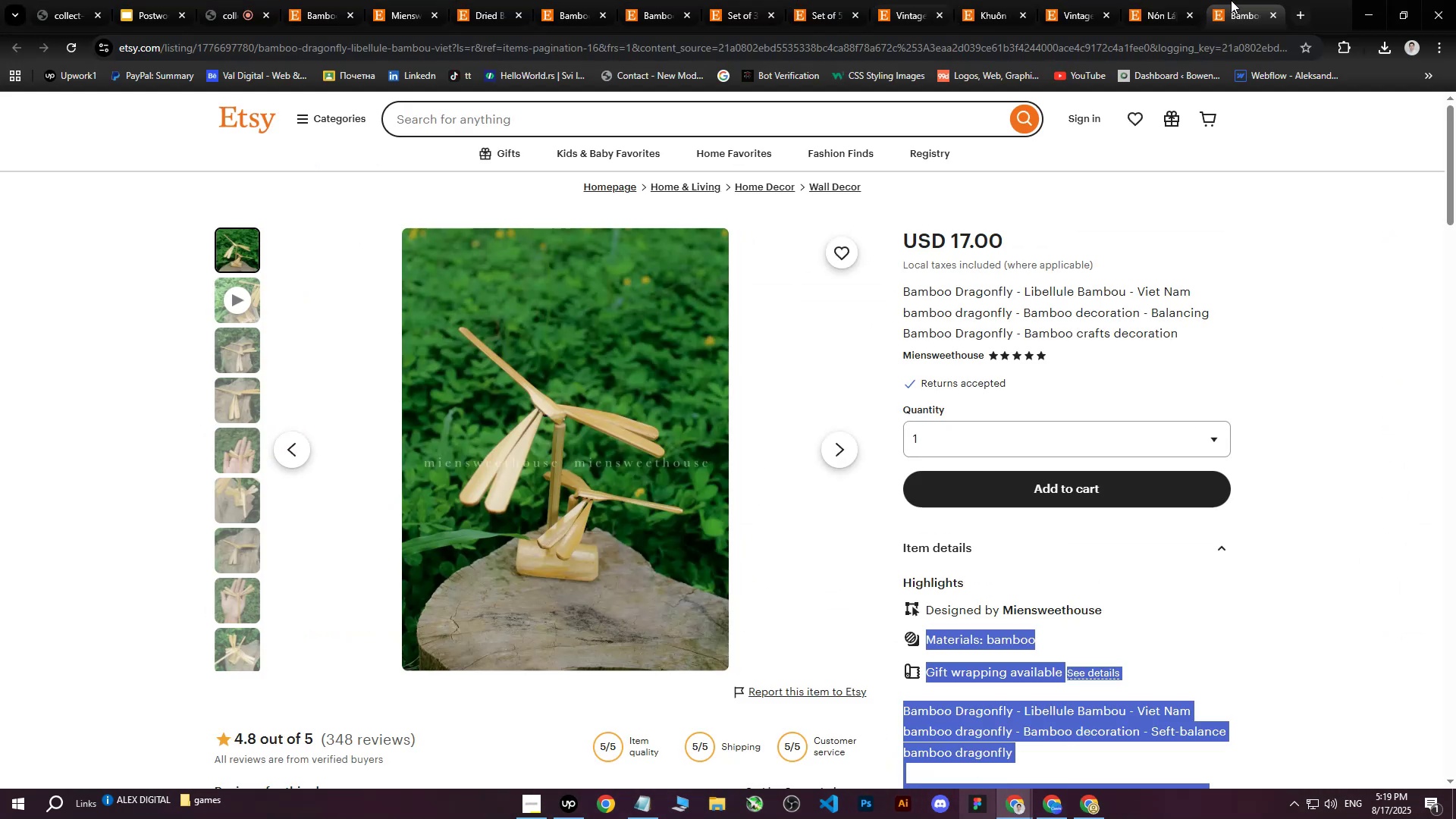 
left_click([1231, 0])
 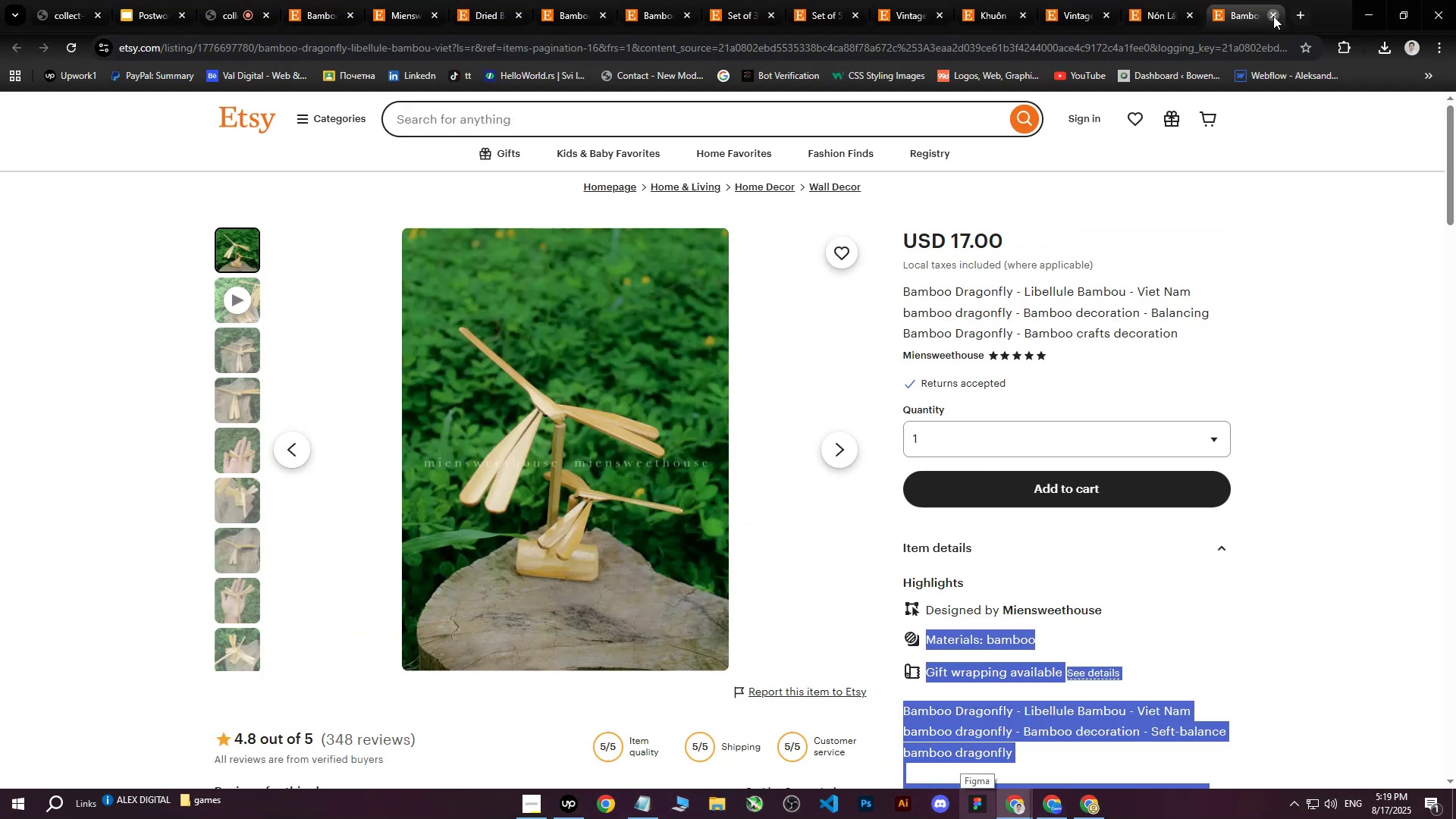 
double_click([1273, 16])
 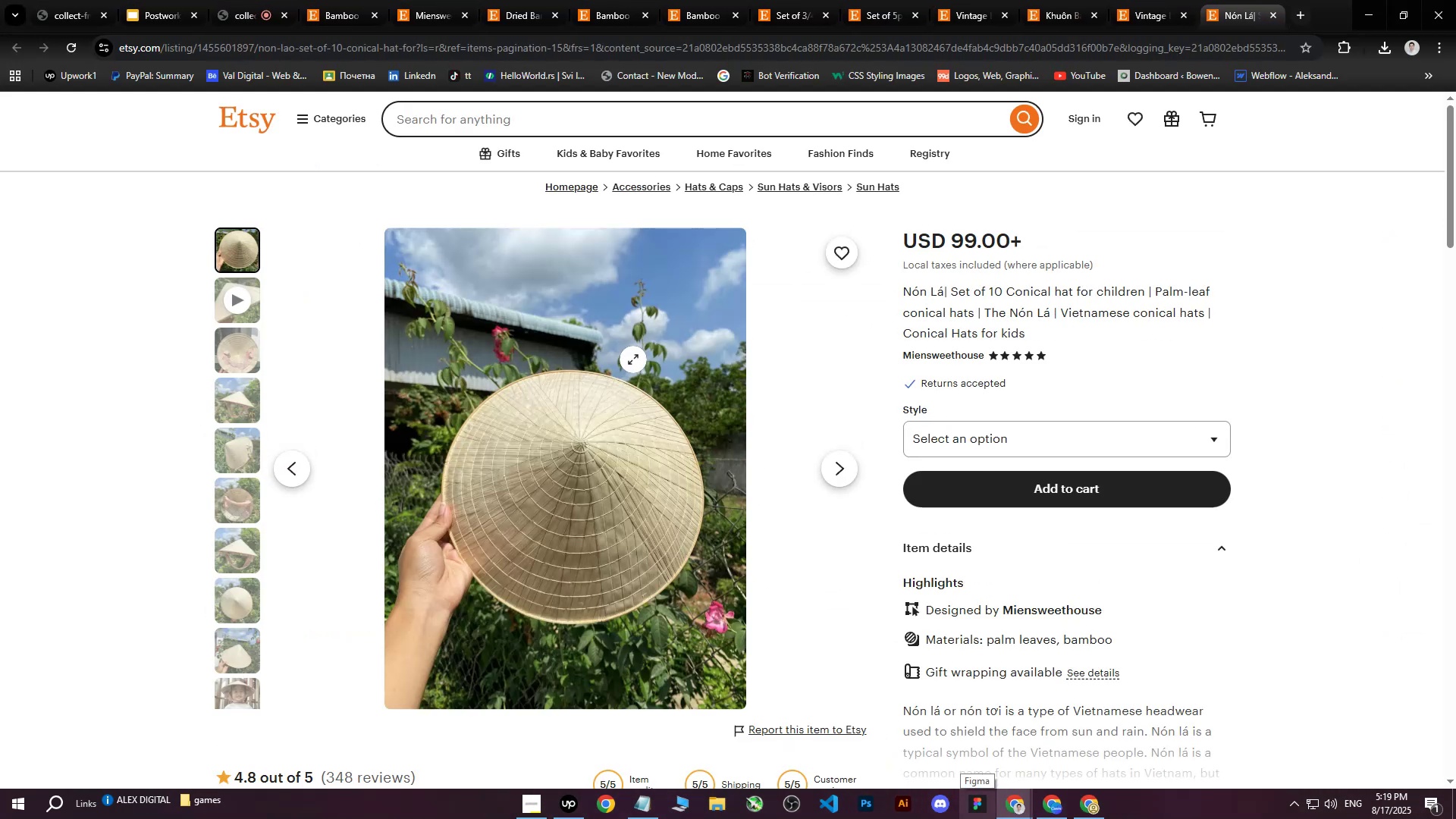 
right_click([599, 364])
 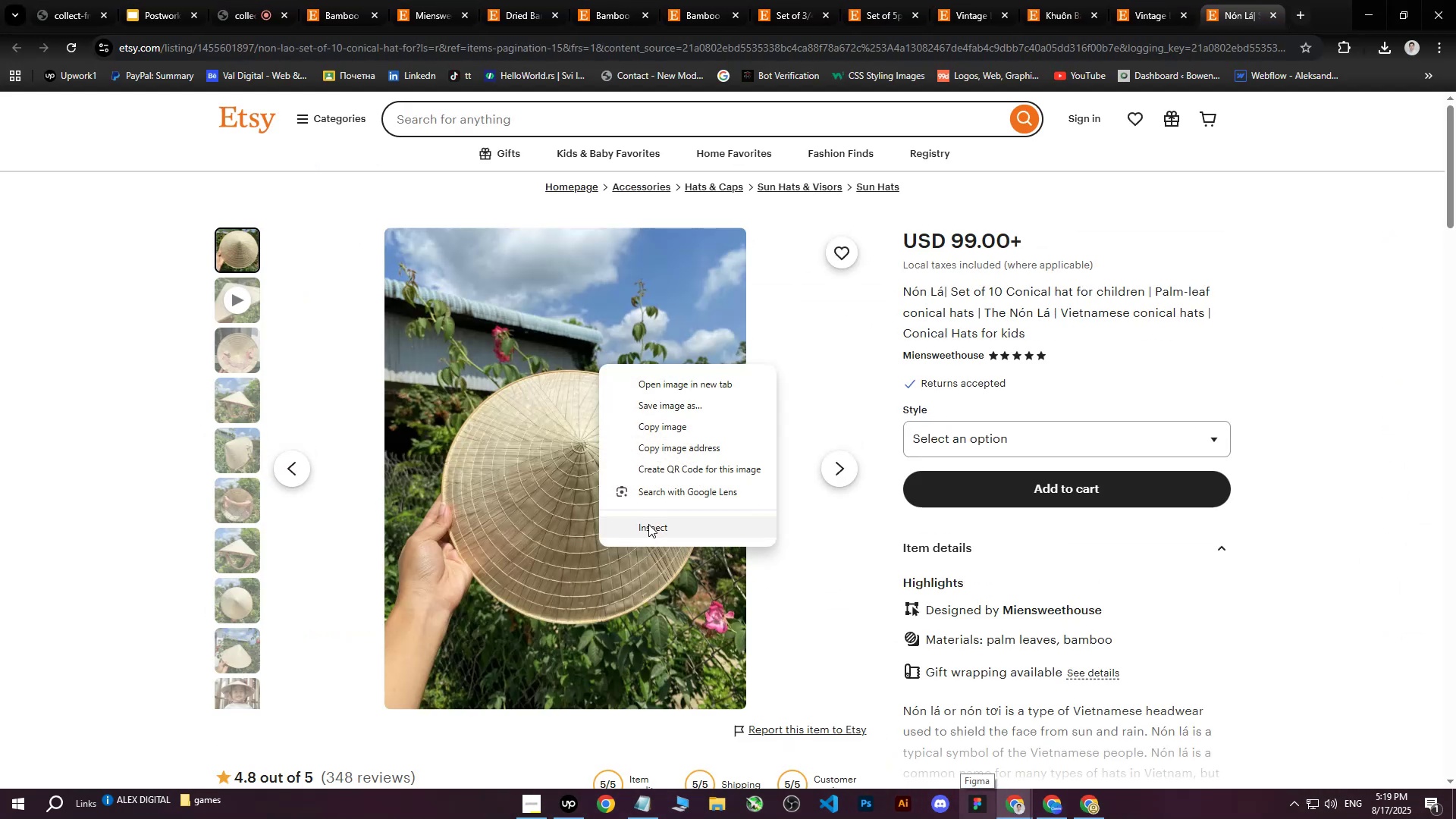 
left_click([648, 524])
 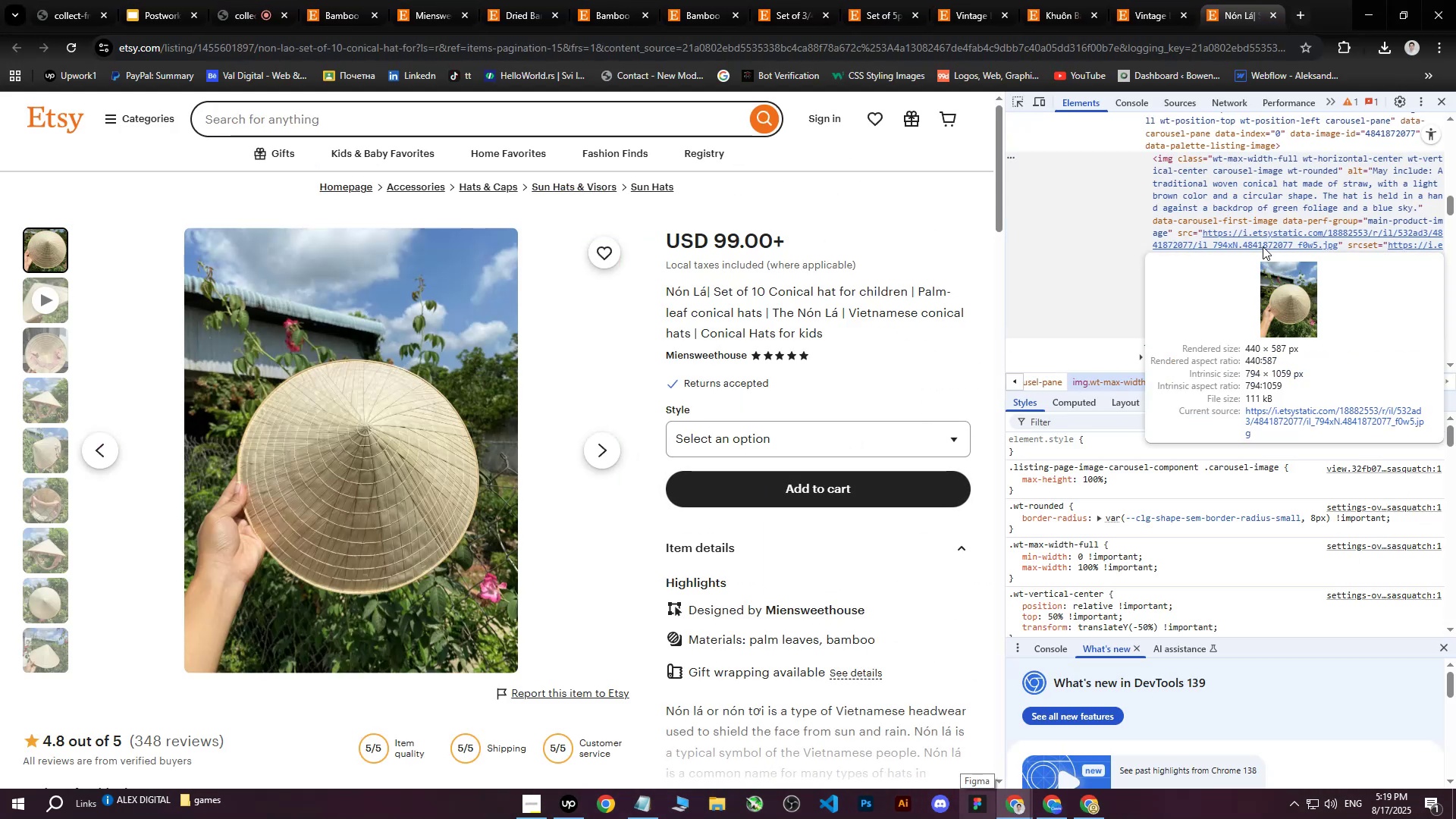 
left_click([1293, 462])
 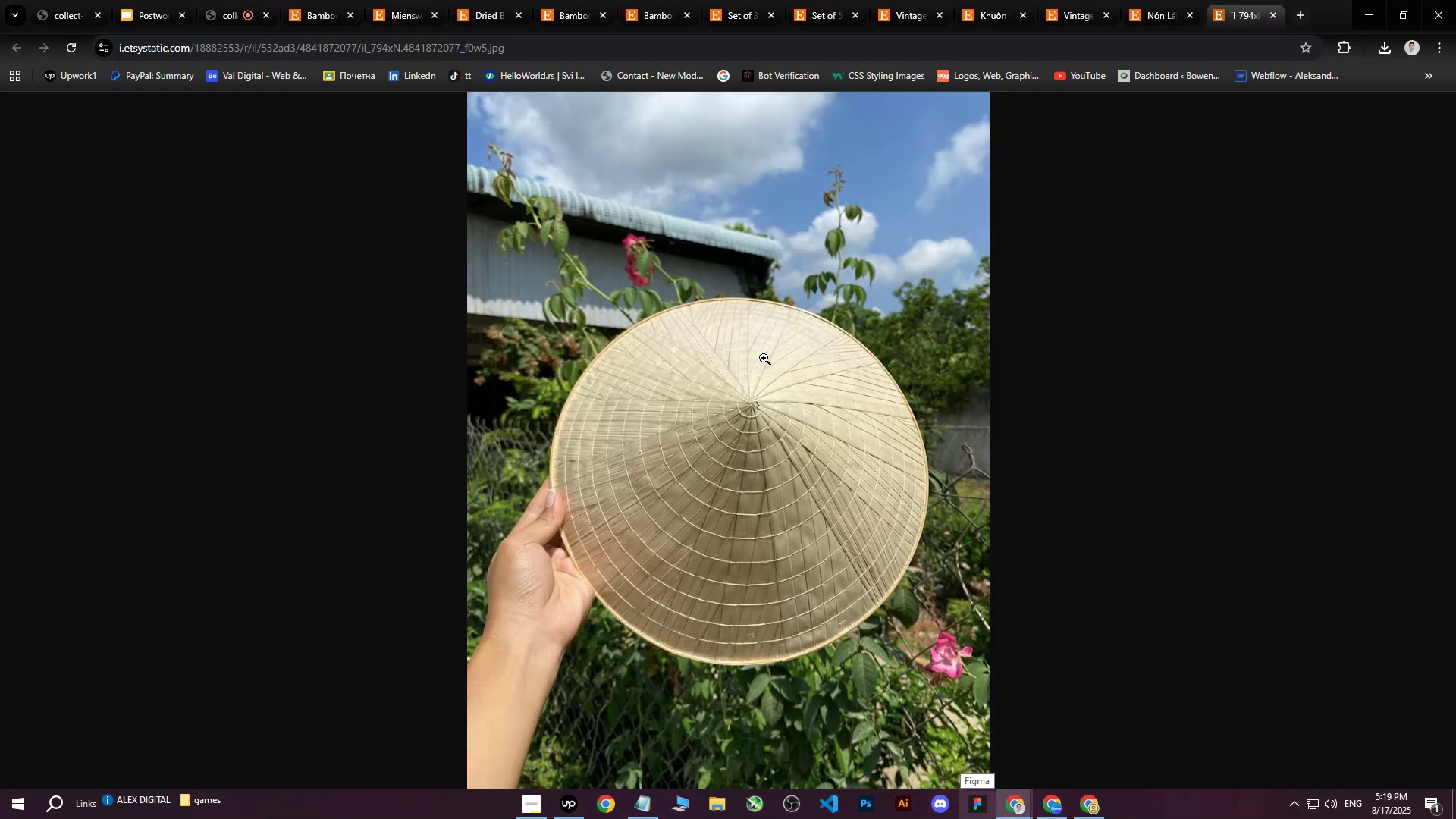 
right_click([748, 350])
 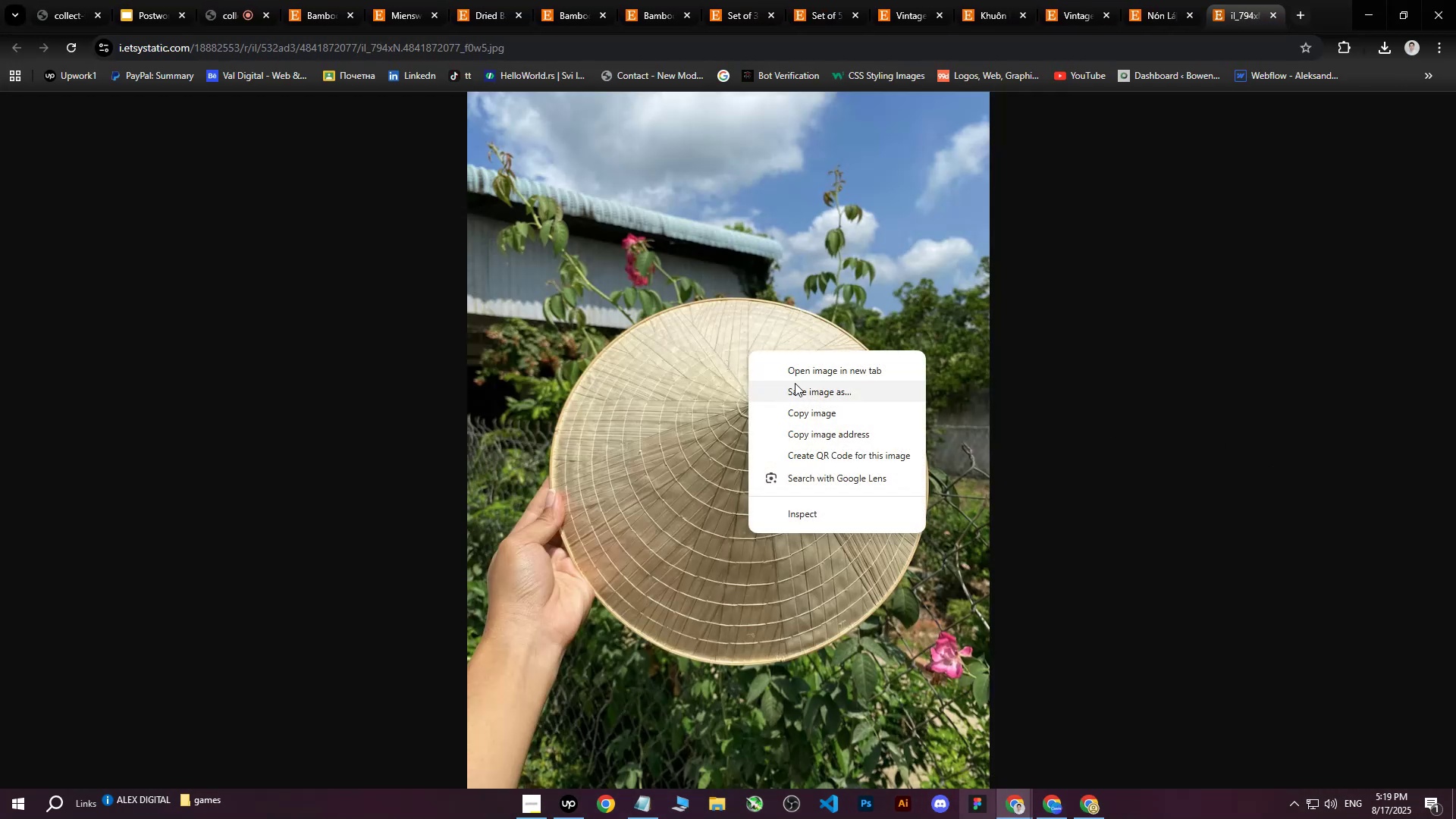 
left_click([795, 383])
 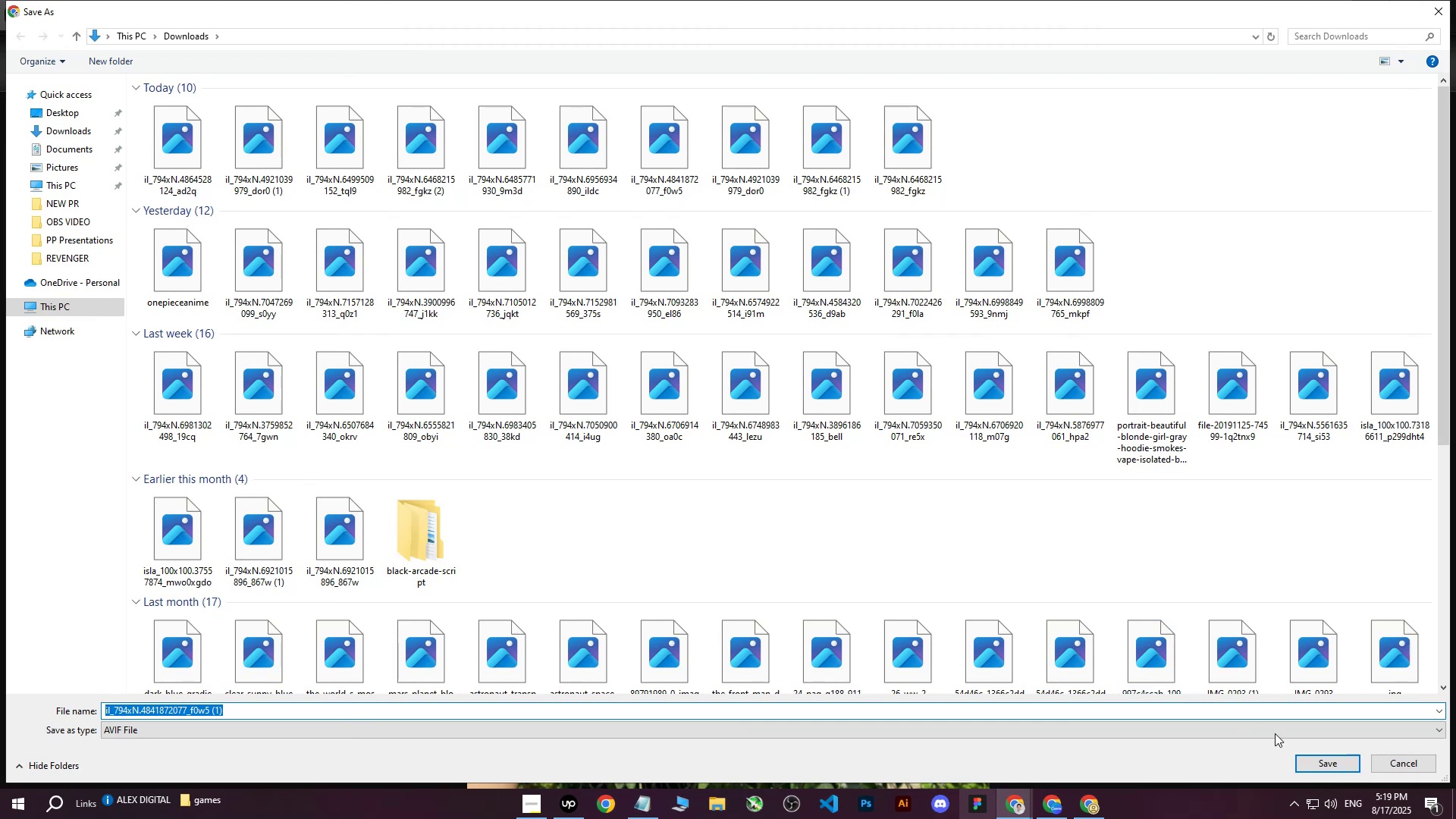 
left_click([1316, 761])
 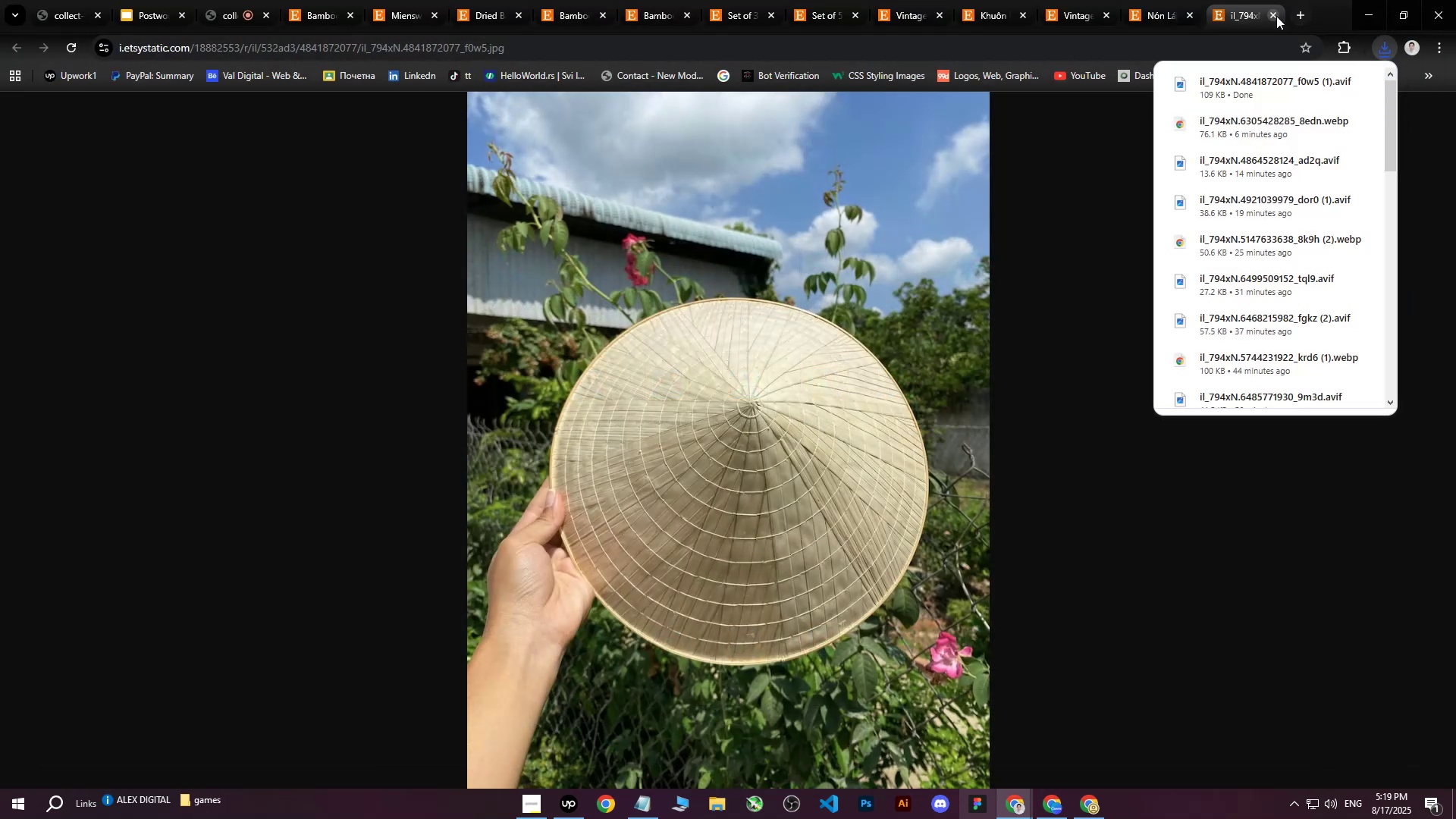 
left_click([1059, 817])
 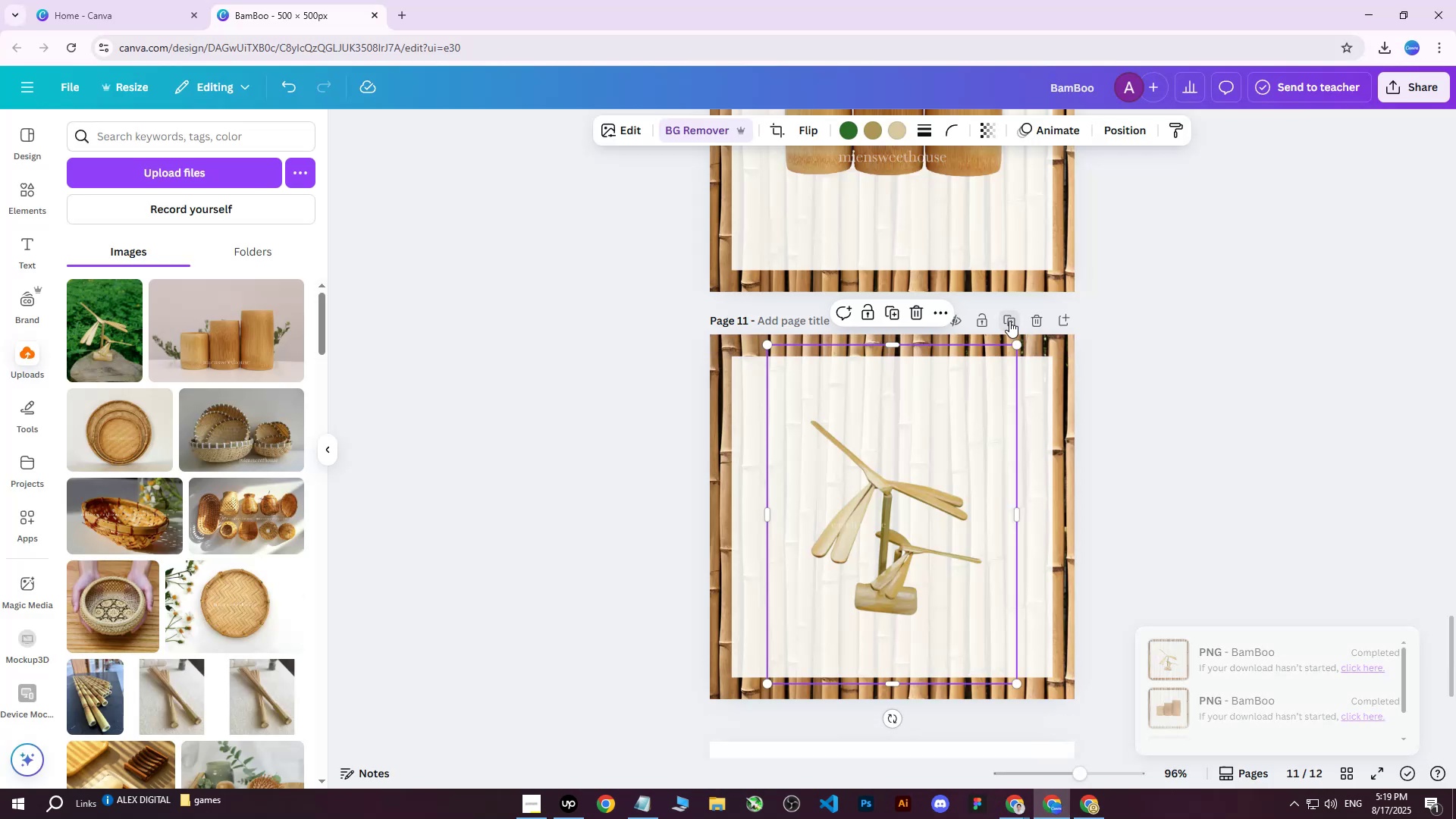 
double_click([878, 520])
 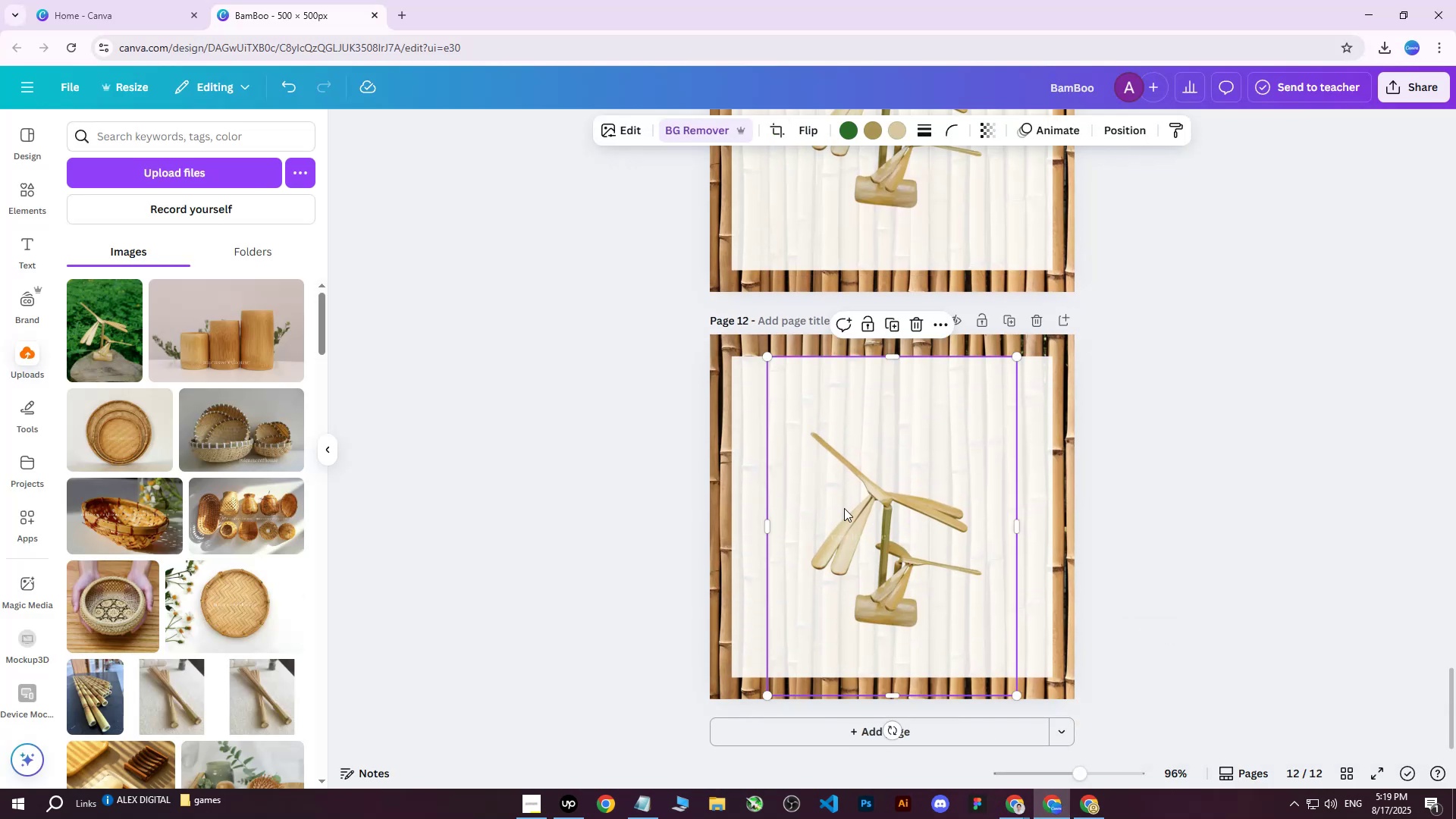 
key(Delete)
 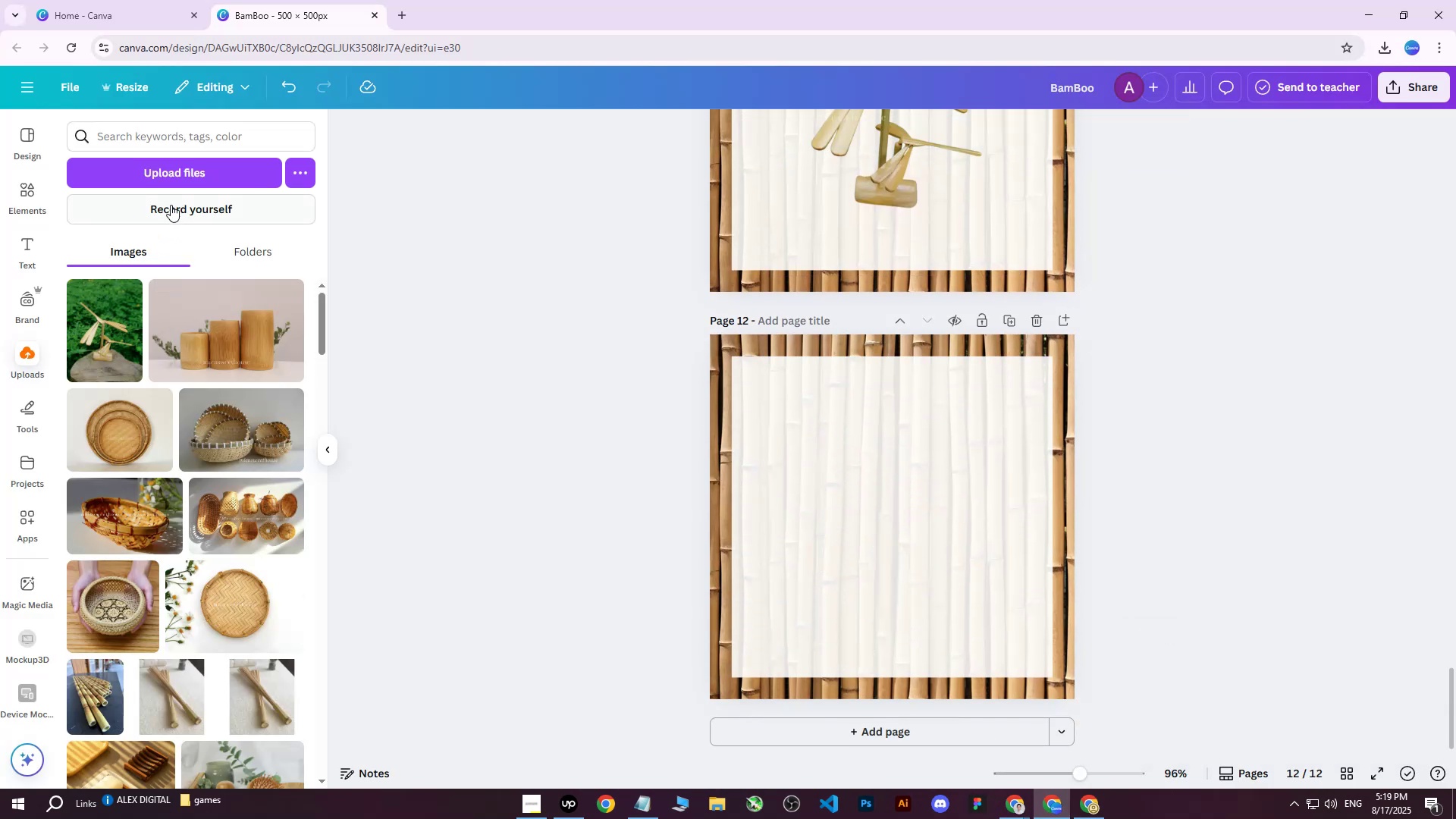 
left_click([182, 179])
 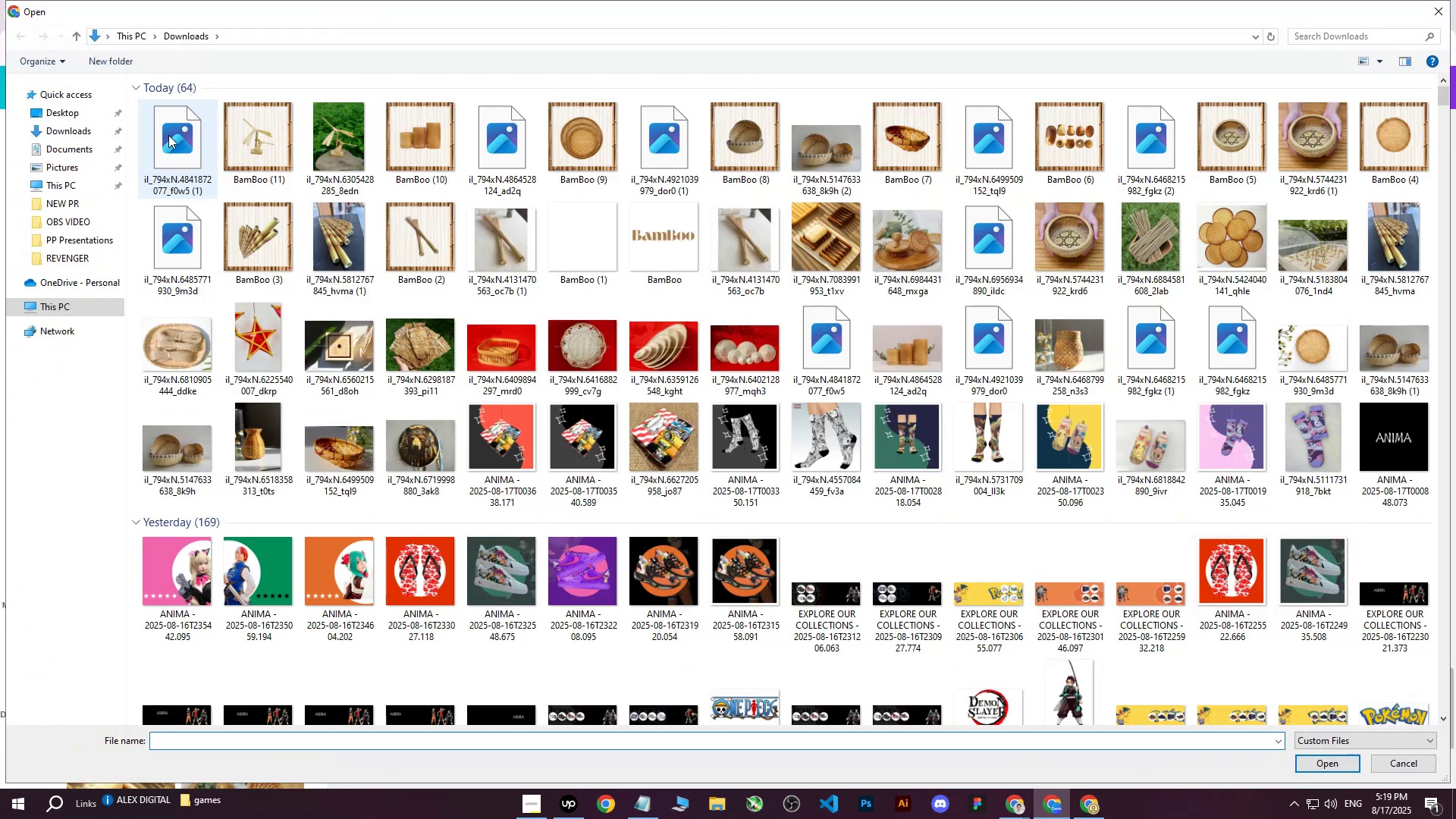 
left_click([168, 133])
 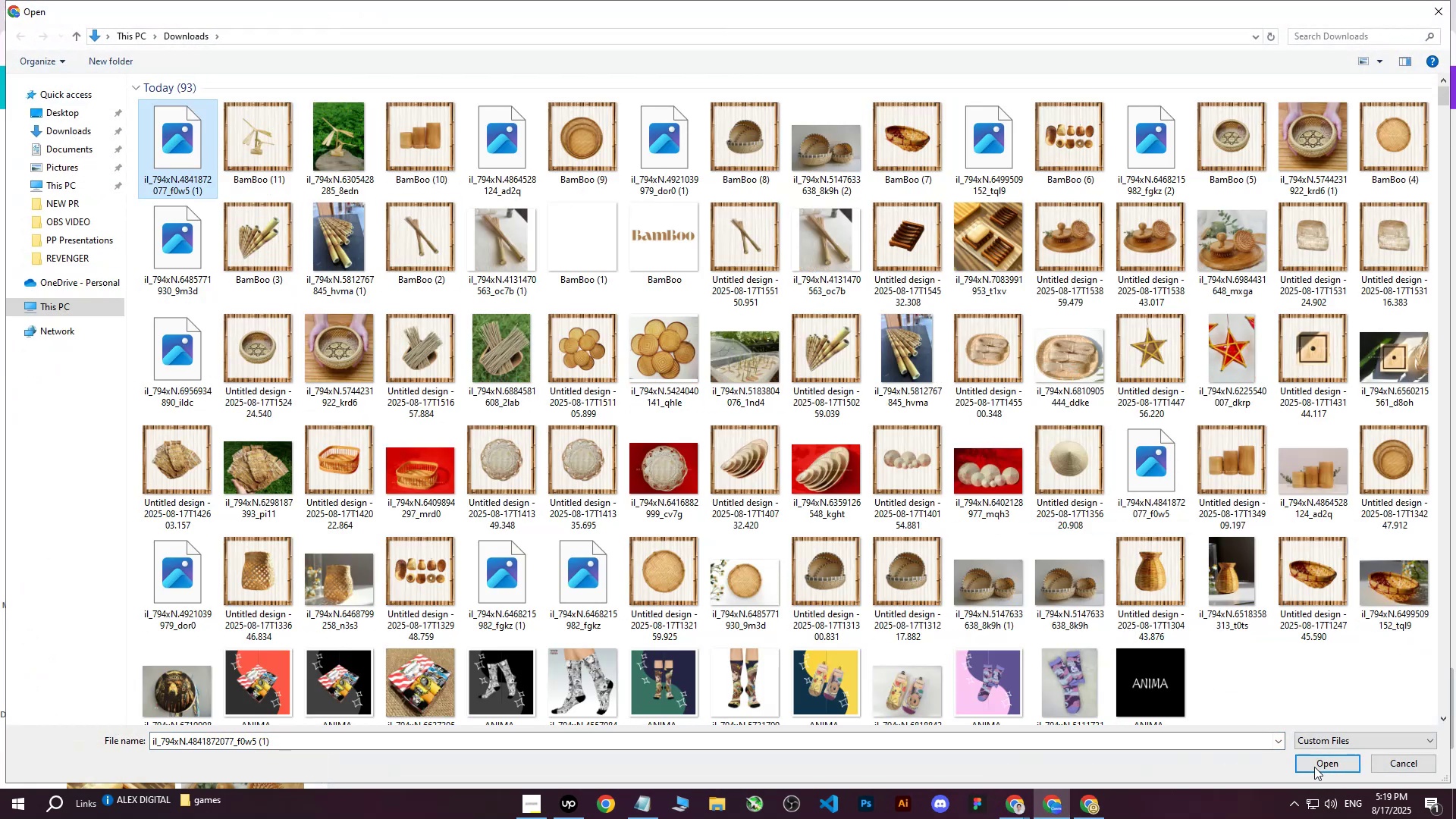 
left_click([1315, 767])
 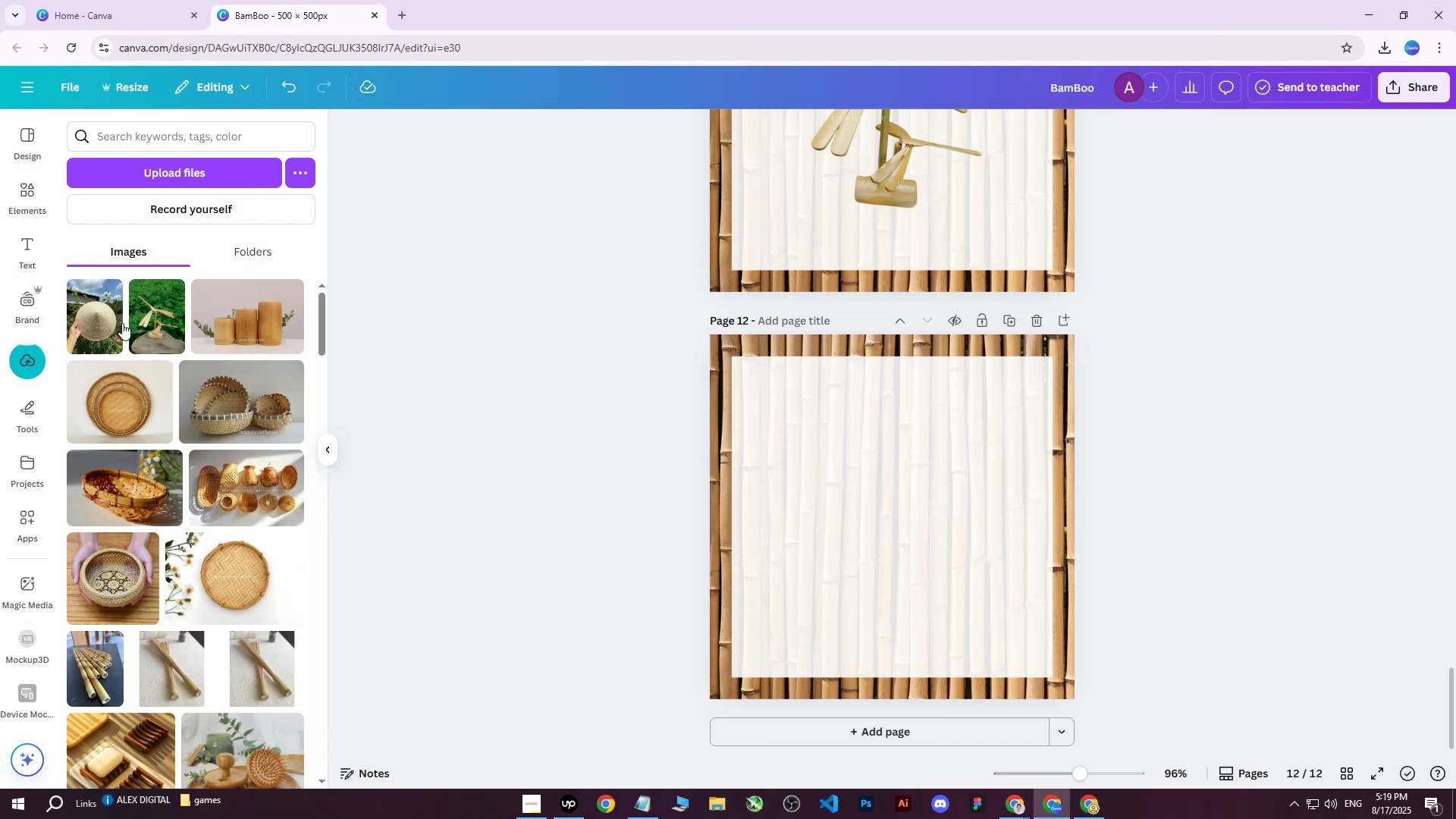 
wait(5.04)
 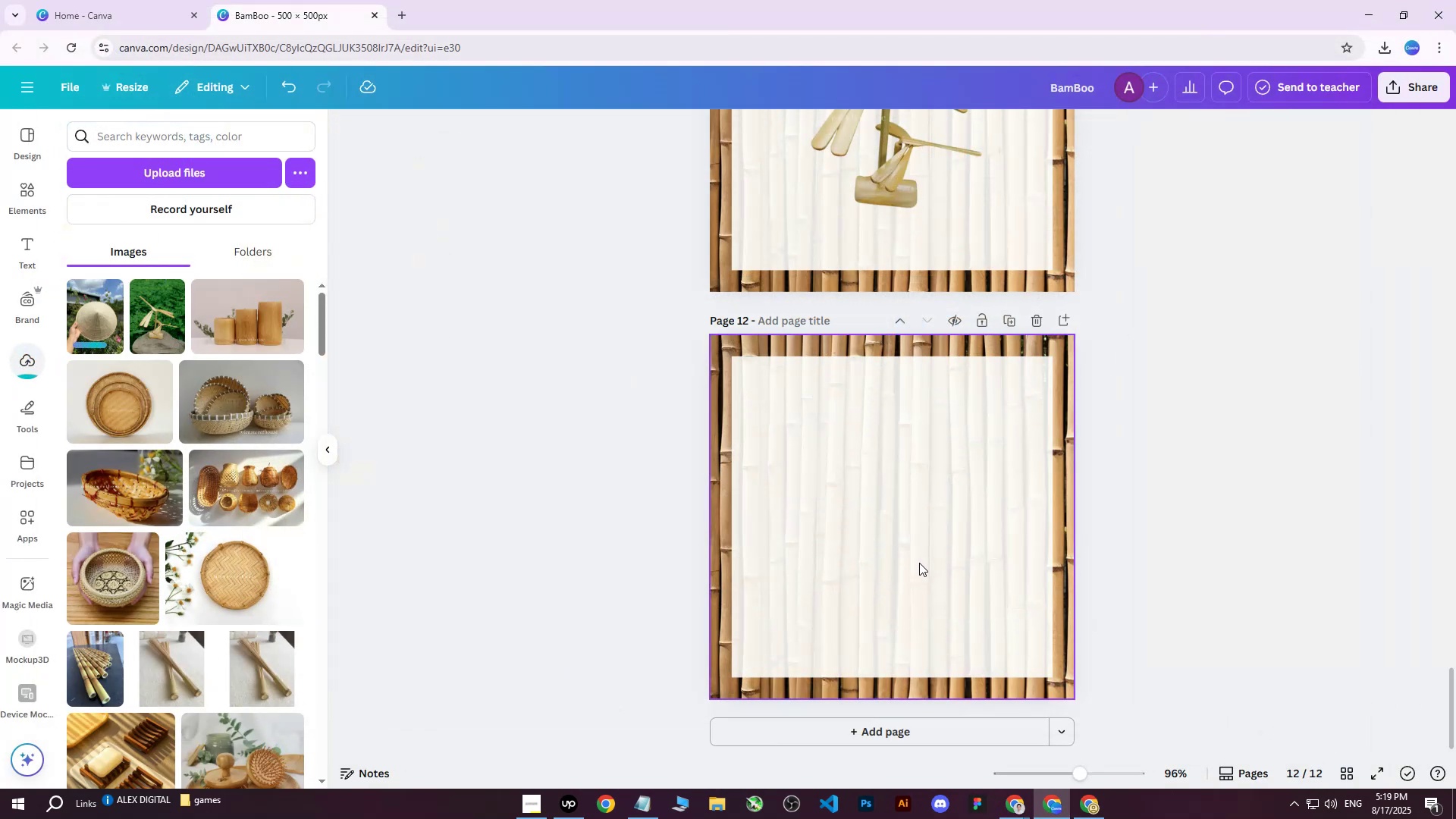 
left_click([673, 130])
 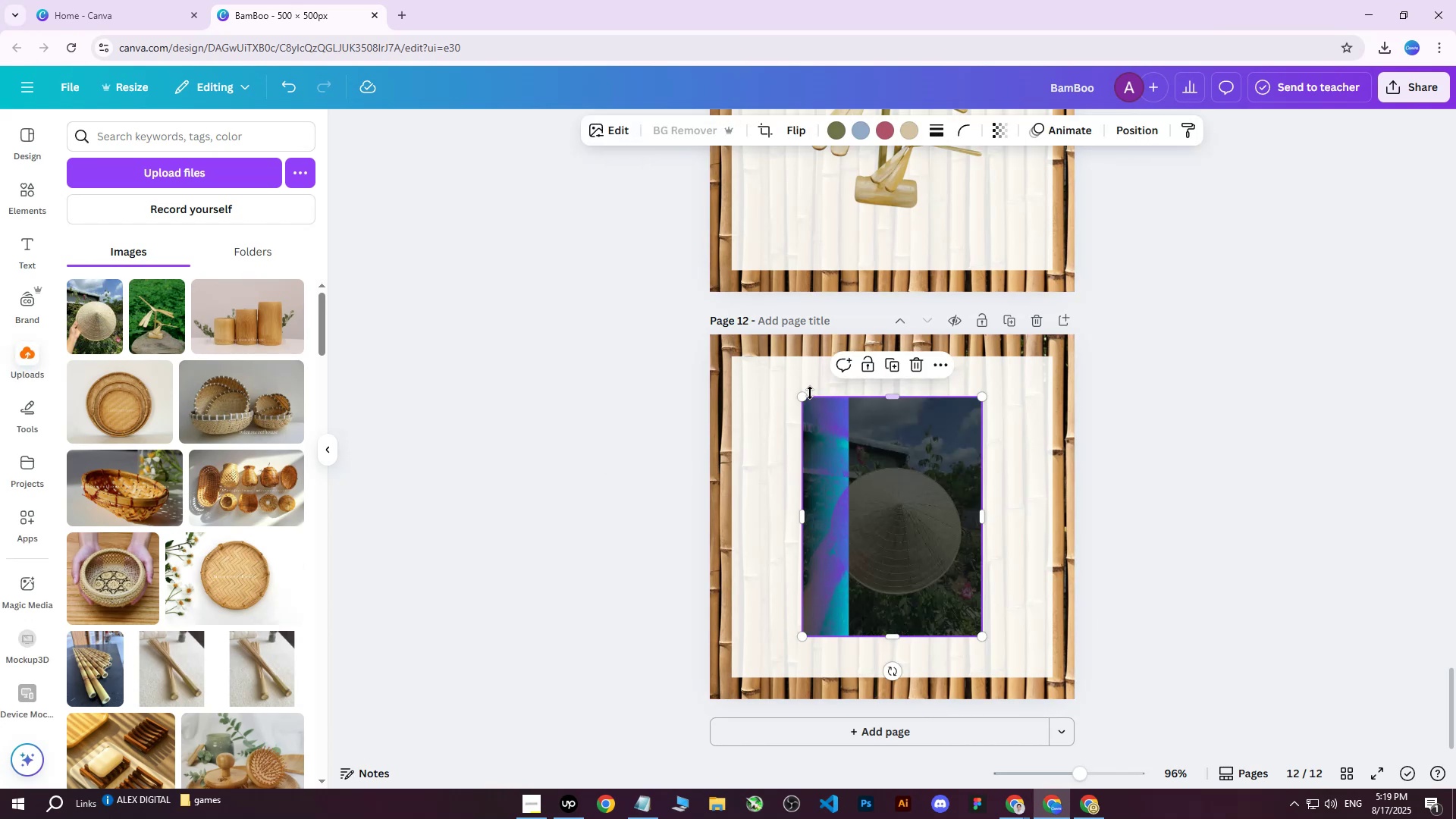 
left_click_drag(start_coordinate=[804, 399], to_coordinate=[617, 286])
 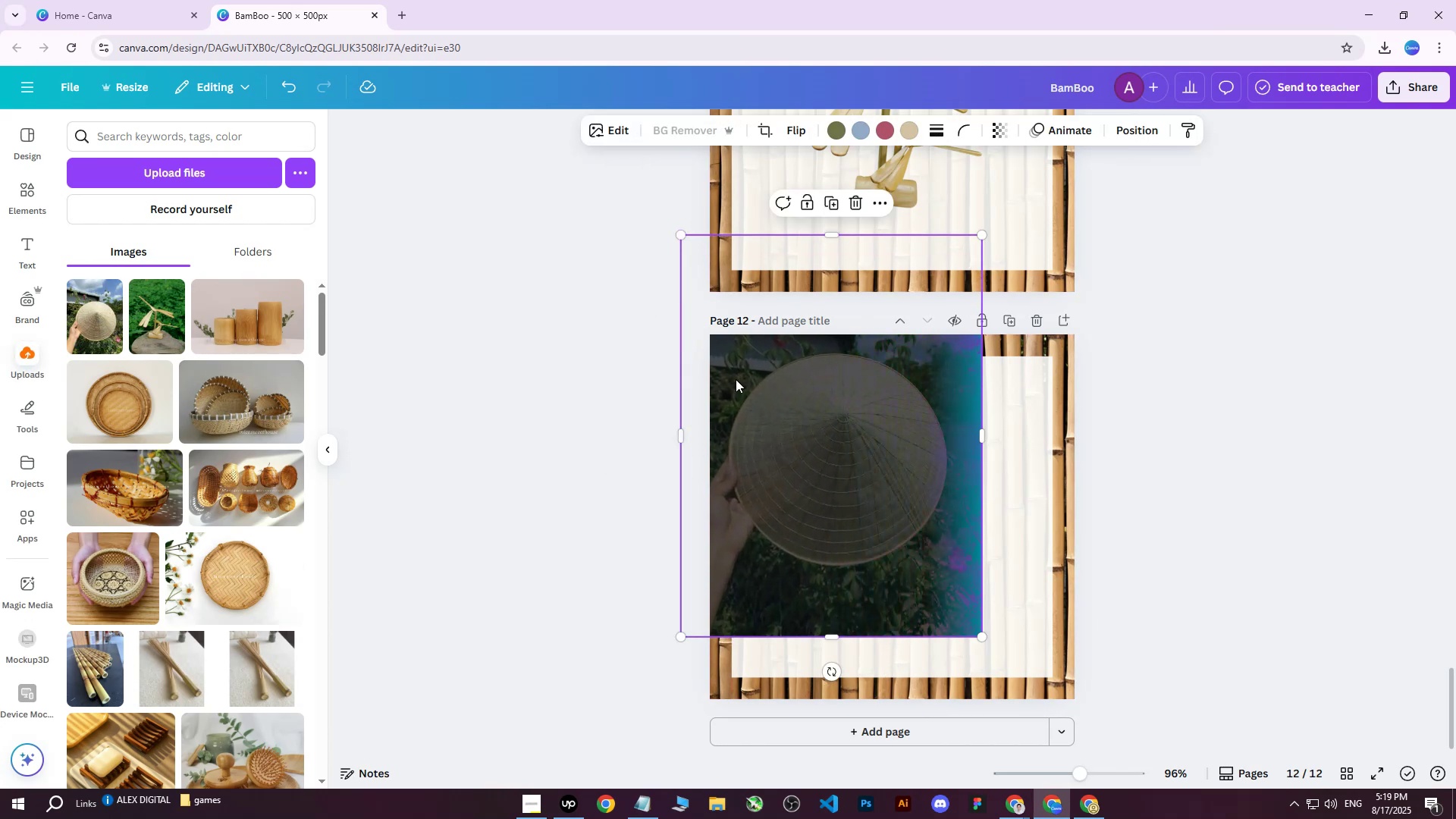 
left_click_drag(start_coordinate=[881, 481], to_coordinate=[946, 548])
 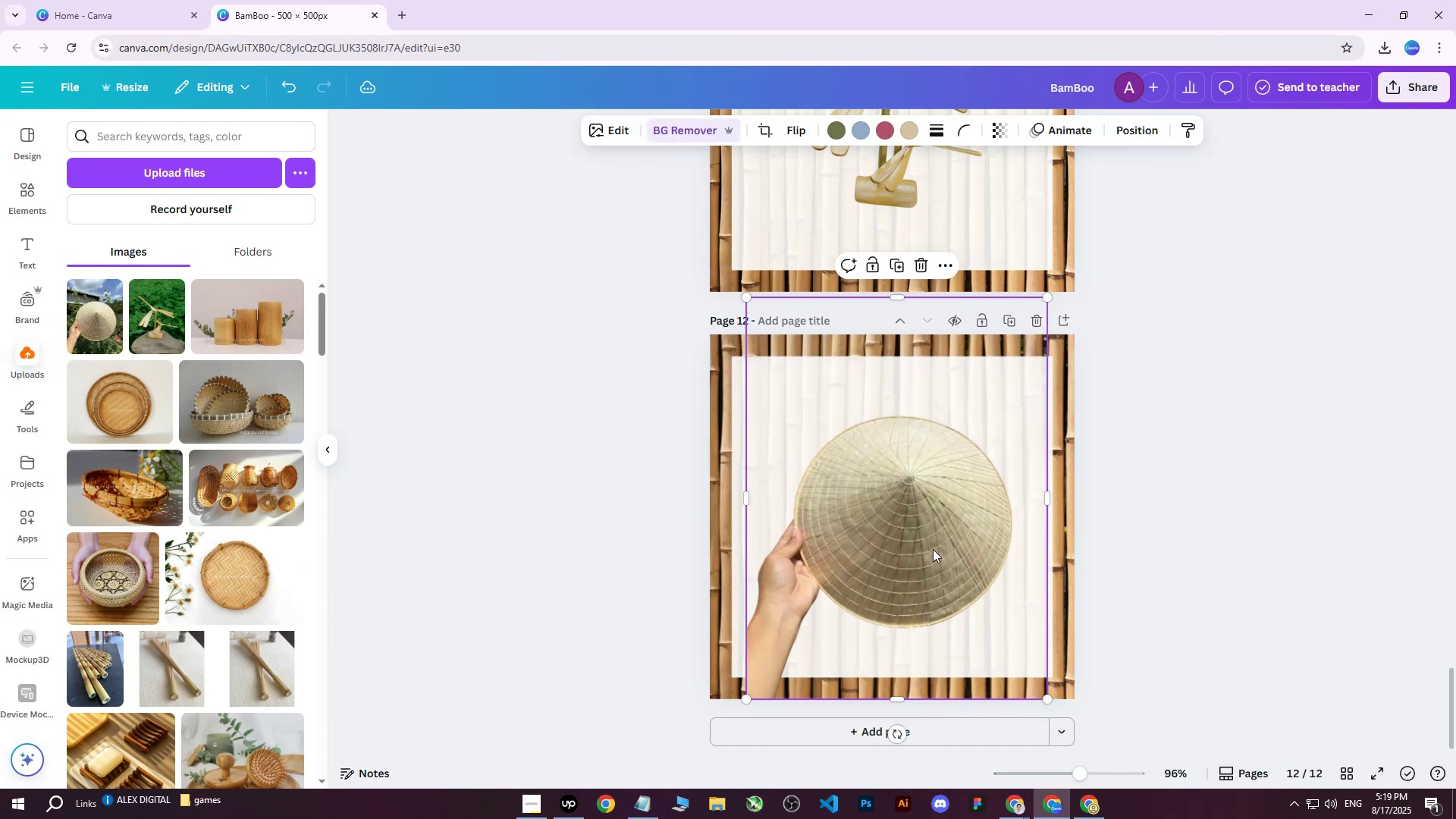 
left_click_drag(start_coordinate=[918, 542], to_coordinate=[924, 516])
 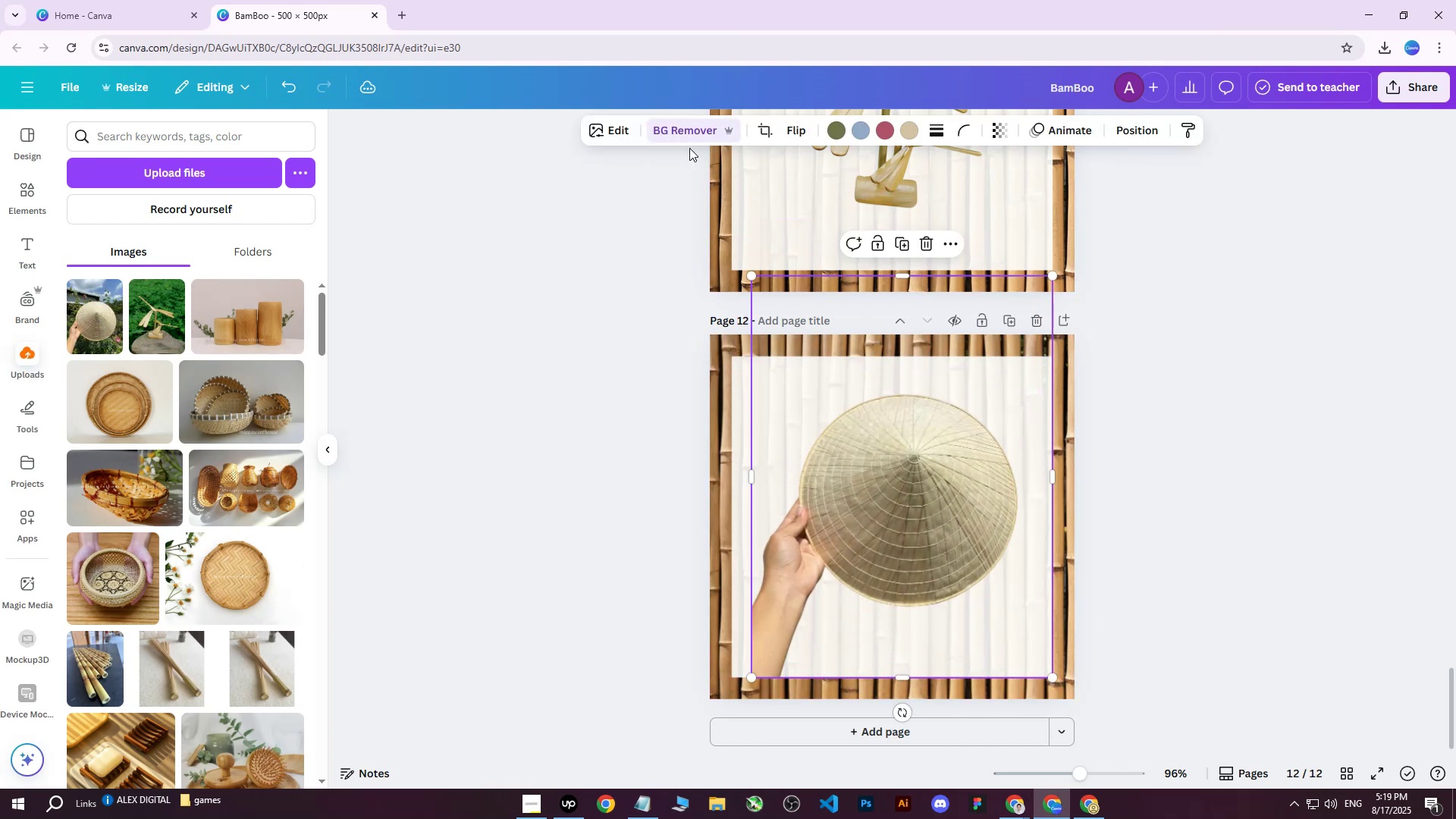 
left_click([686, 133])
 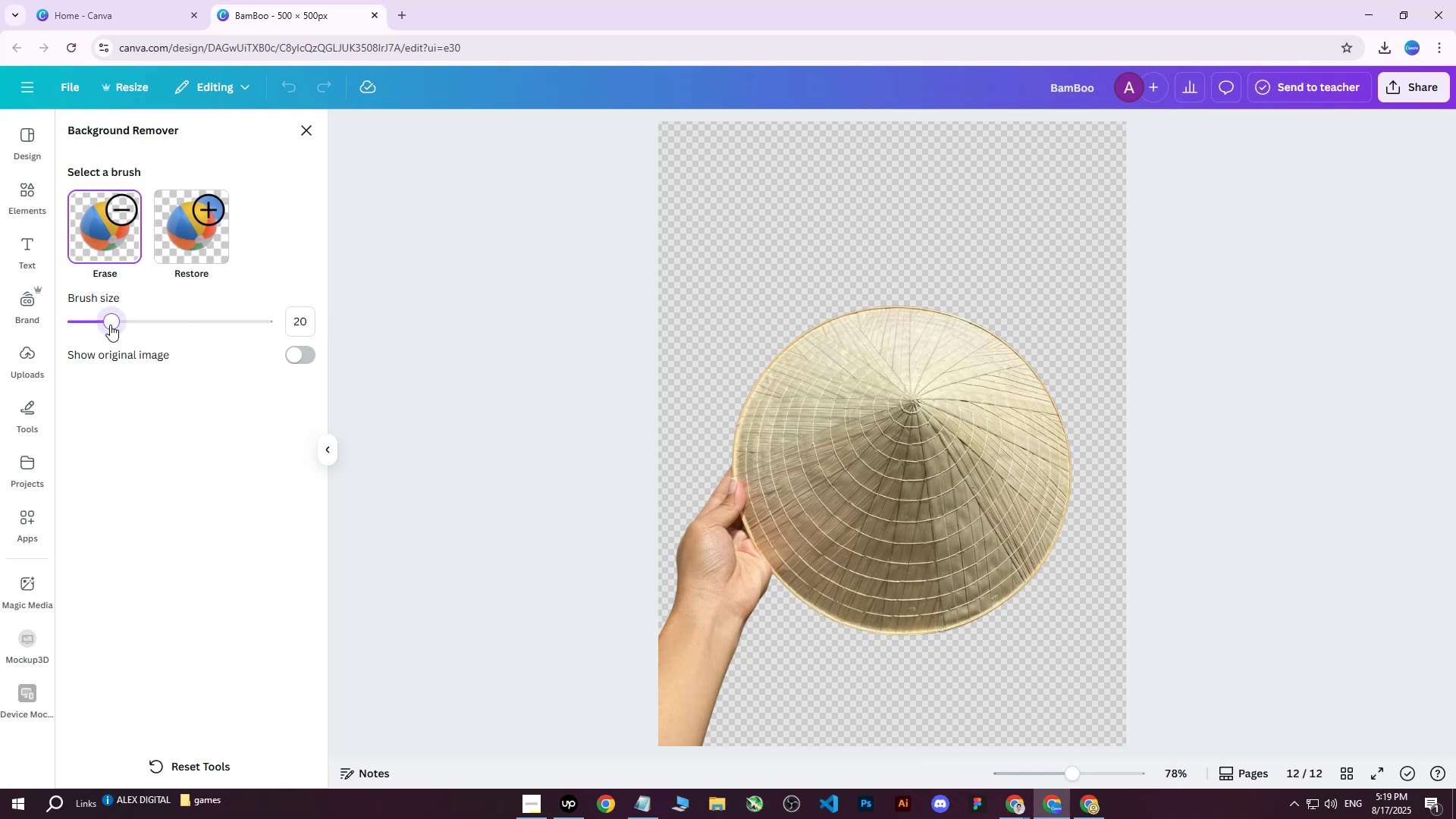 
wait(5.03)
 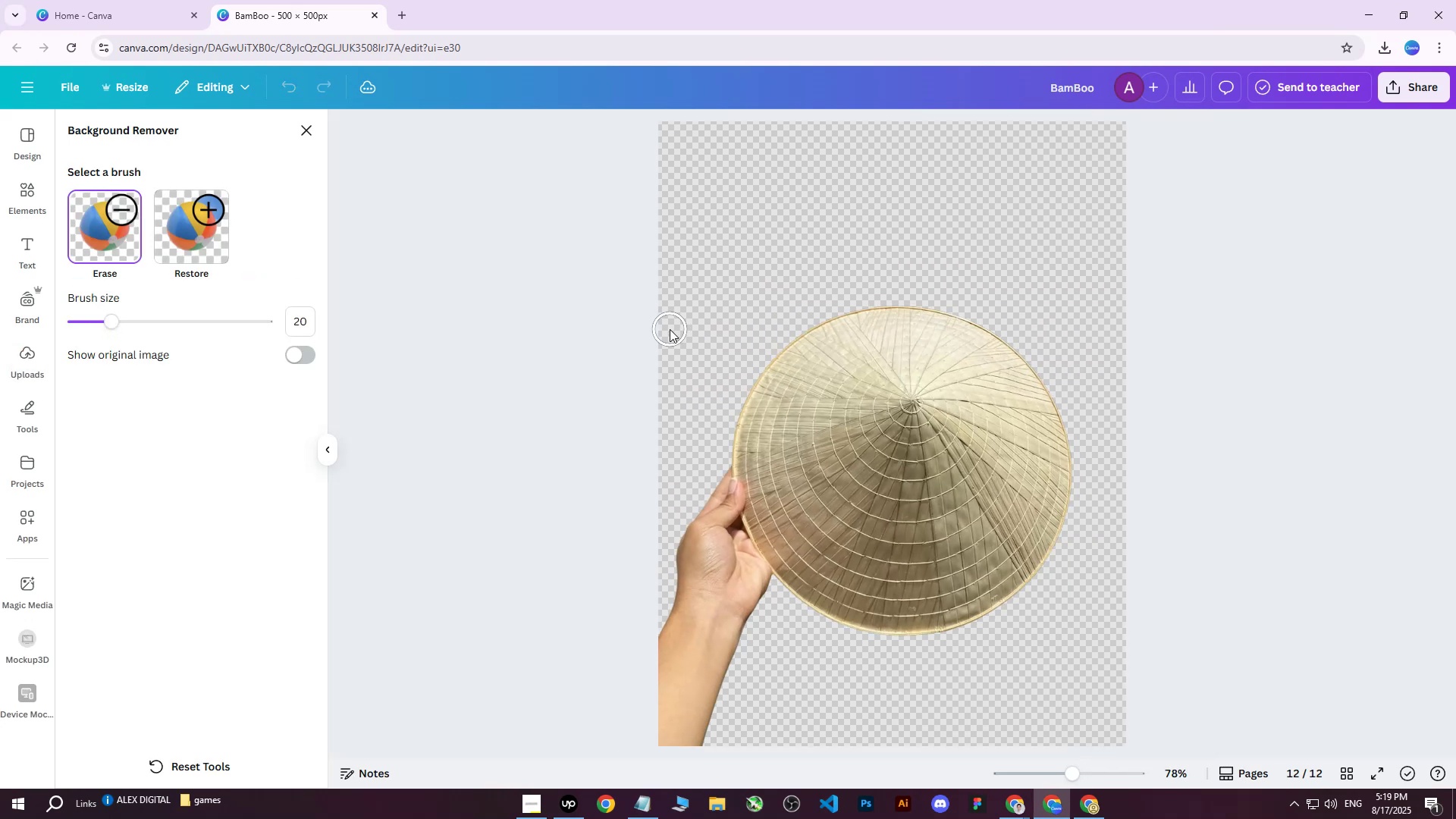 
left_click([111, 325])
 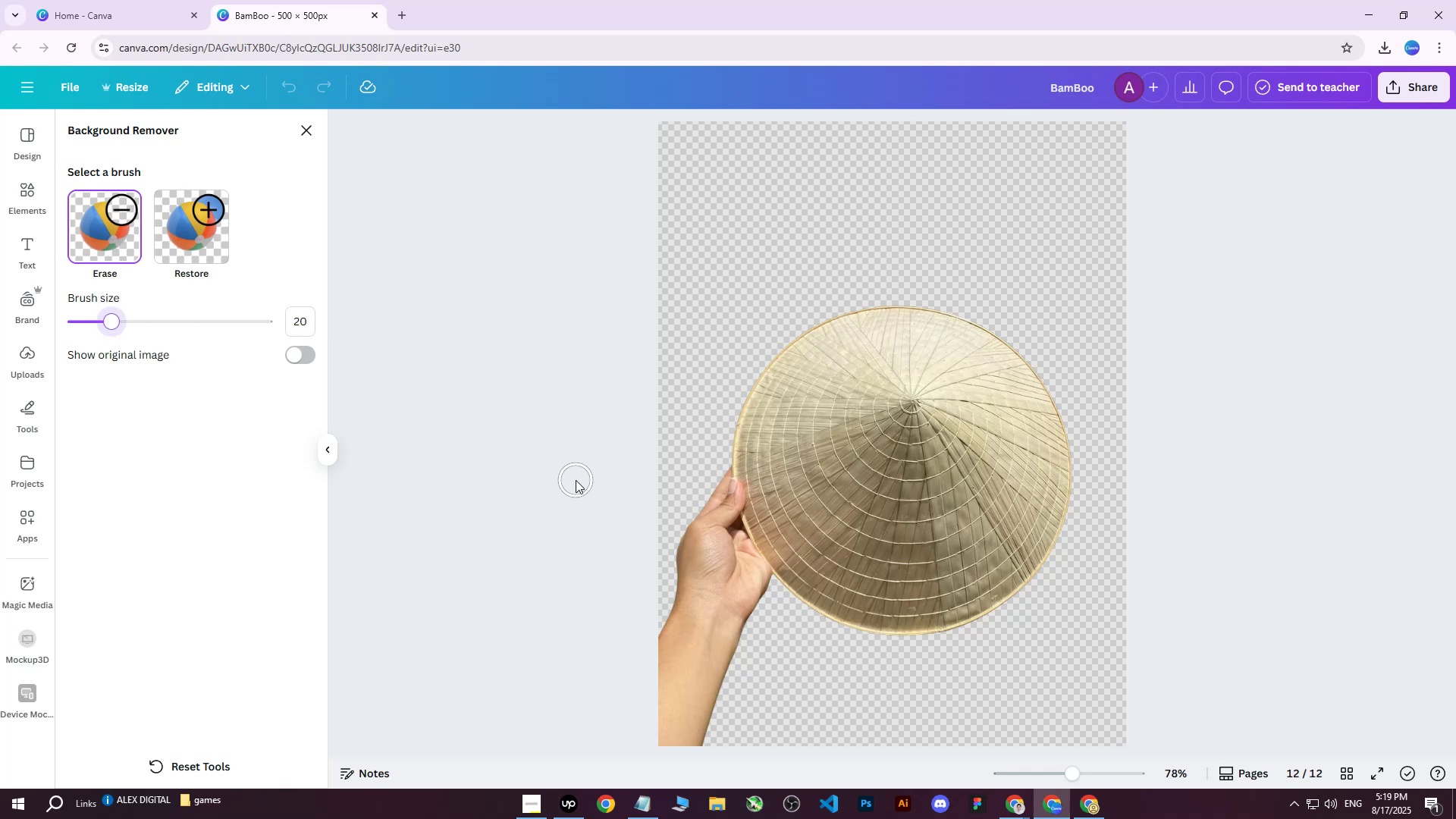 
wait(6.73)
 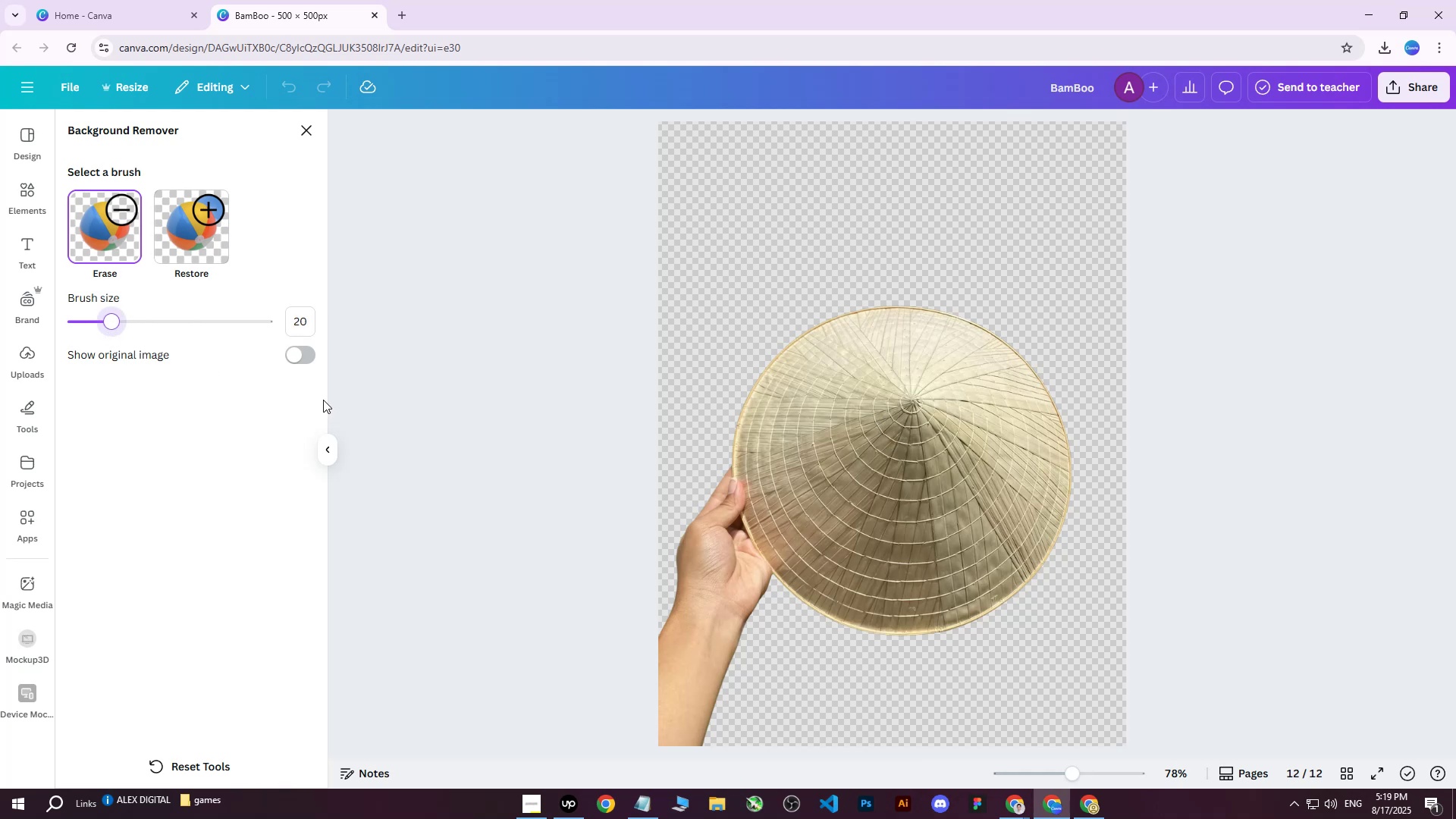 
left_click_drag(start_coordinate=[668, 652], to_coordinate=[755, 356])
 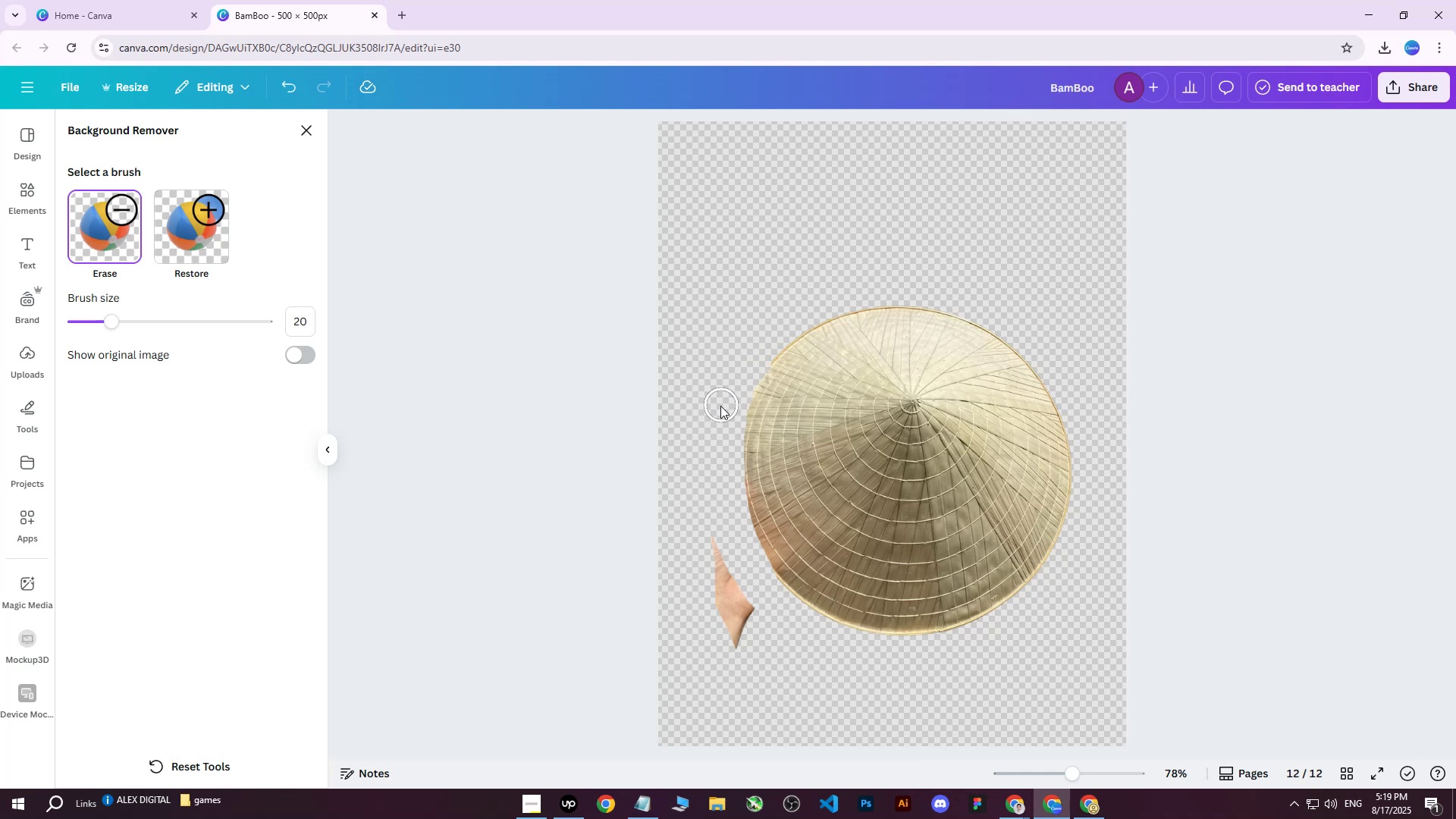 
left_click_drag(start_coordinate=[712, 417], to_coordinate=[748, 601])
 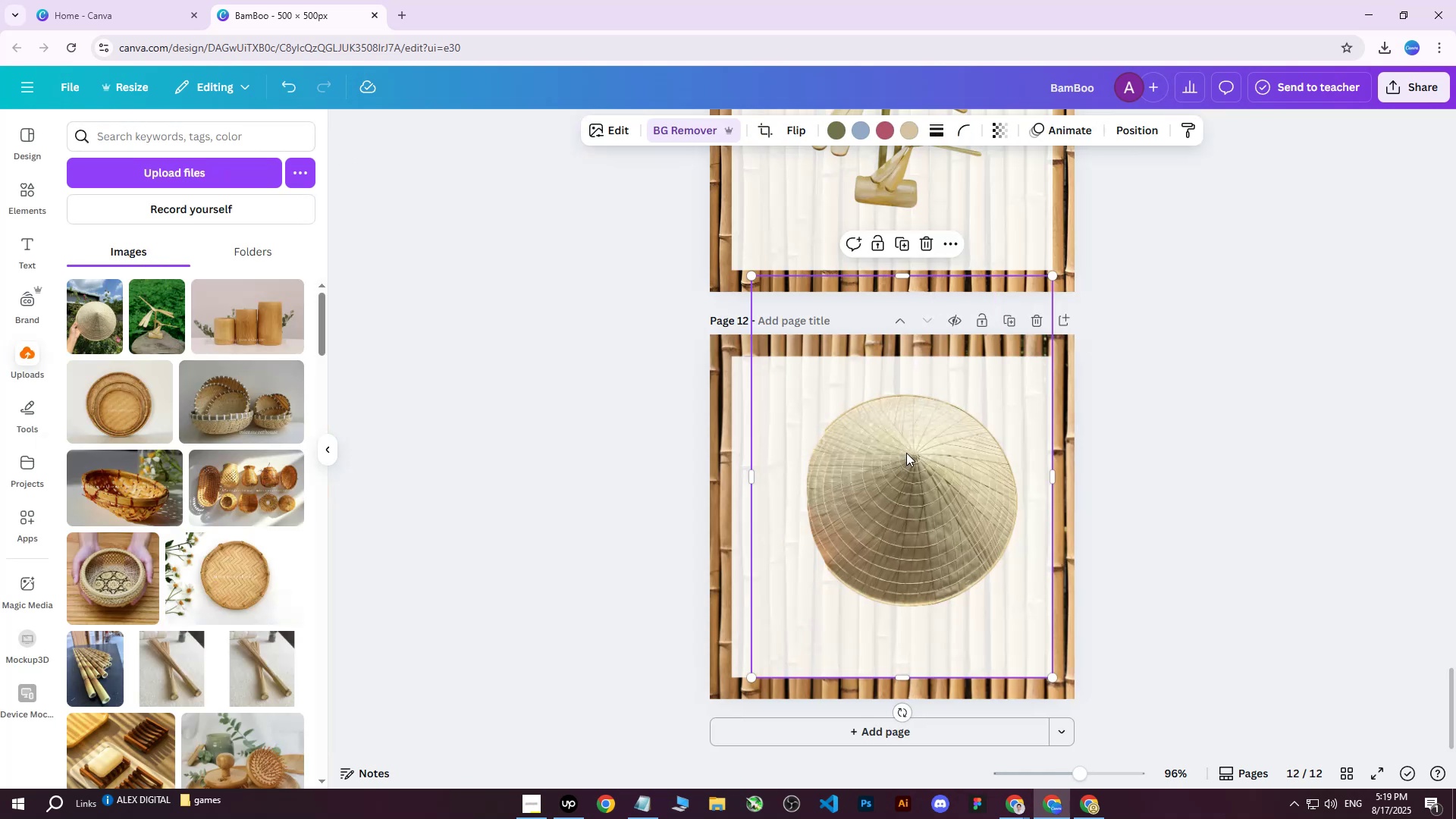 
left_click_drag(start_coordinate=[928, 491], to_coordinate=[912, 506])
 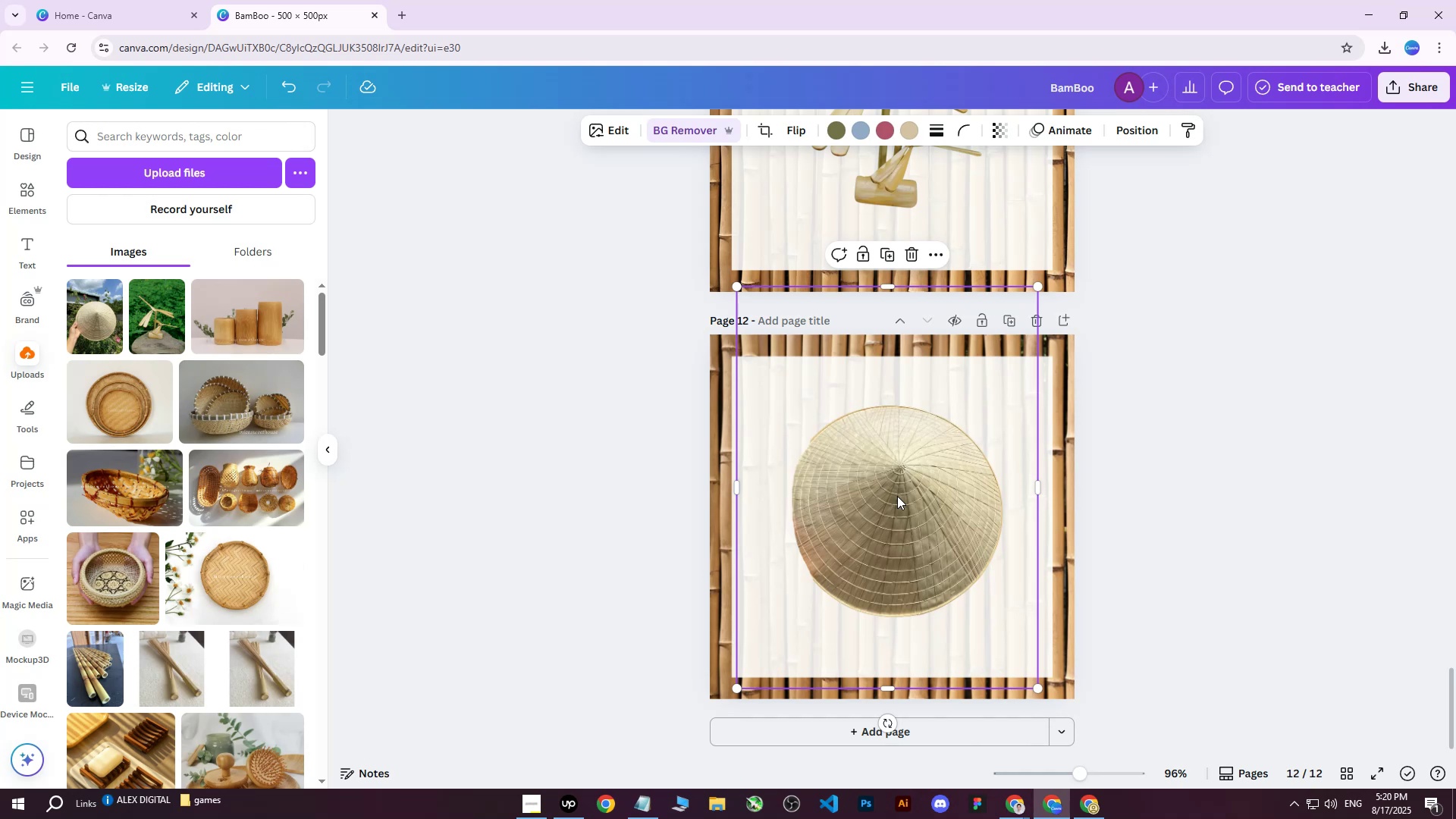 
wait(8.41)
 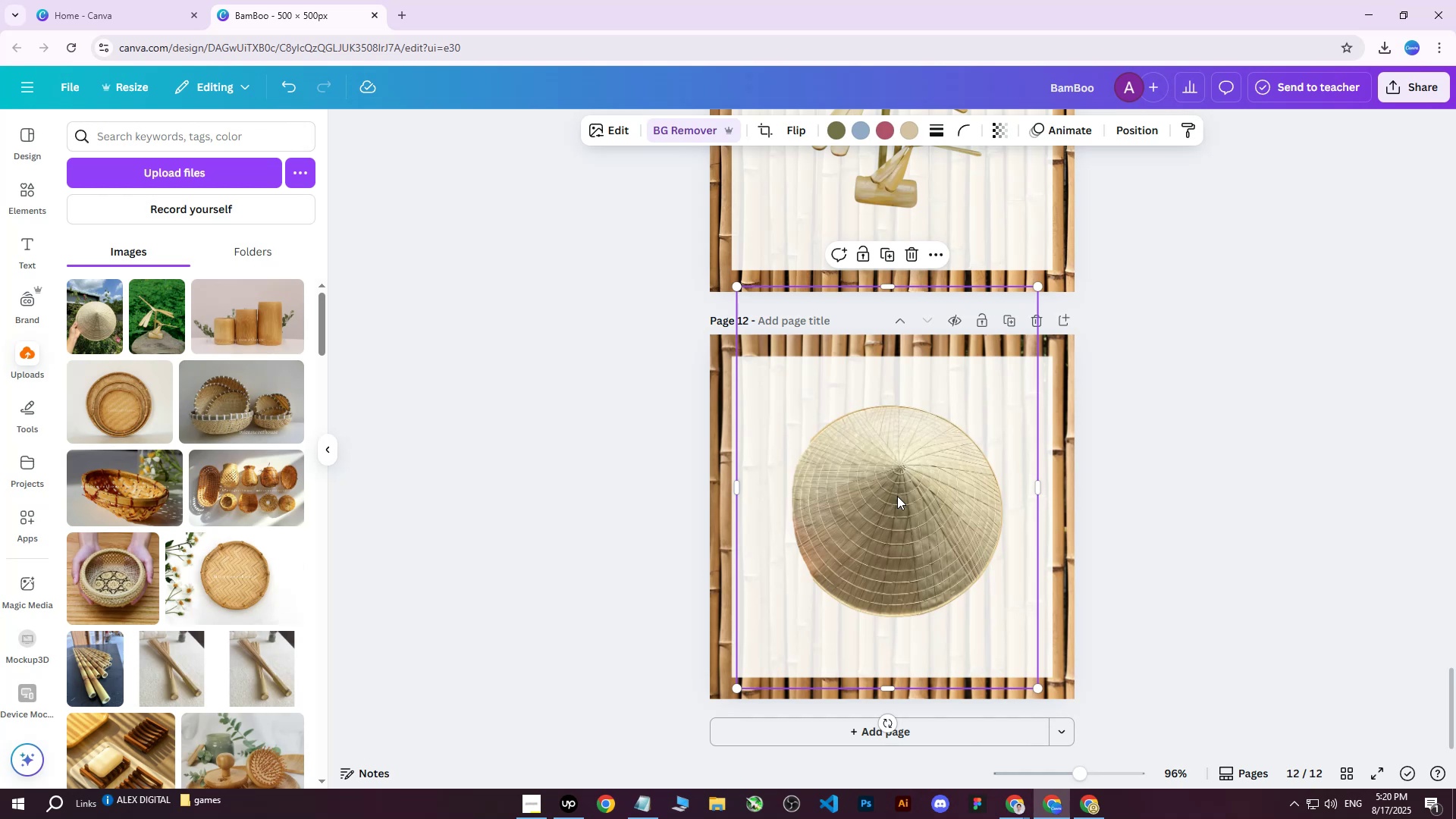 
left_click_drag(start_coordinate=[918, 499], to_coordinate=[915, 507])
 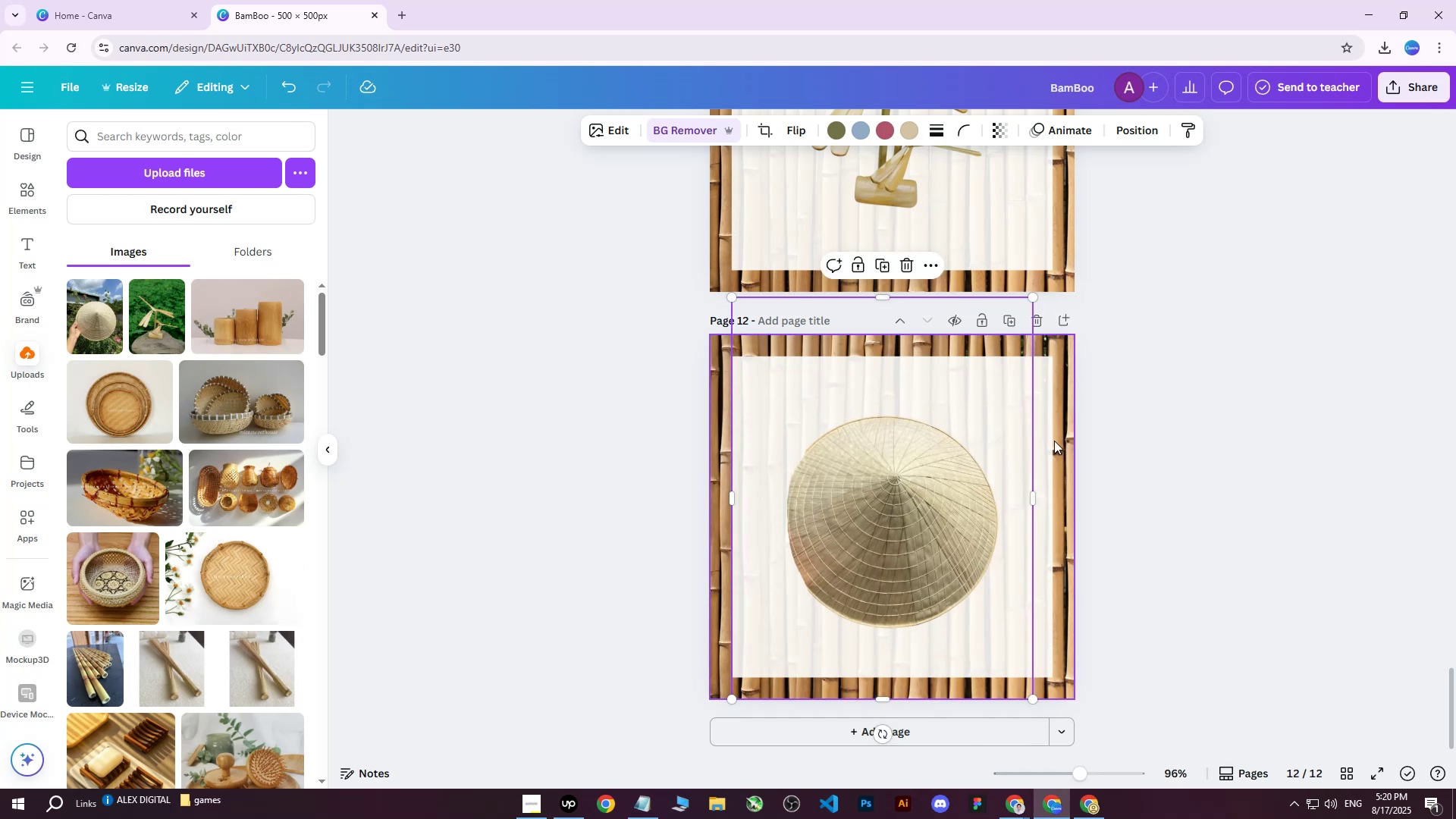 
key(ArrowRight)
 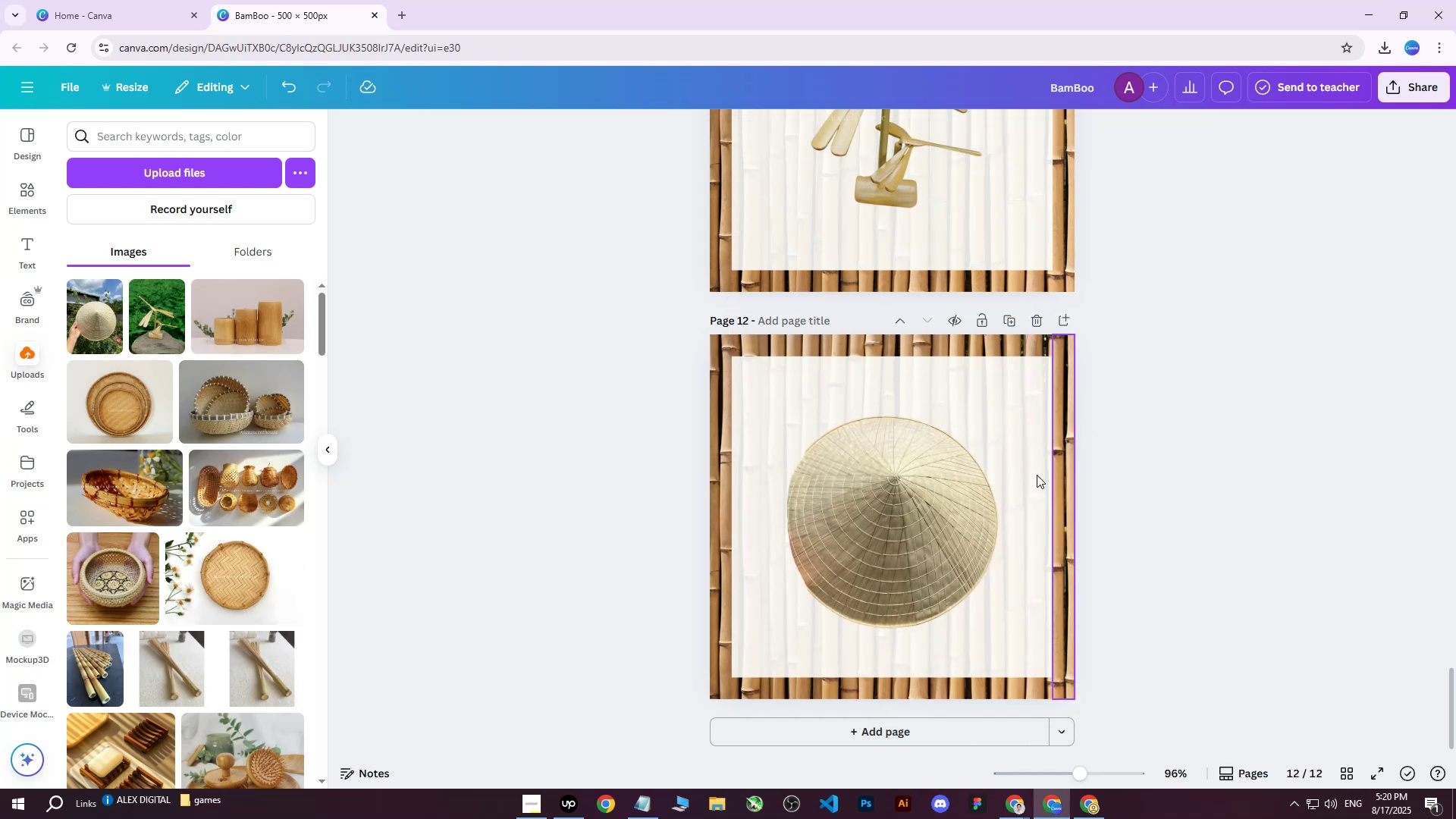 
key(ArrowRight)
 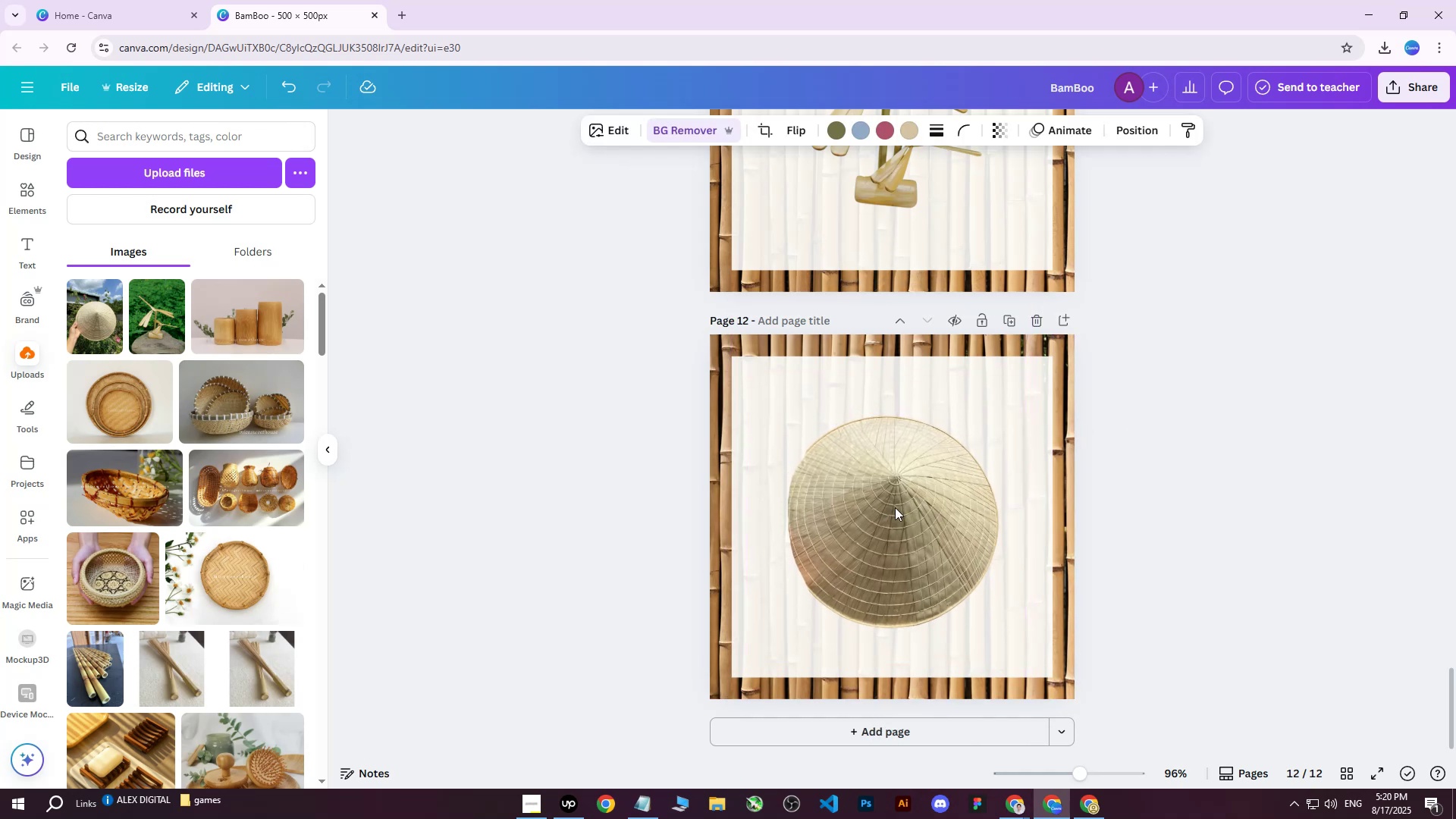 
key(ArrowDown)
 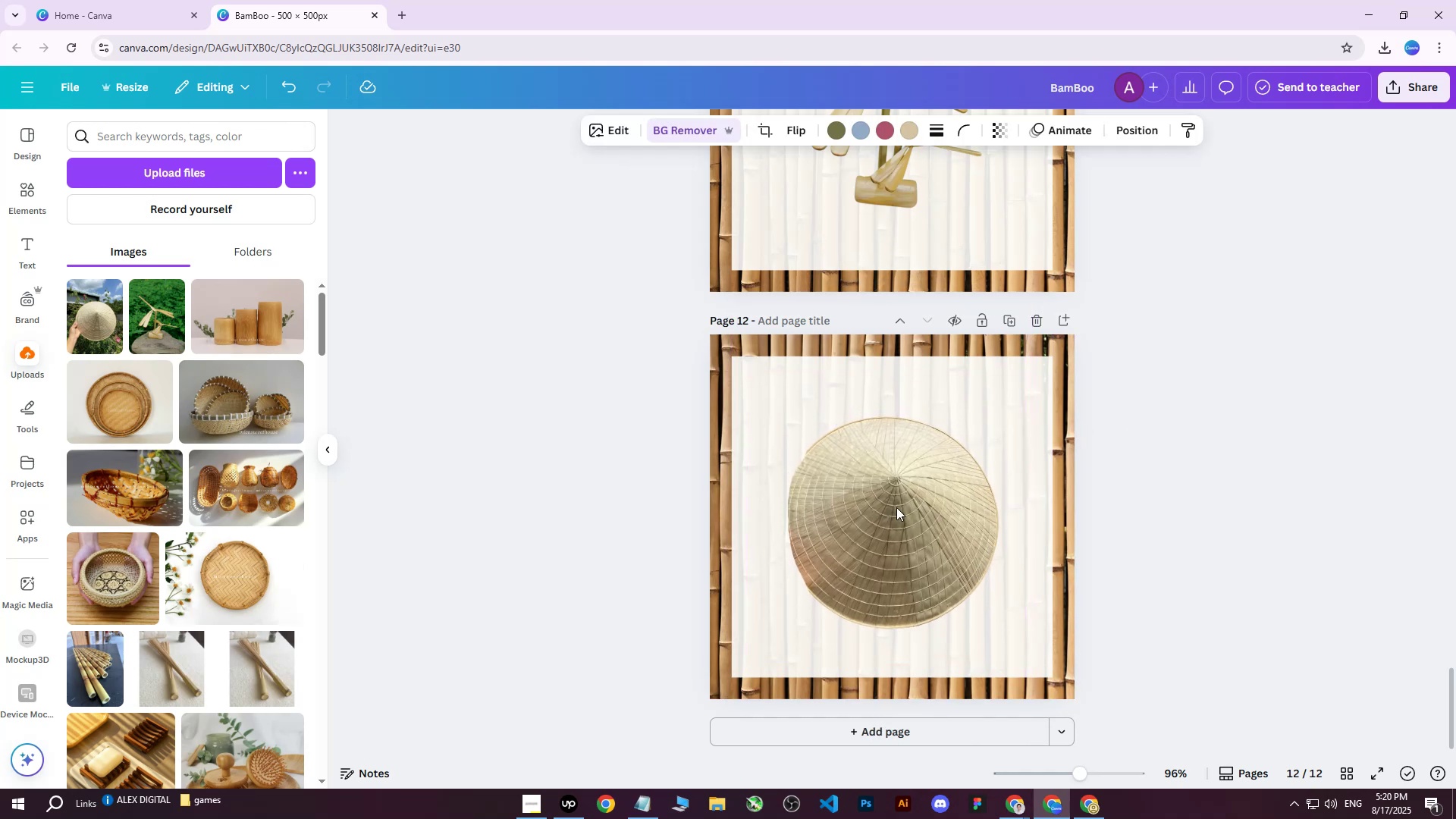 
key(ArrowDown)
 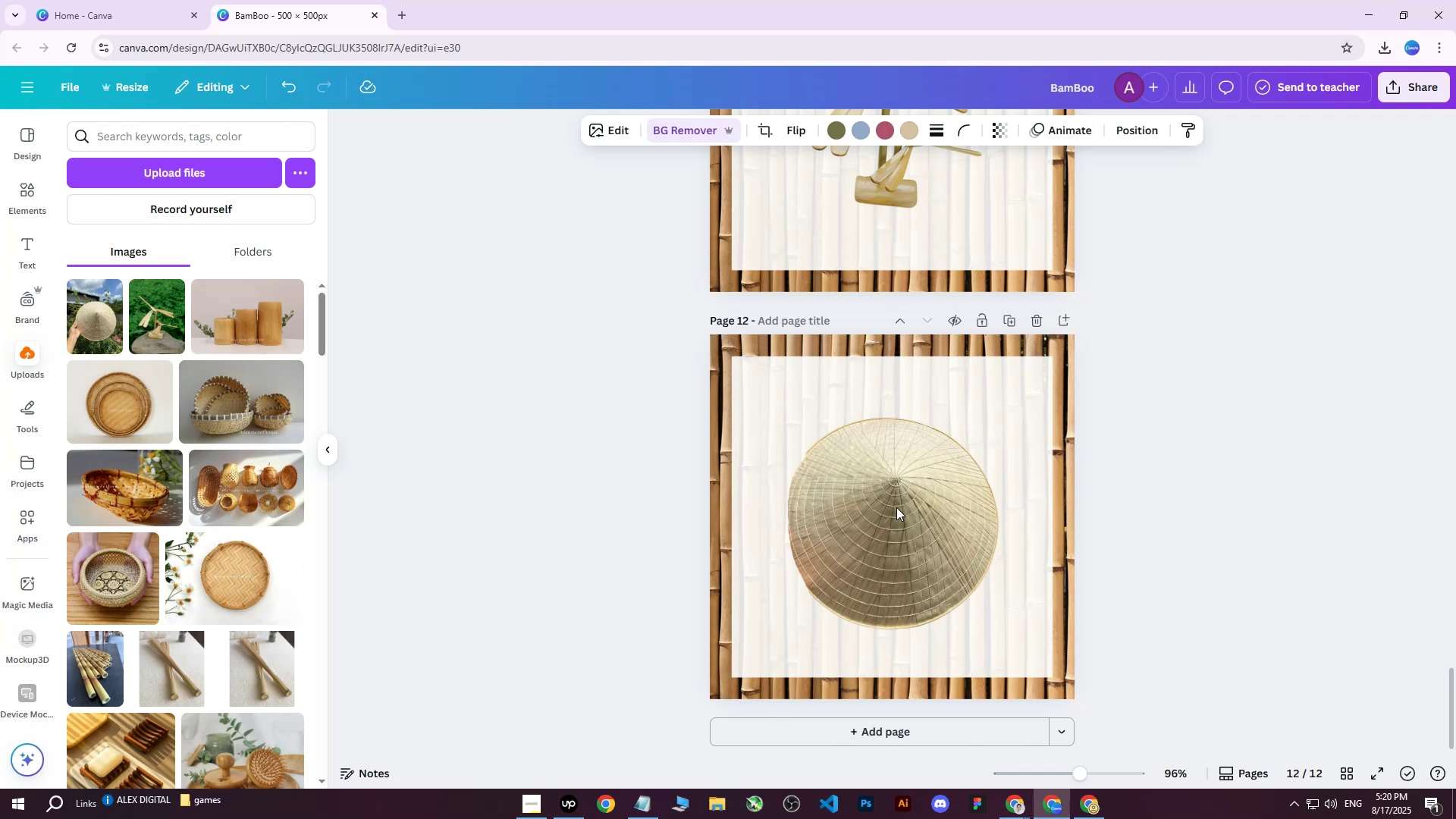 
key(ArrowRight)
 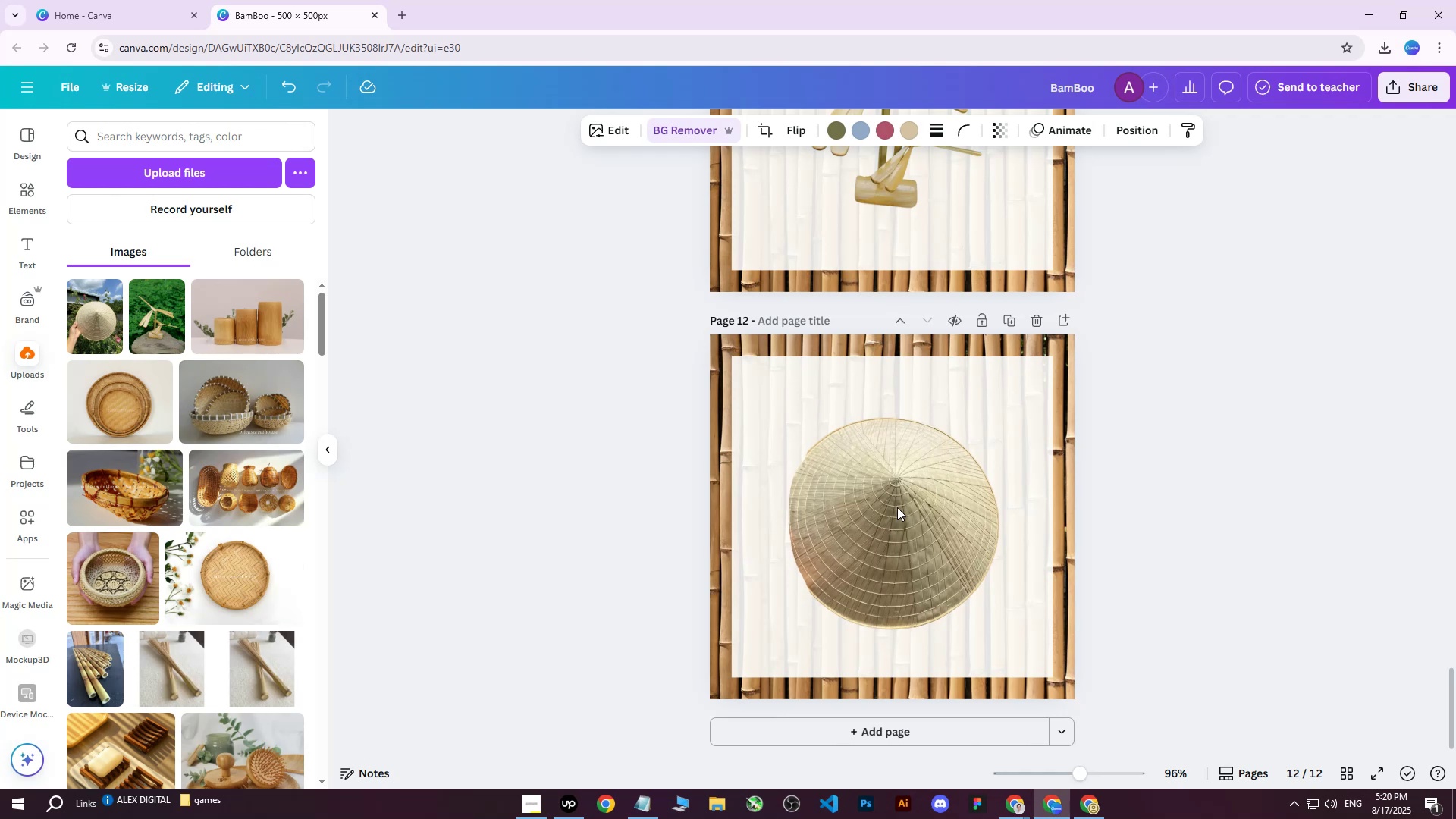 
key(ArrowRight)
 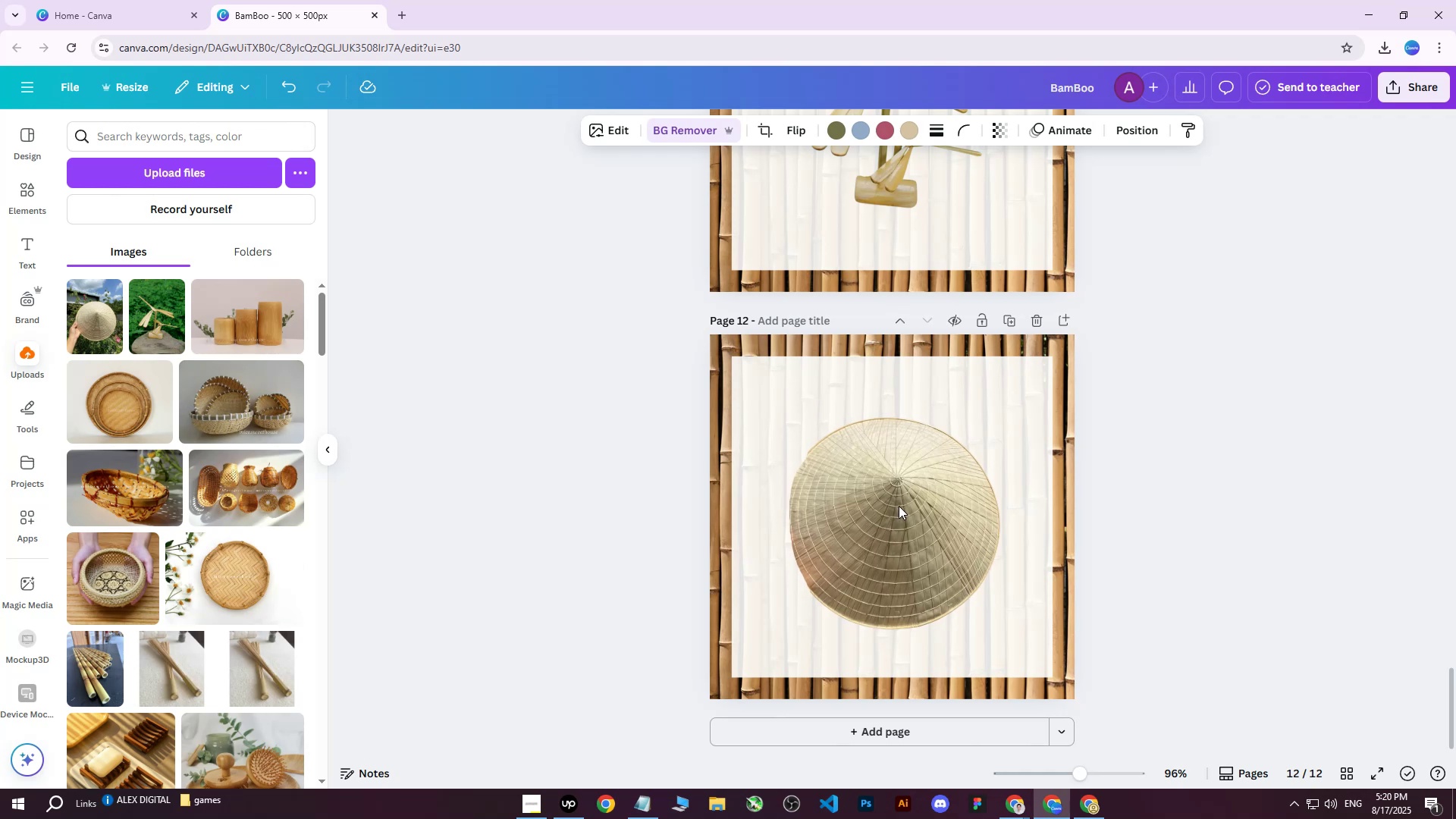 
key(ArrowRight)
 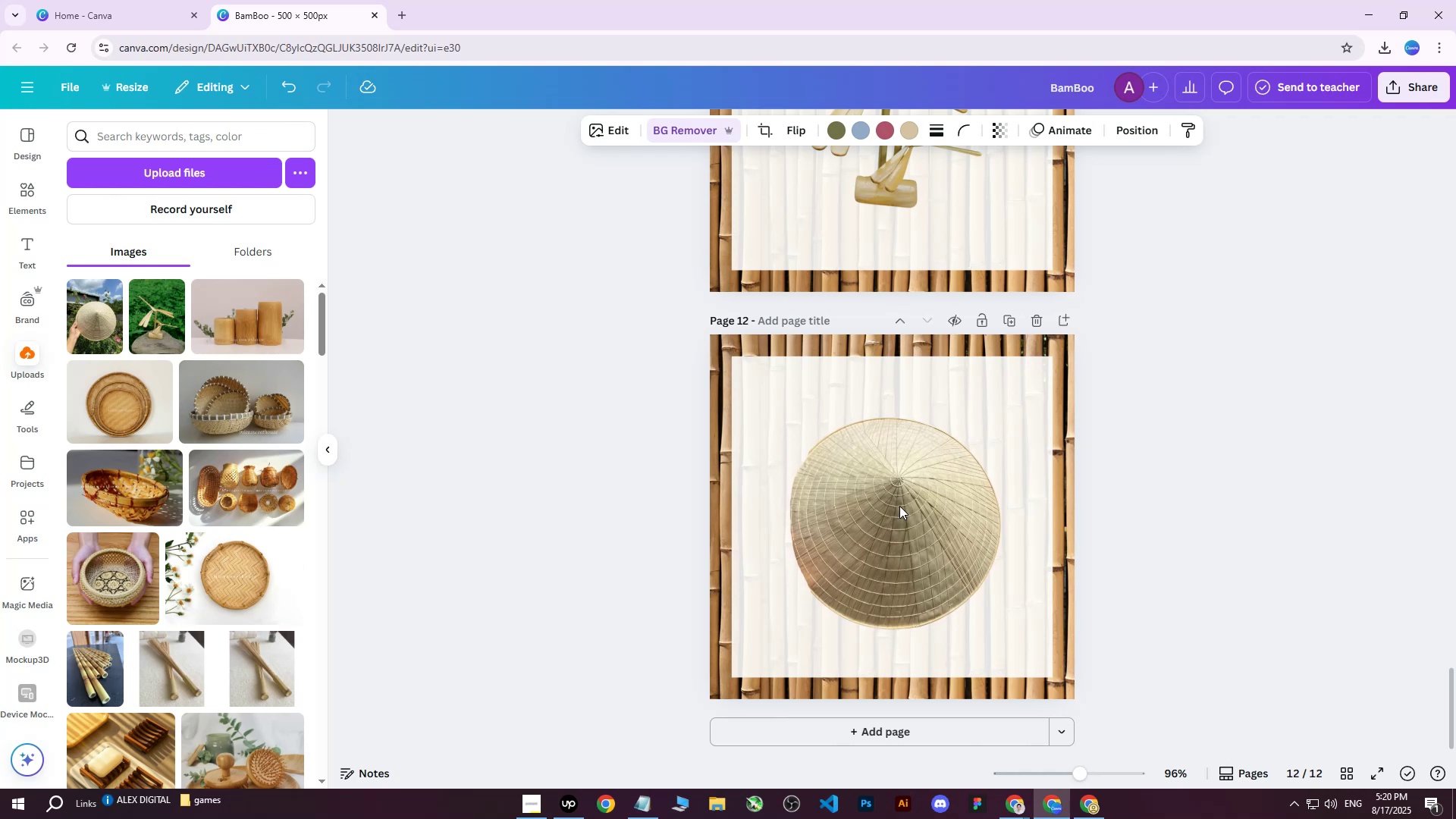 
key(ArrowRight)
 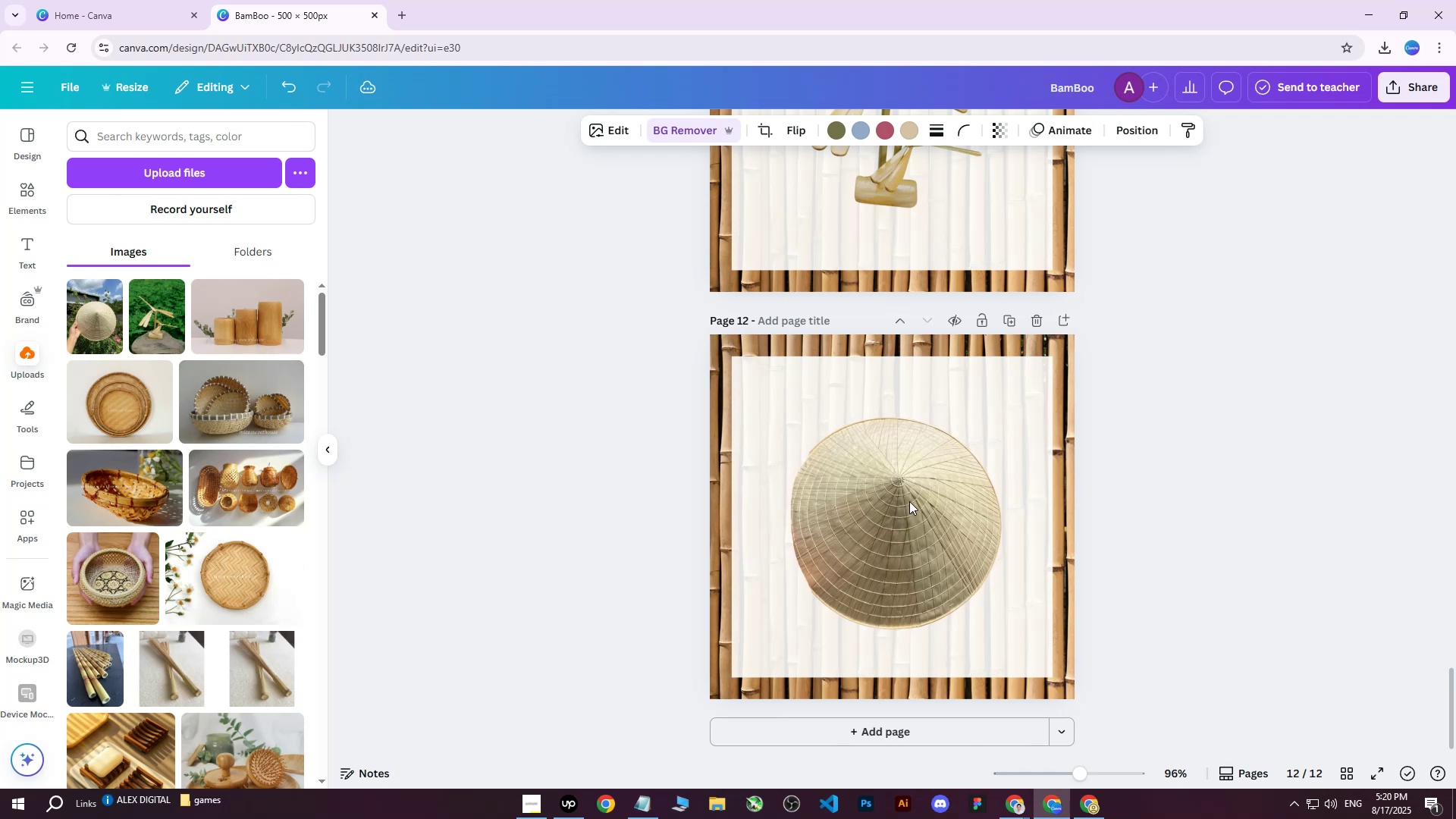 
key(ArrowRight)
 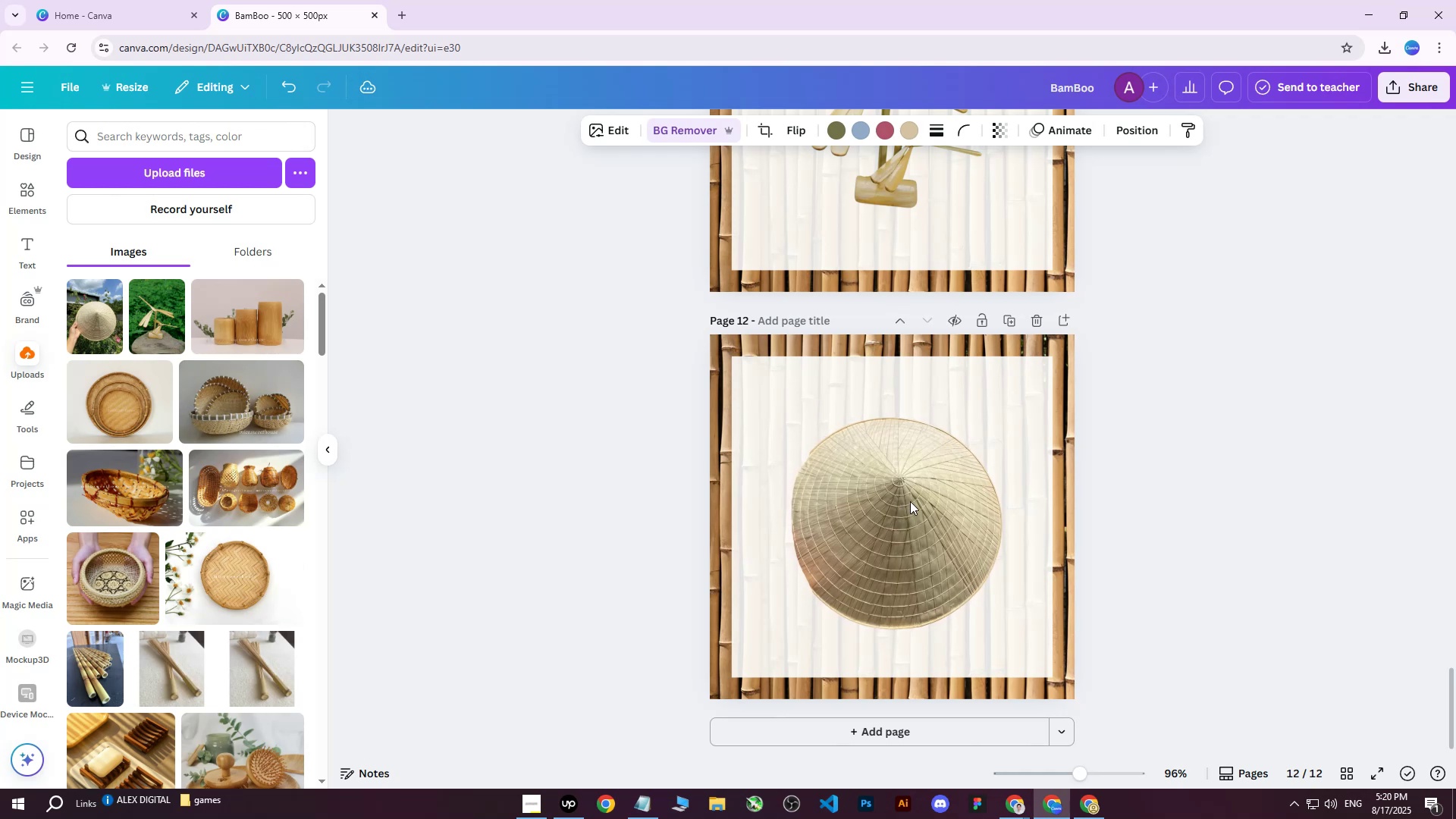 
key(ArrowRight)
 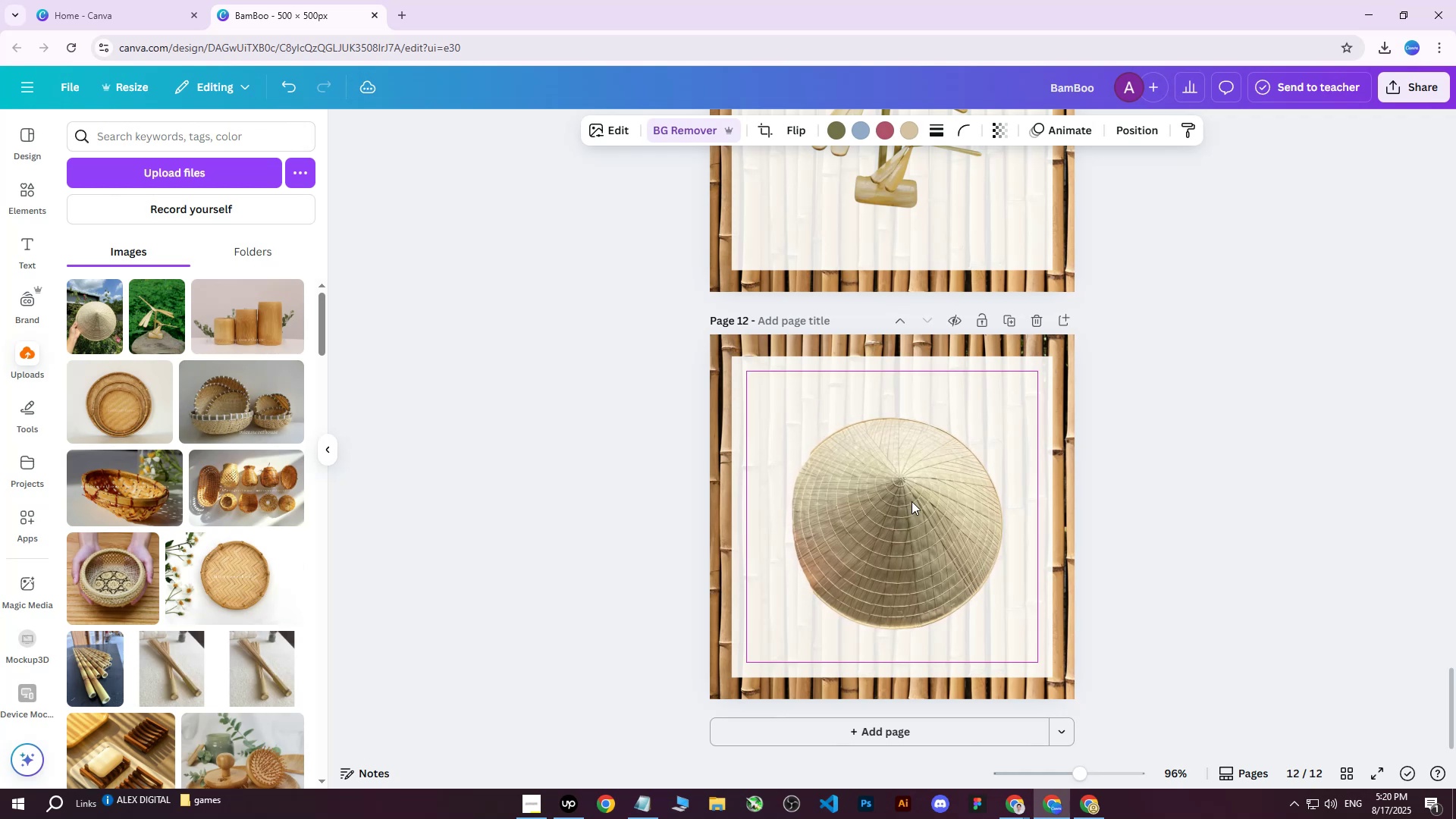 
key(ArrowUp)
 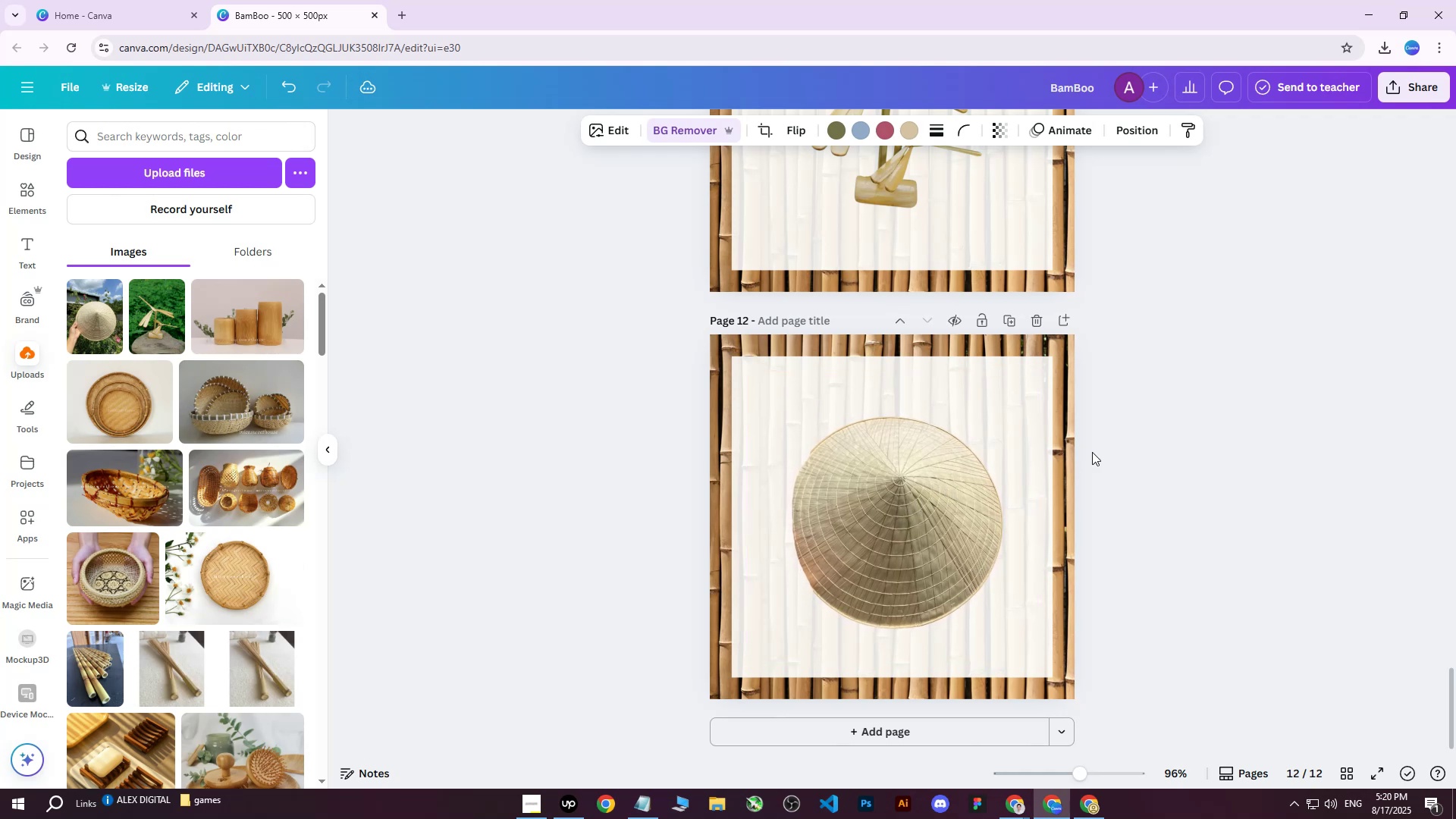 
key(ArrowDown)
 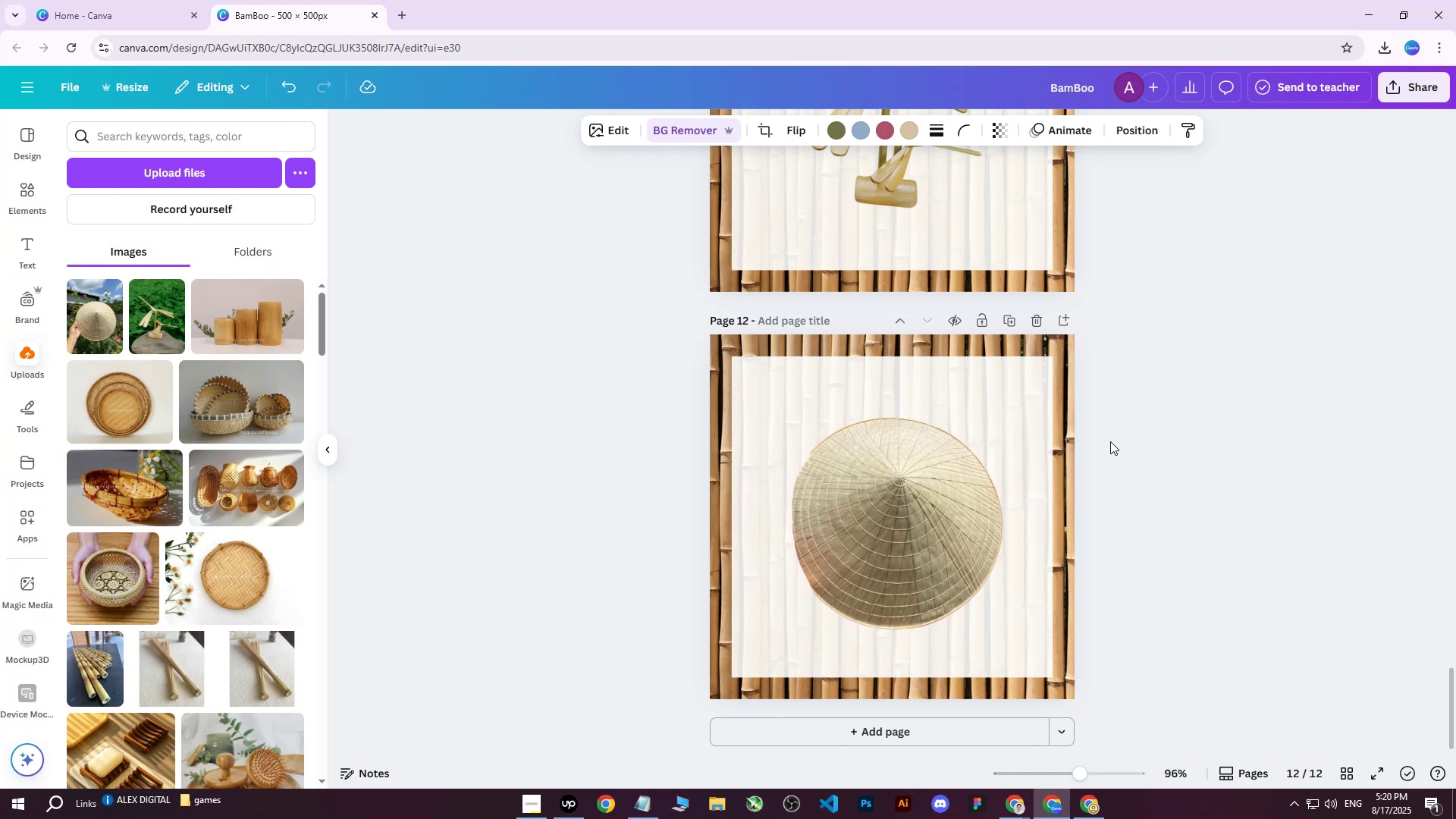 
key(ArrowUp)
 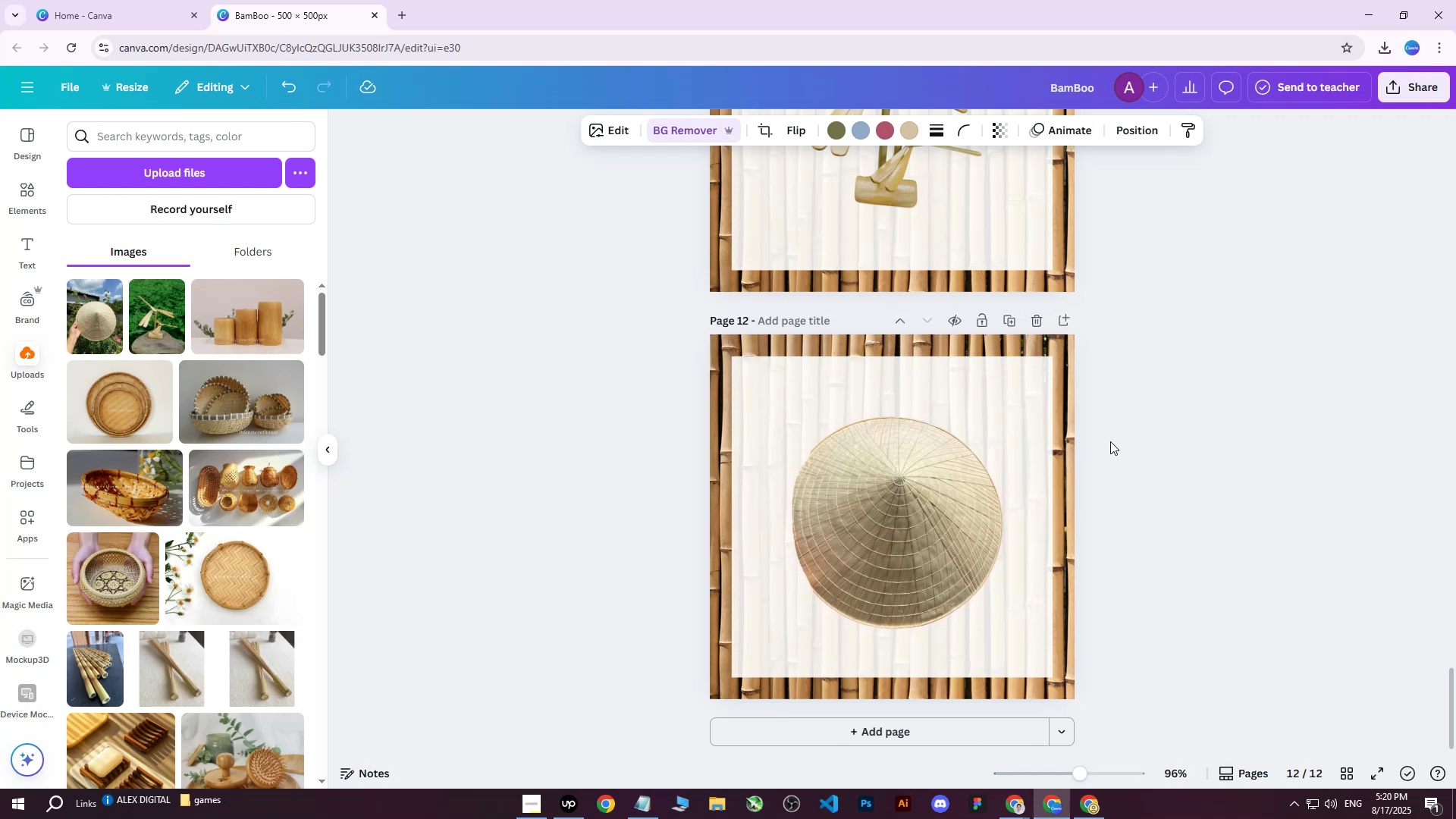 
key(ArrowUp)
 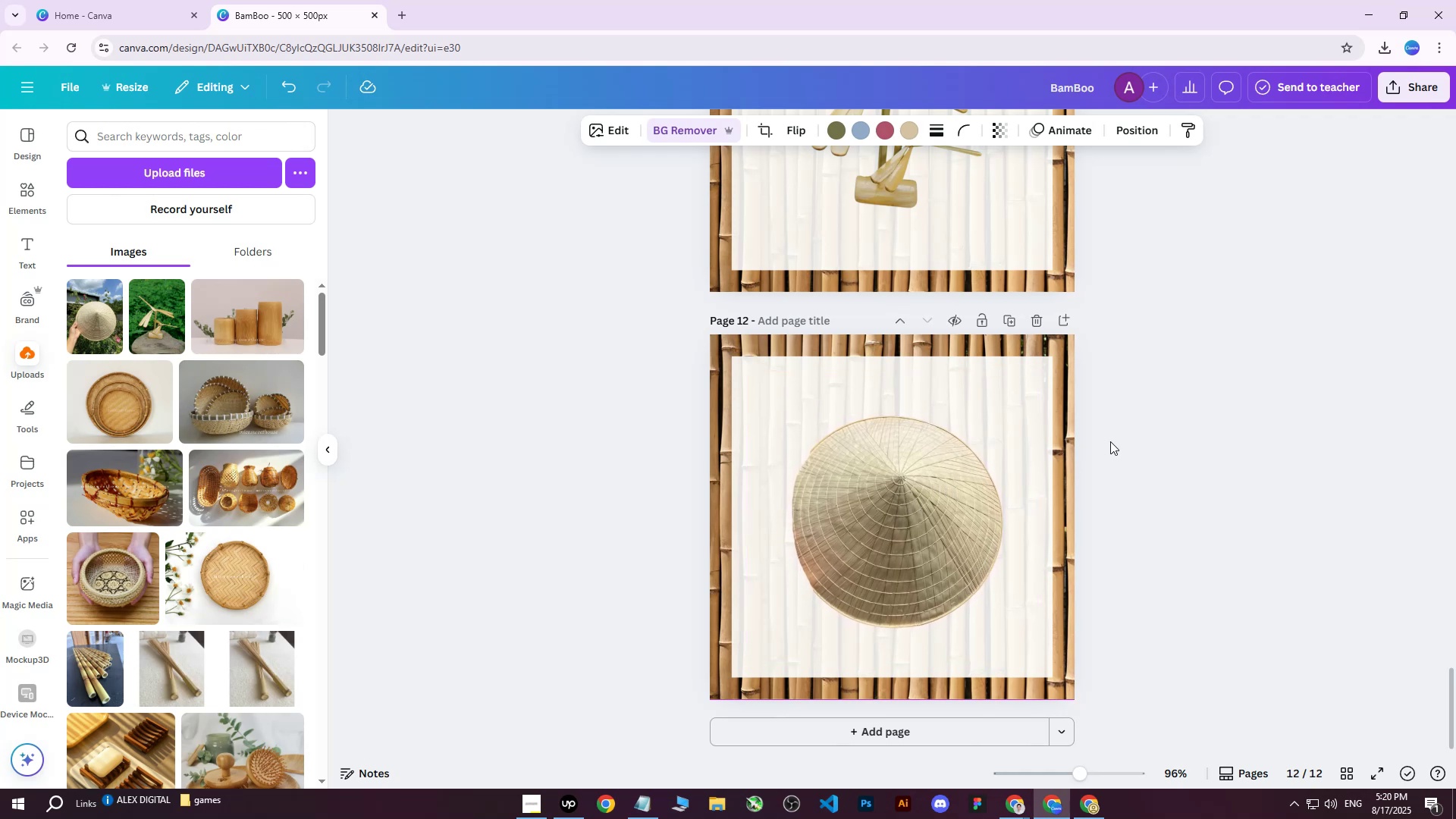 
key(ArrowUp)
 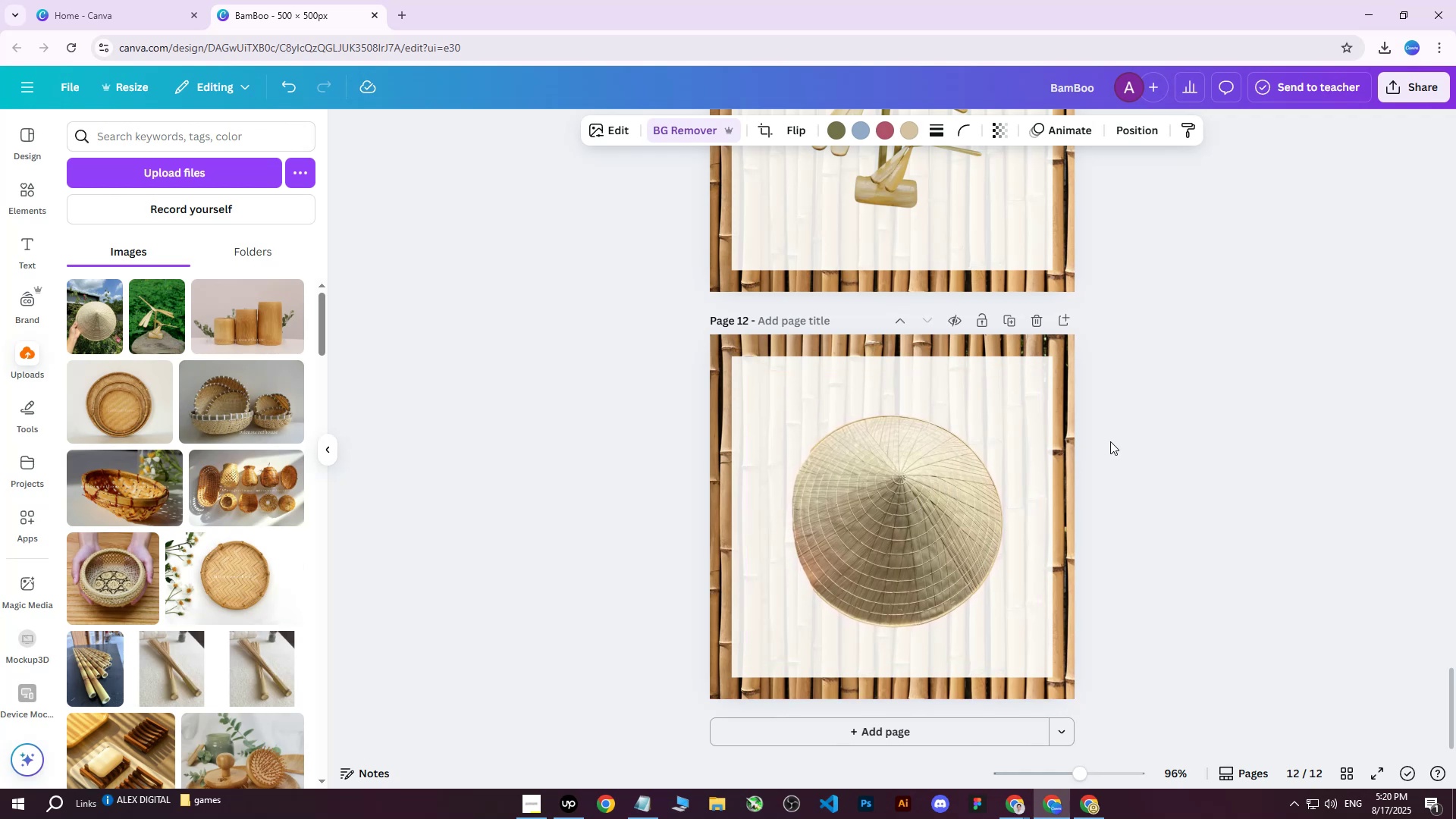 
key(ArrowUp)
 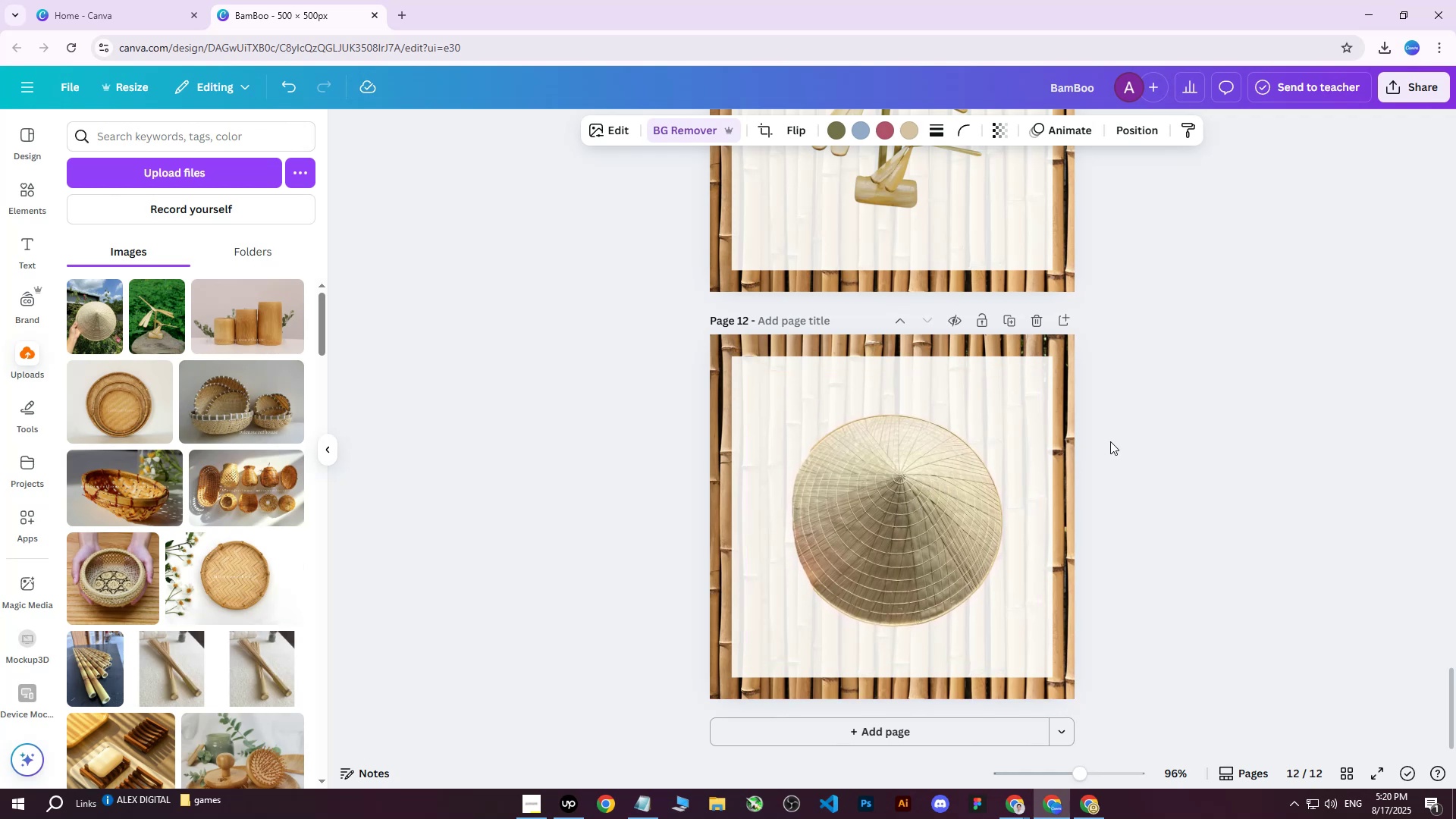 
key(ArrowUp)
 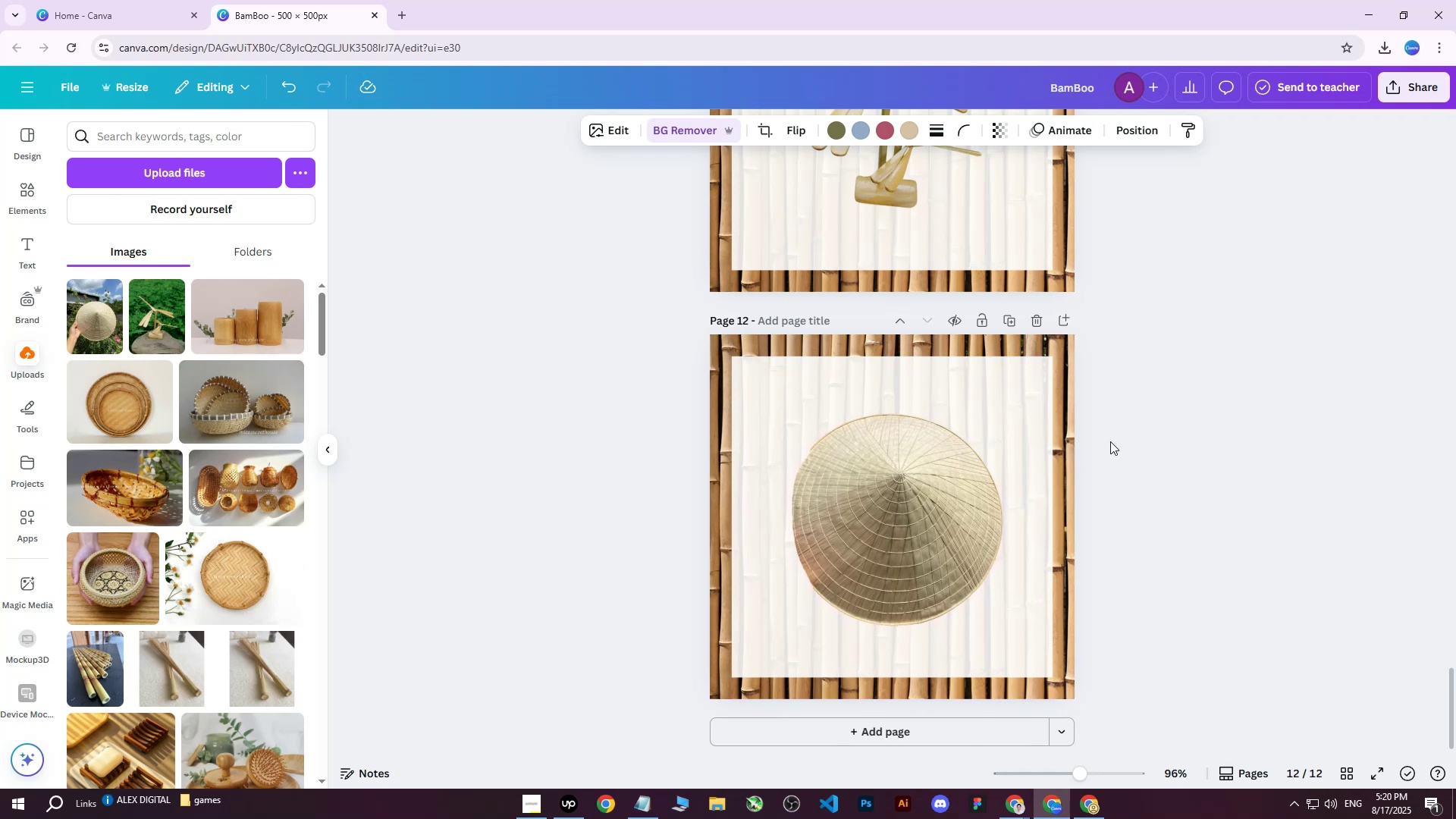 
key(ArrowRight)
 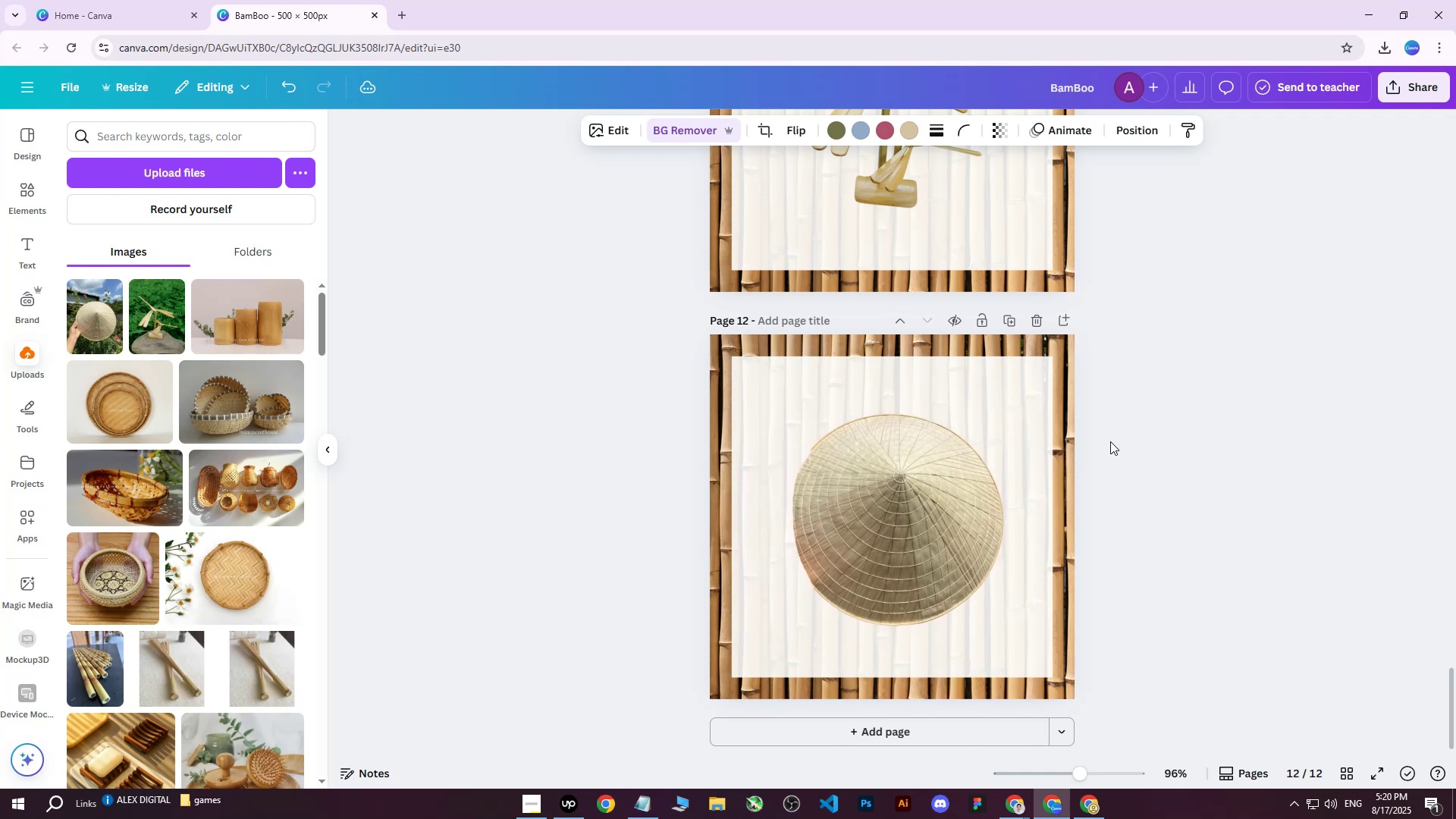 
key(ArrowLeft)
 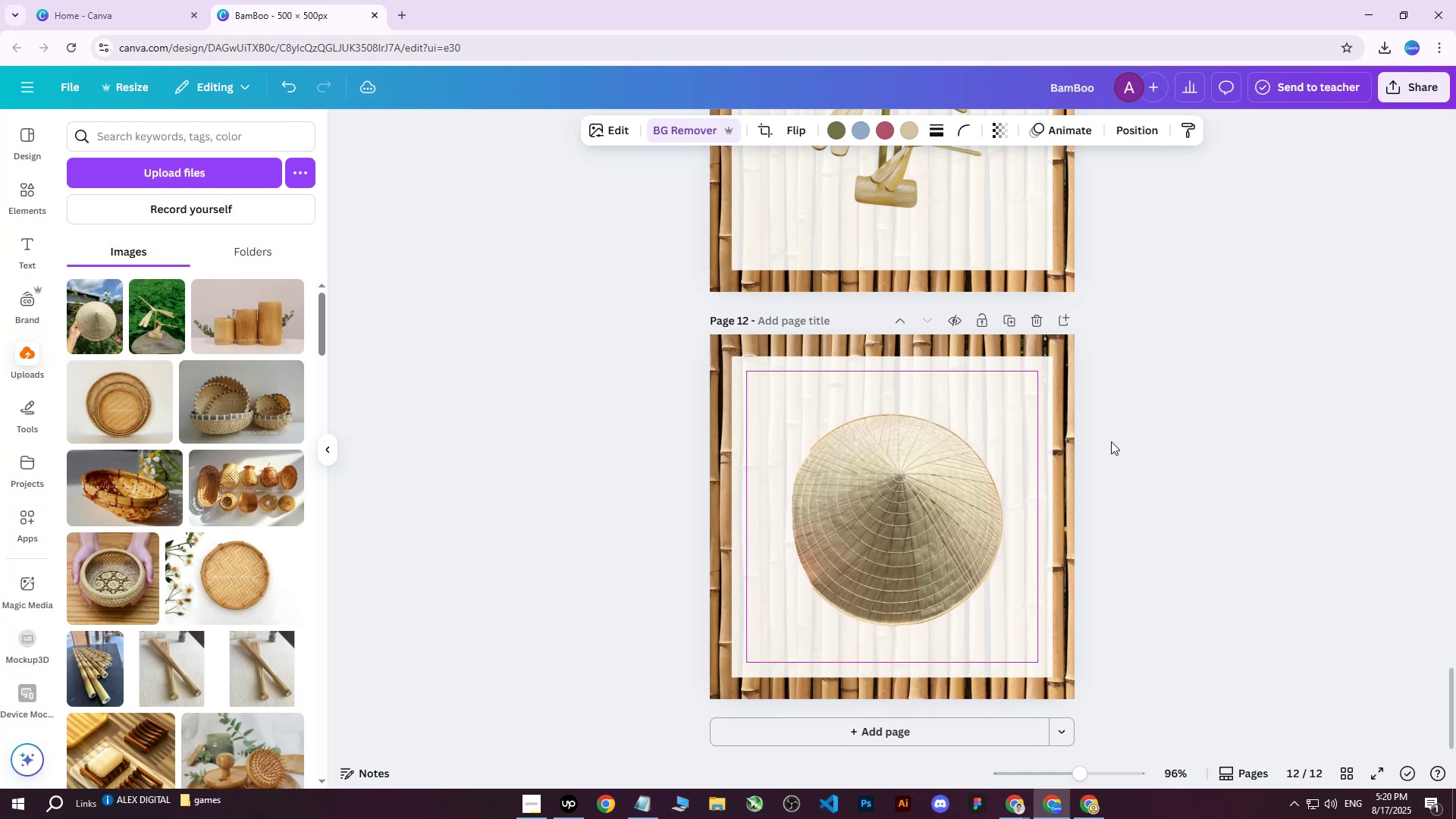 
key(ArrowLeft)
 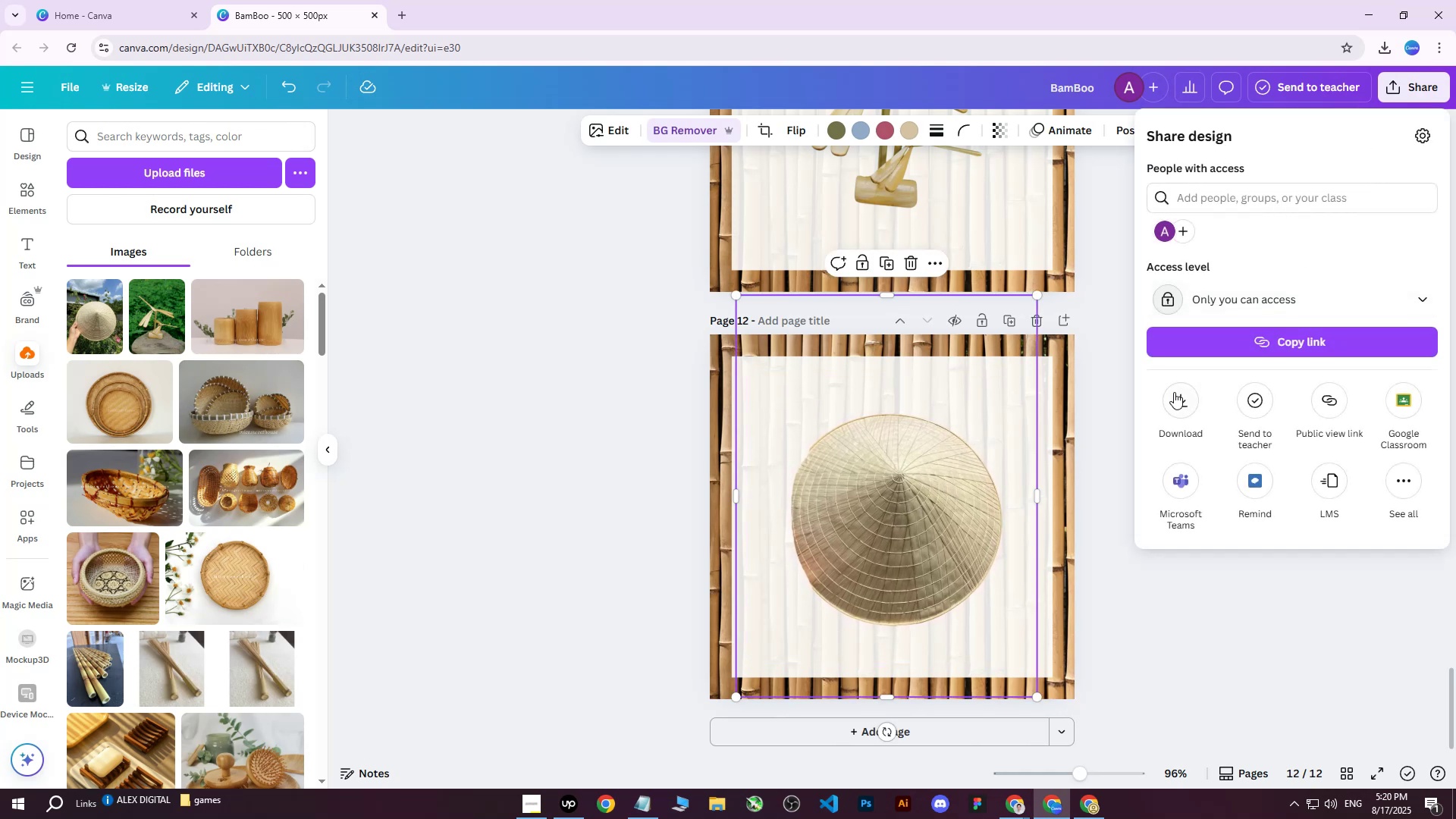 
double_click([1195, 407])
 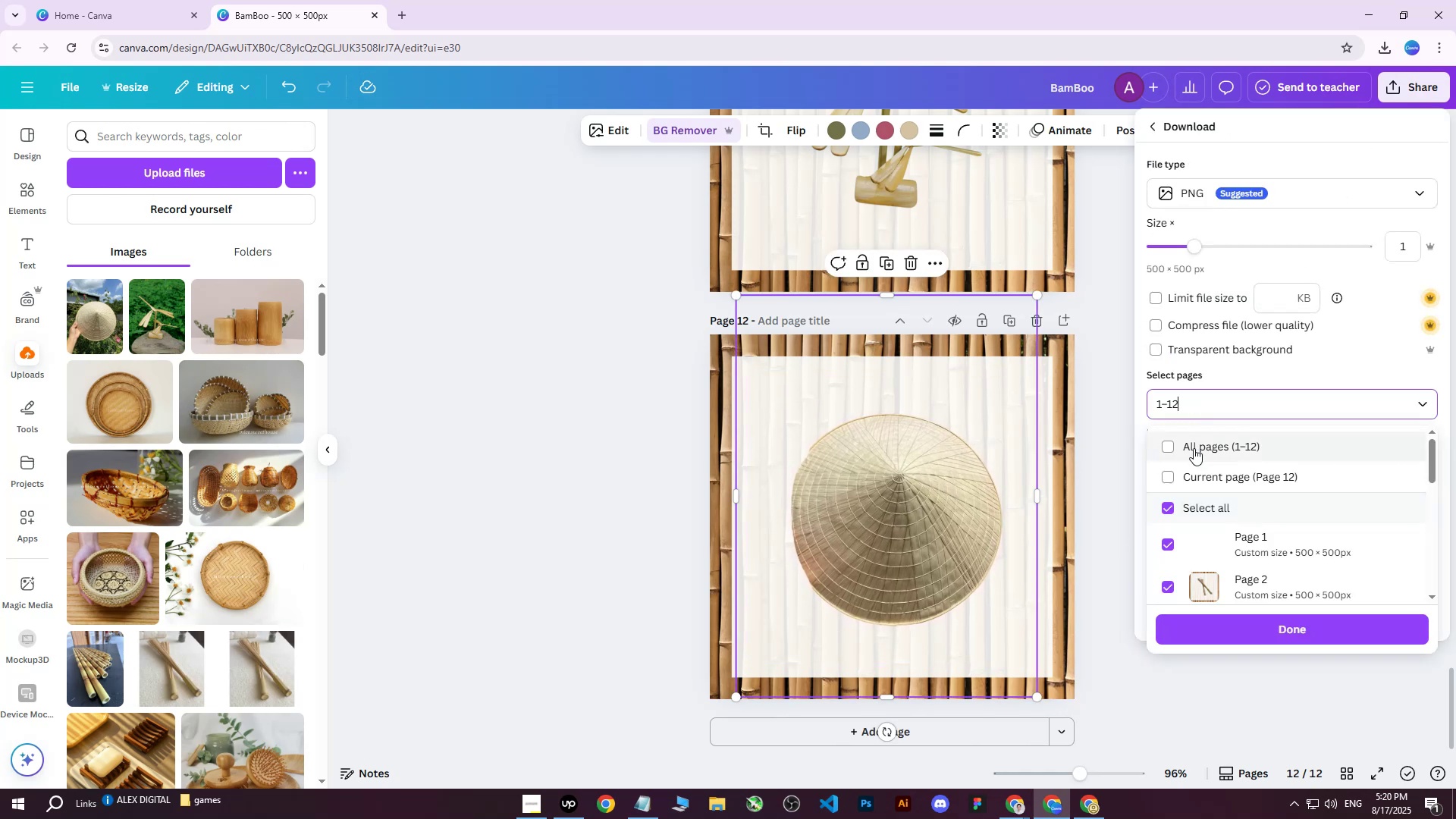 
triple_click([1193, 449])
 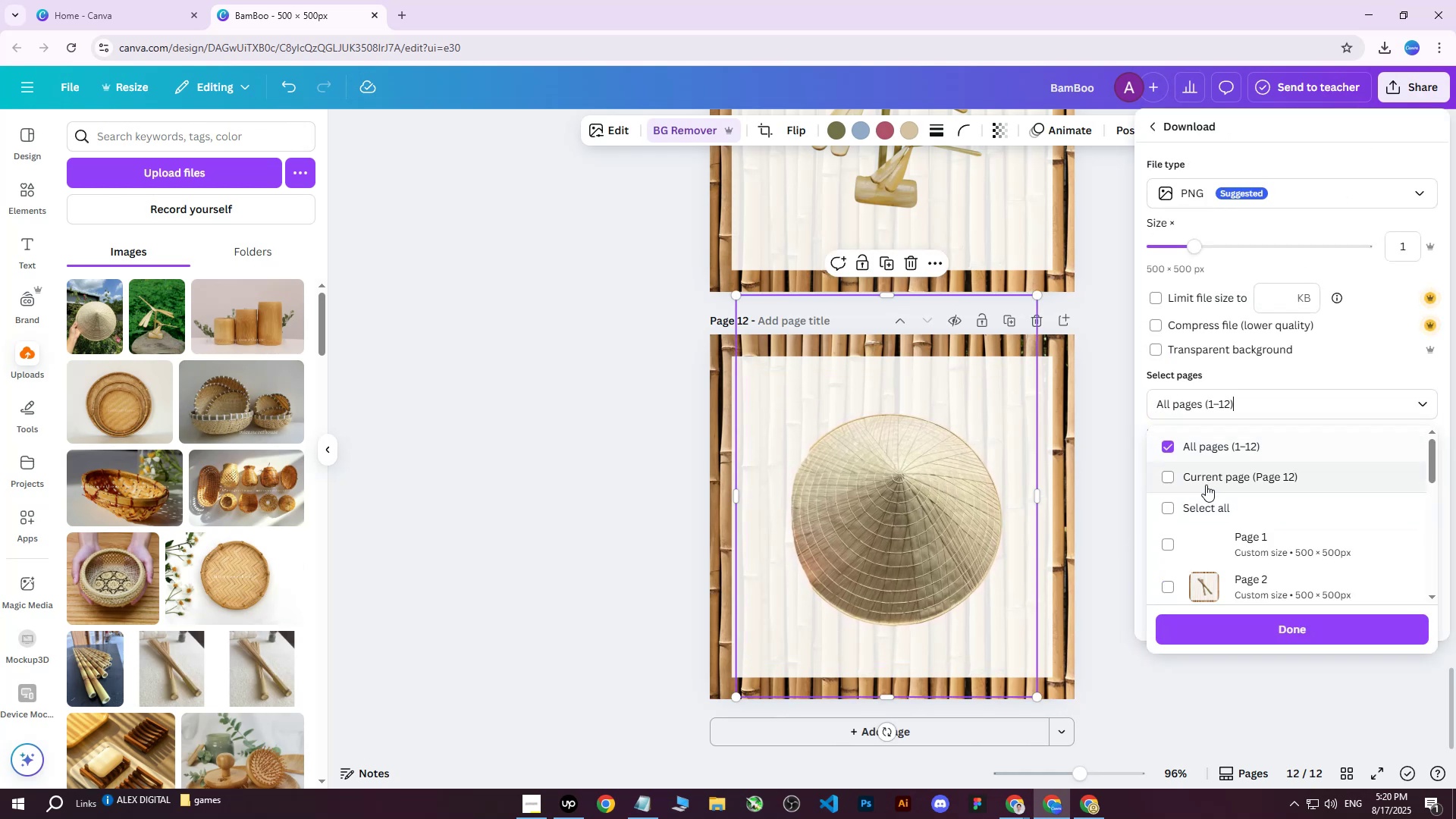 
triple_click([1206, 485])
 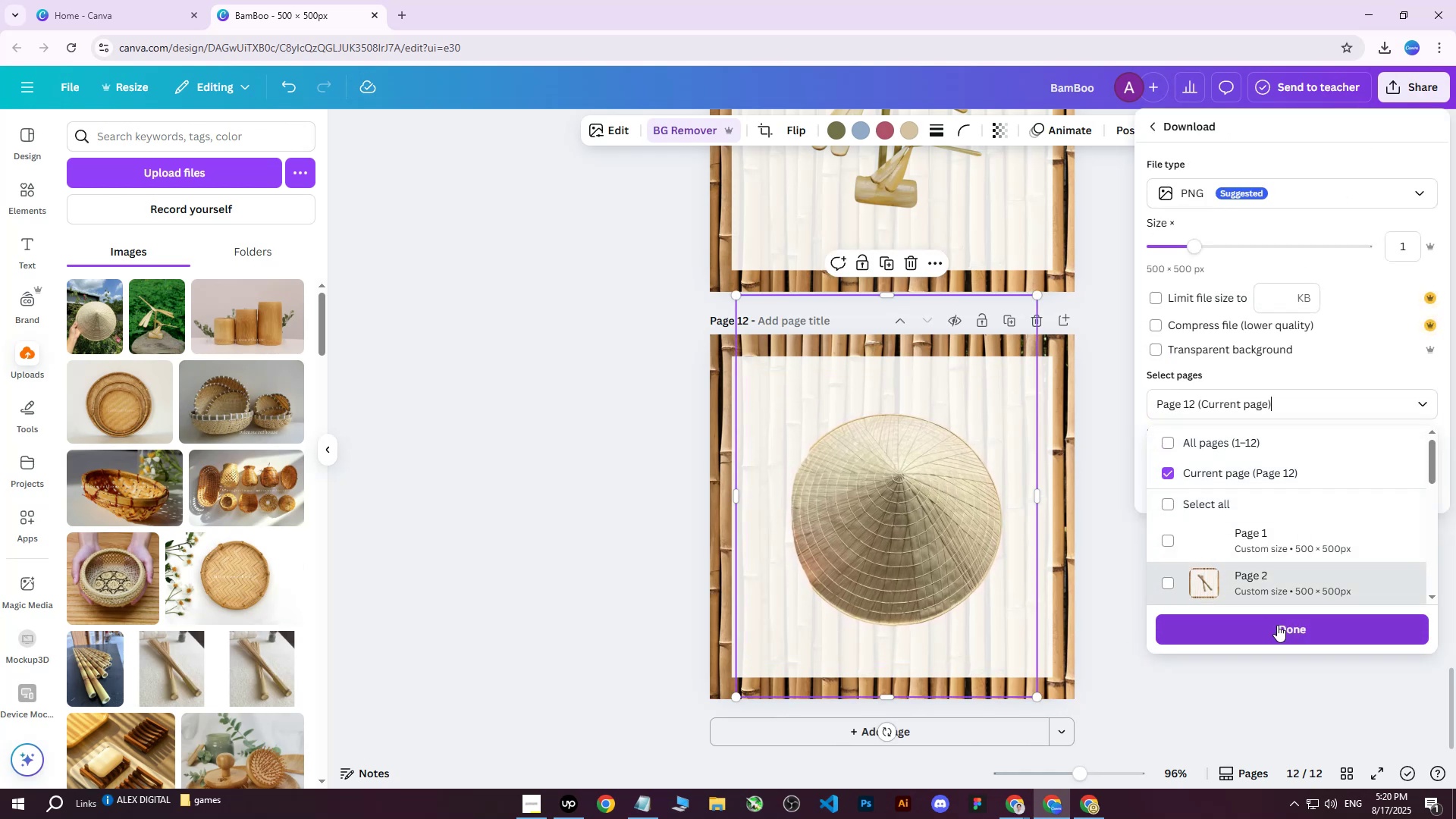 
triple_click([1273, 626])
 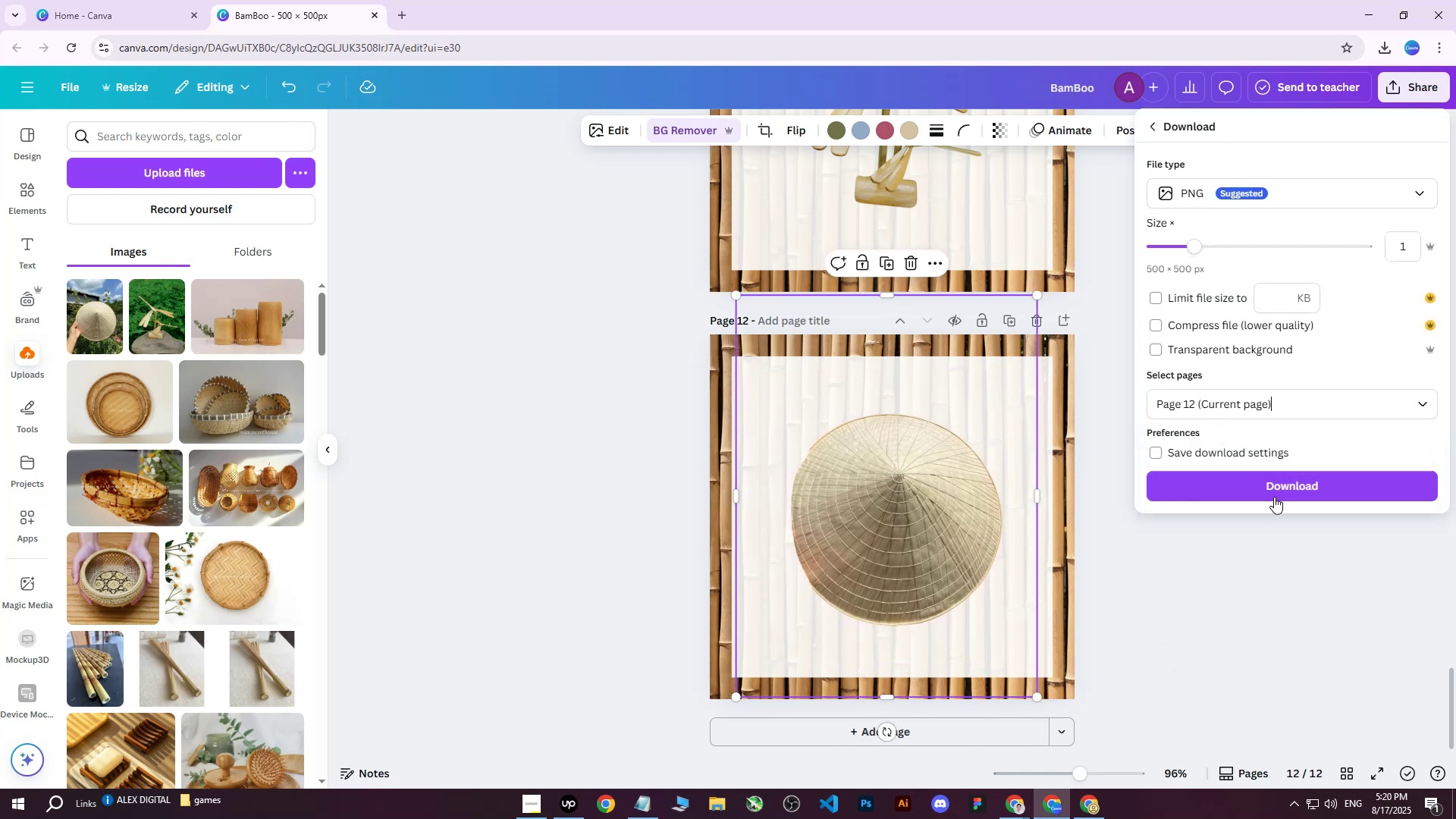 
left_click([1274, 489])
 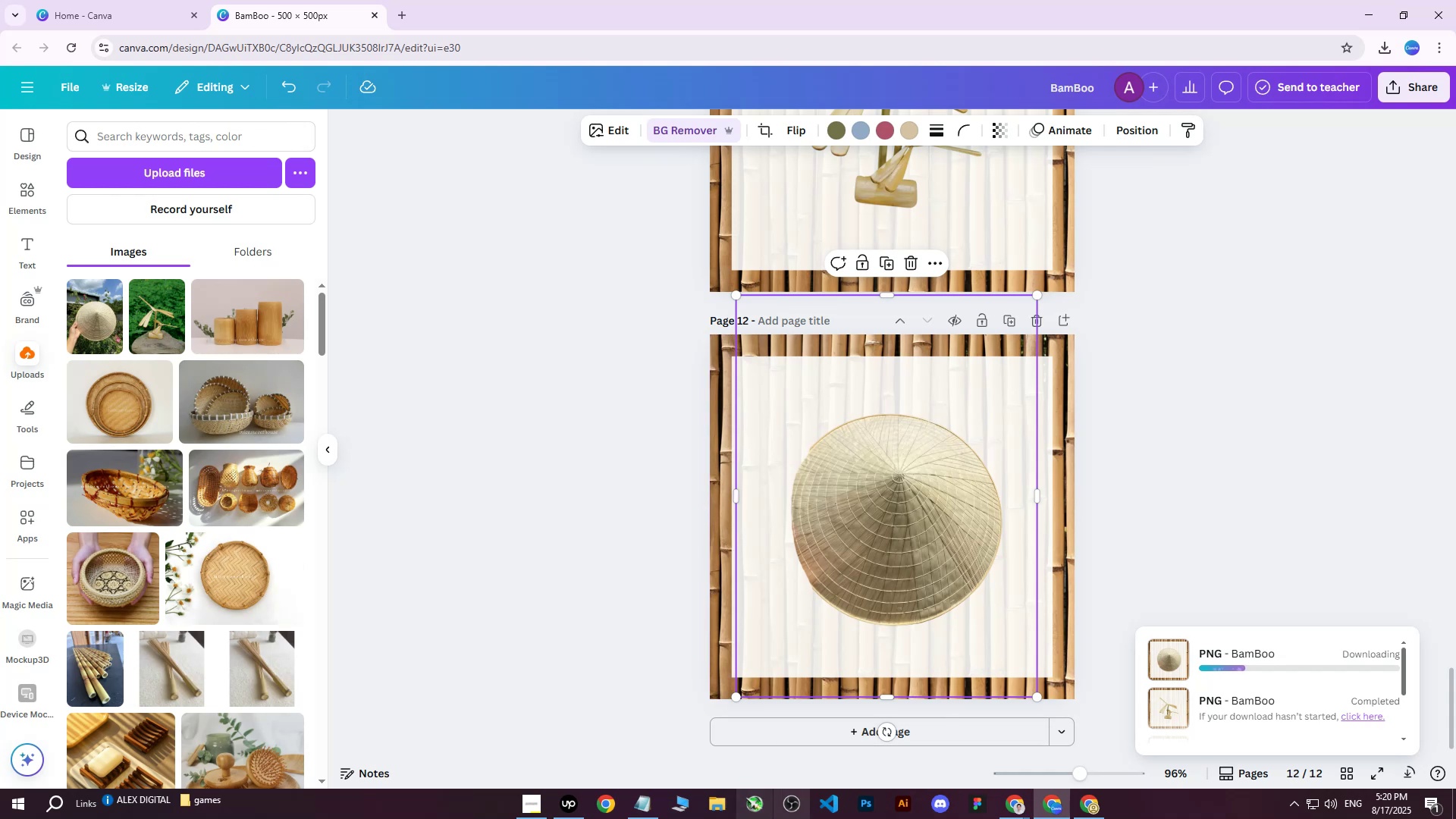 
double_click([1094, 813])
 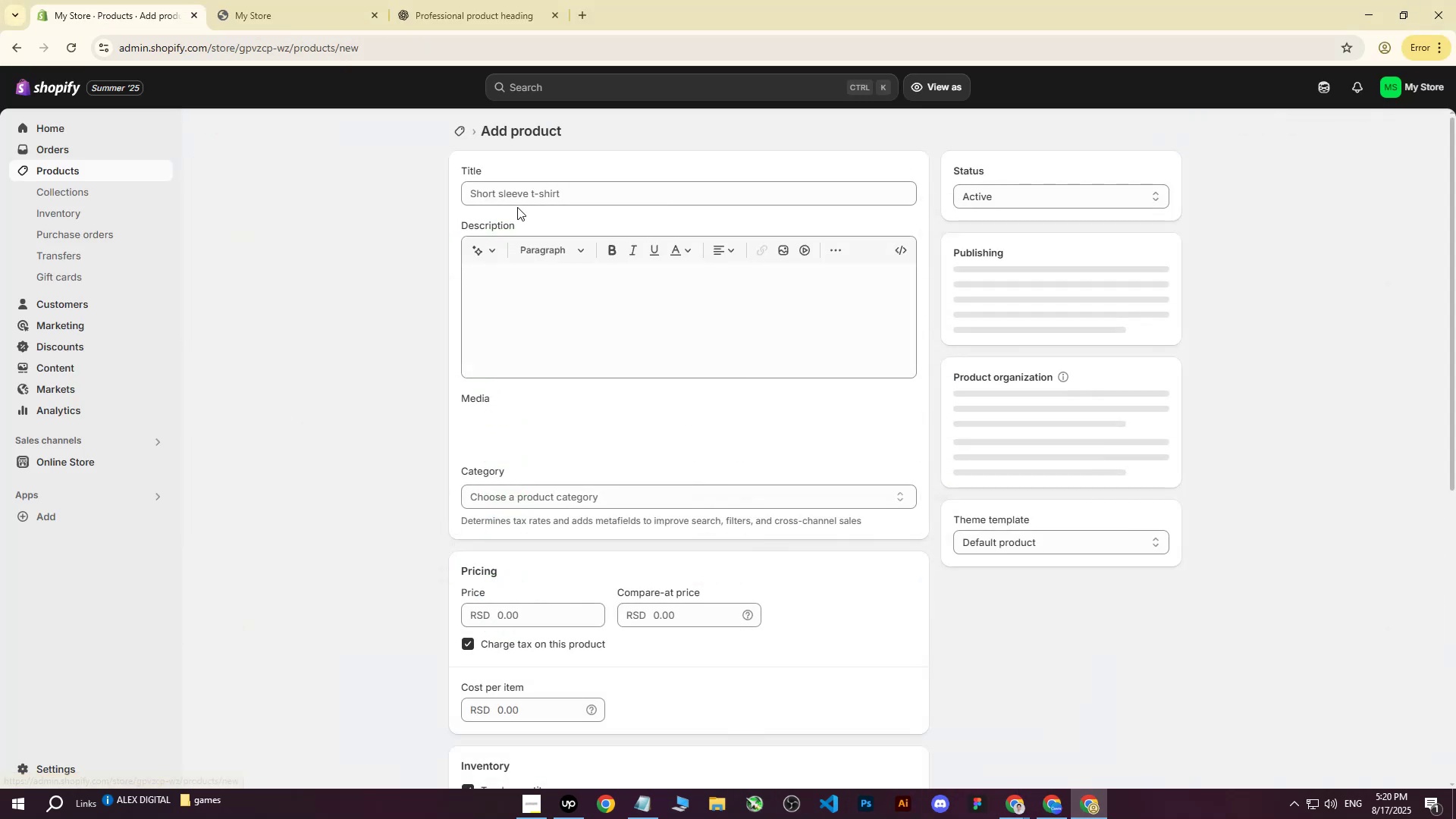 
left_click([658, 449])
 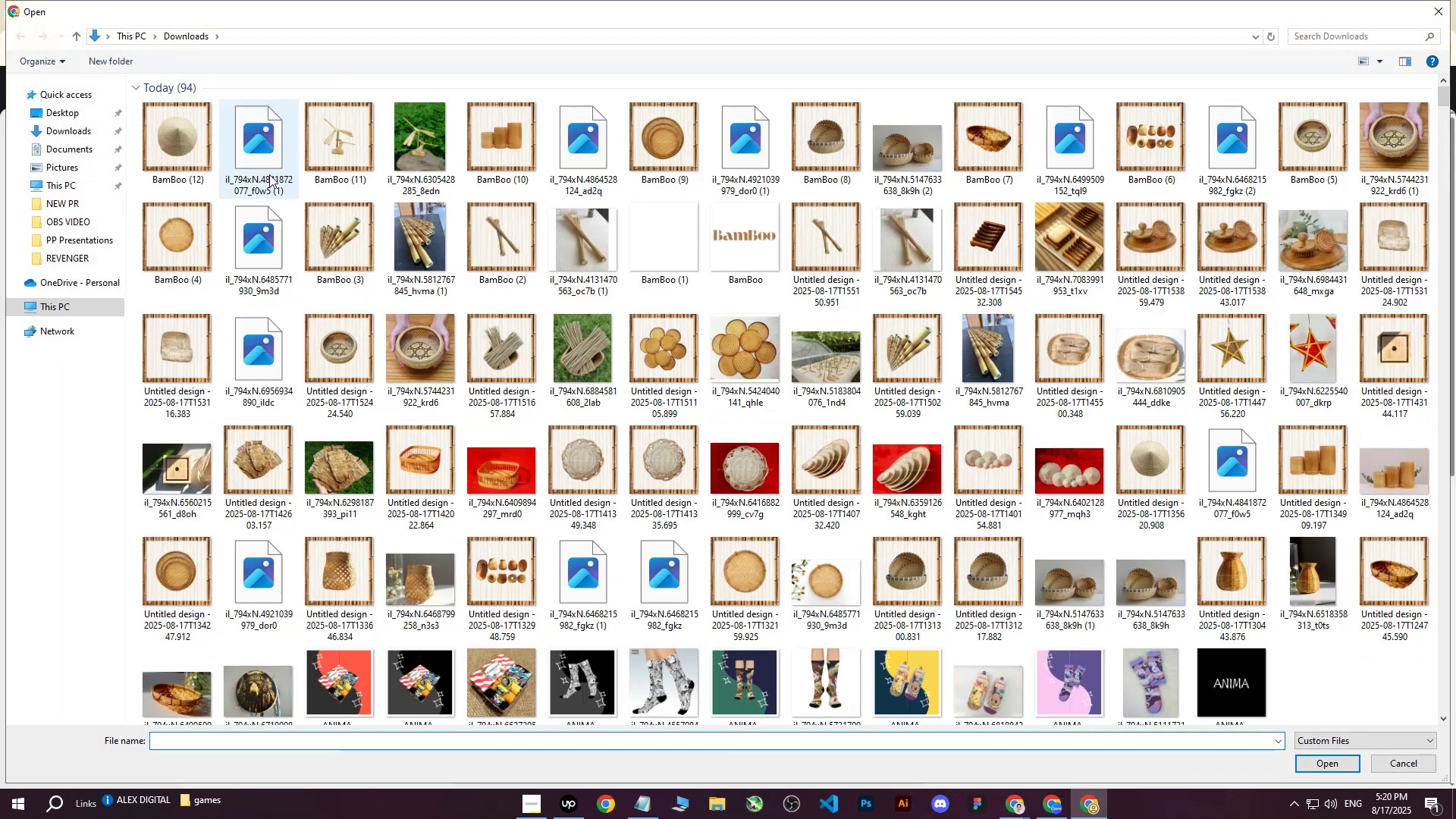 
left_click([174, 142])
 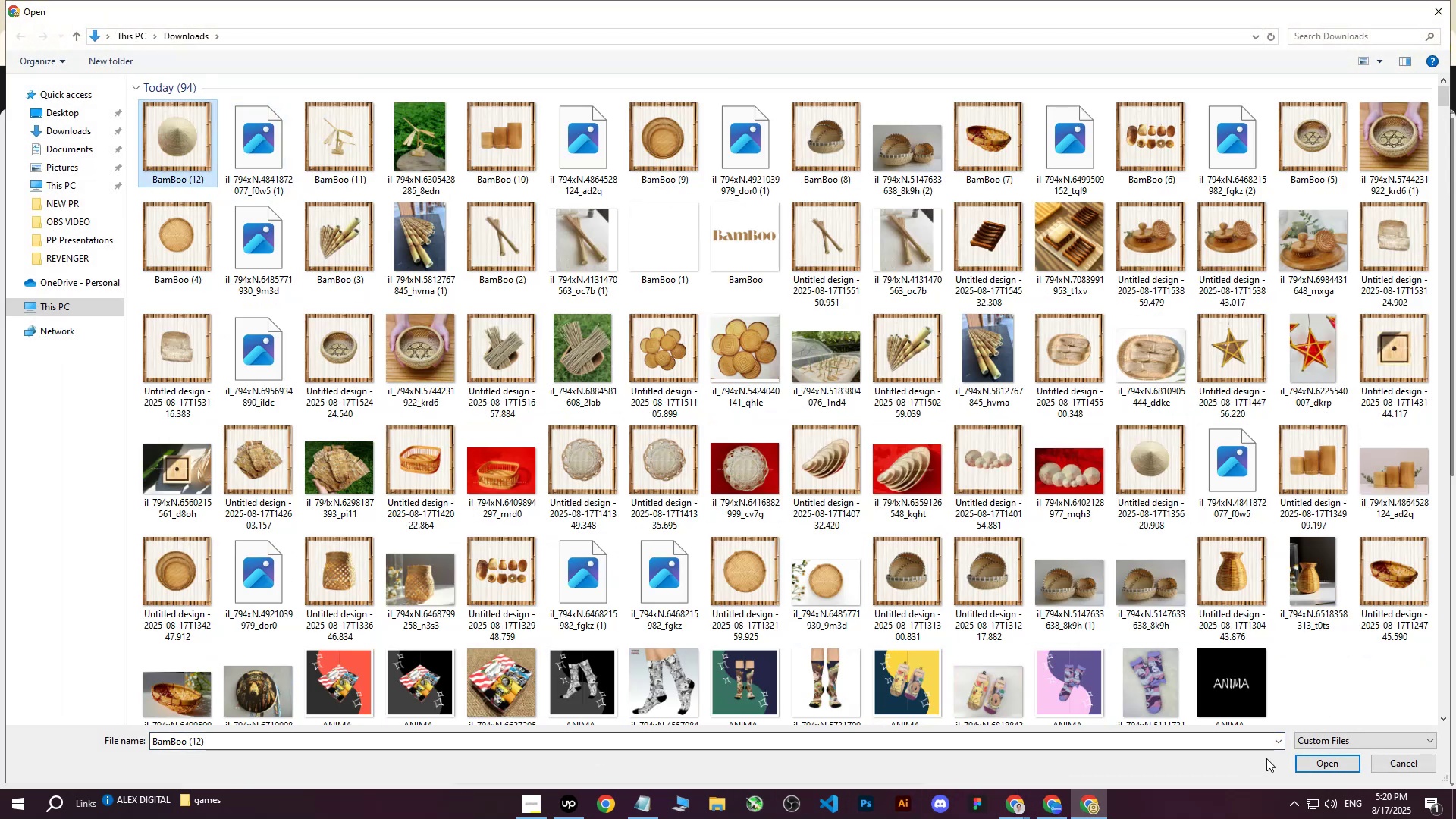 
left_click([1316, 764])
 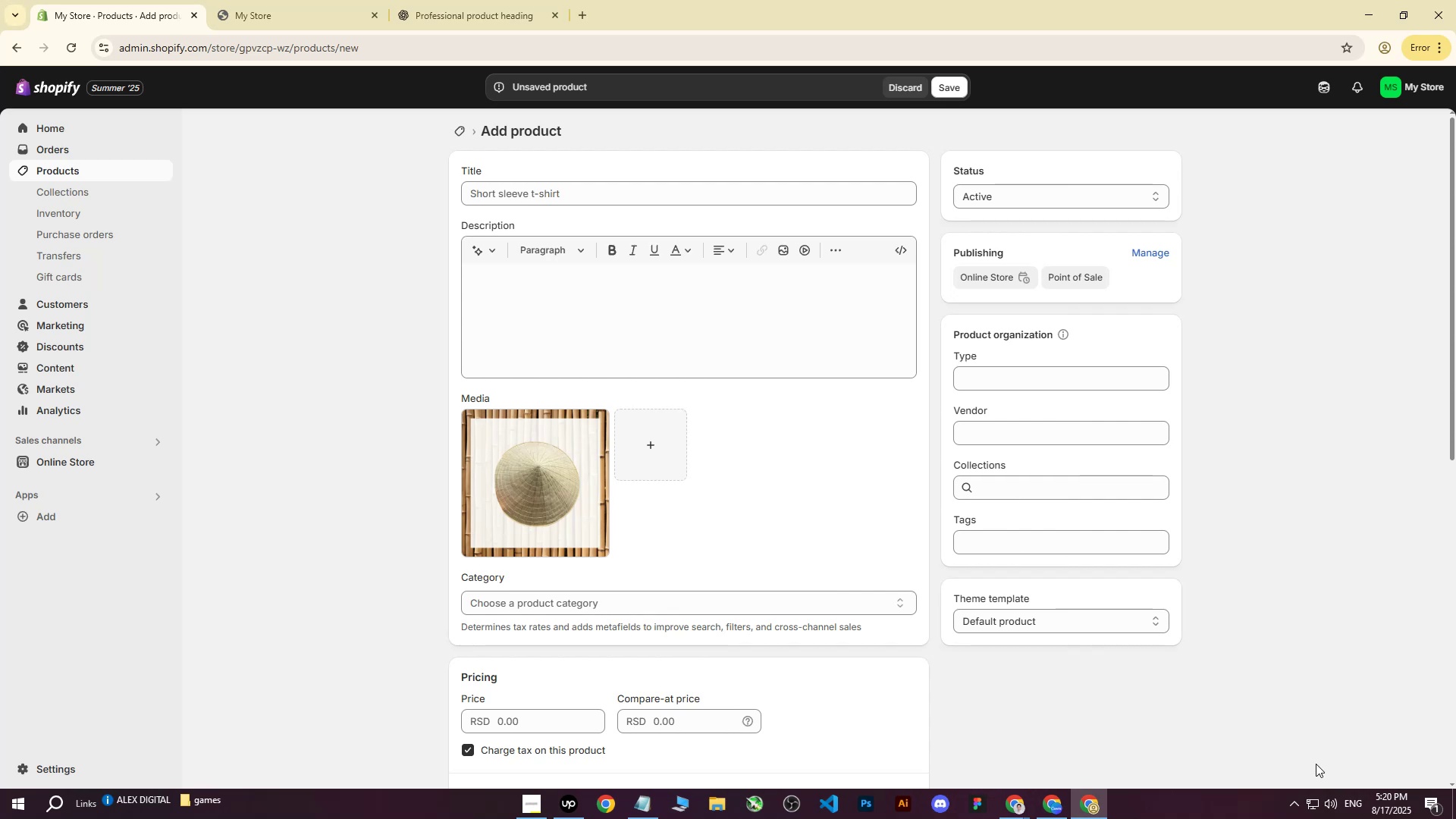 
wait(28.45)
 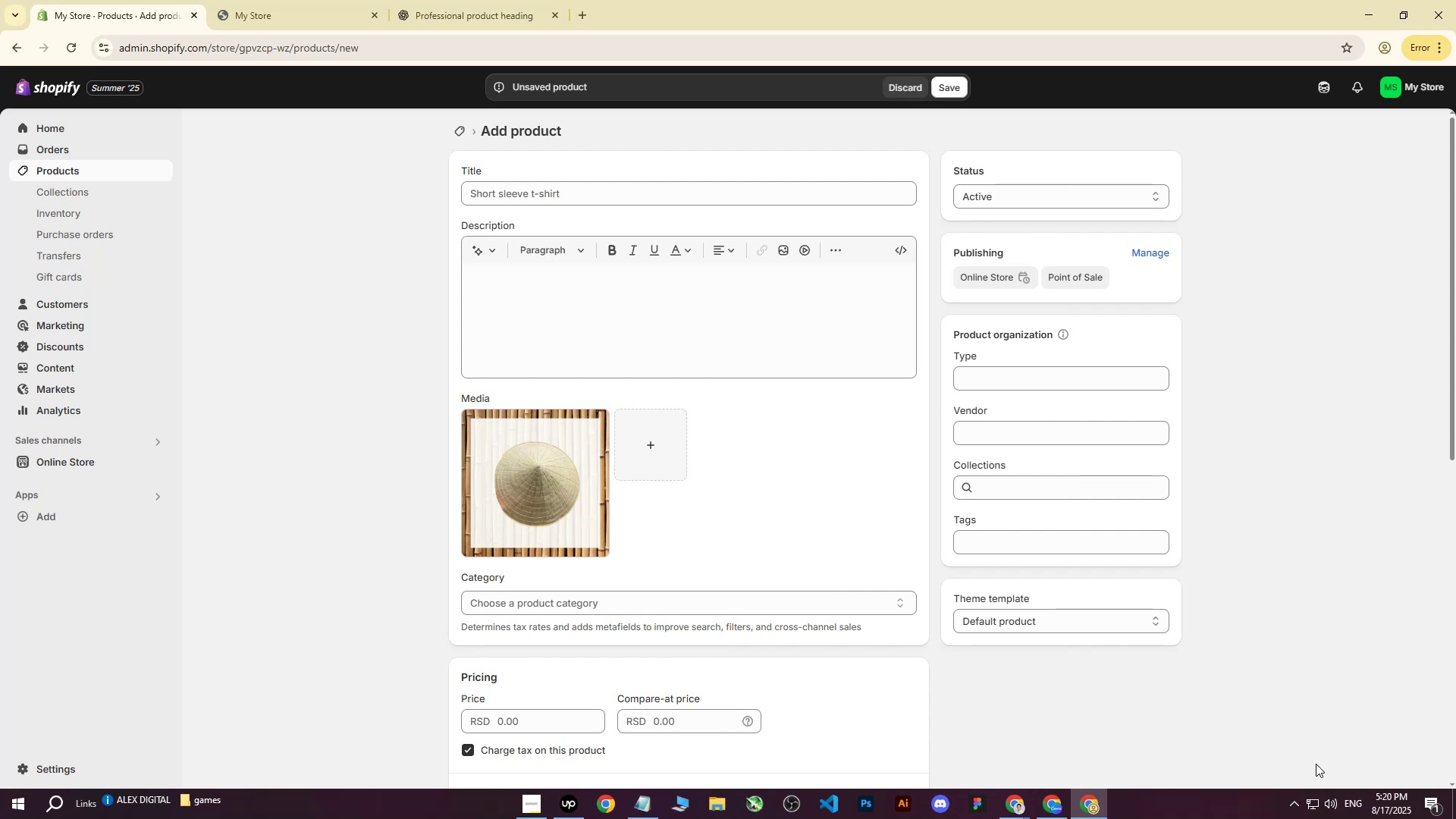 
left_click([1029, 812])
 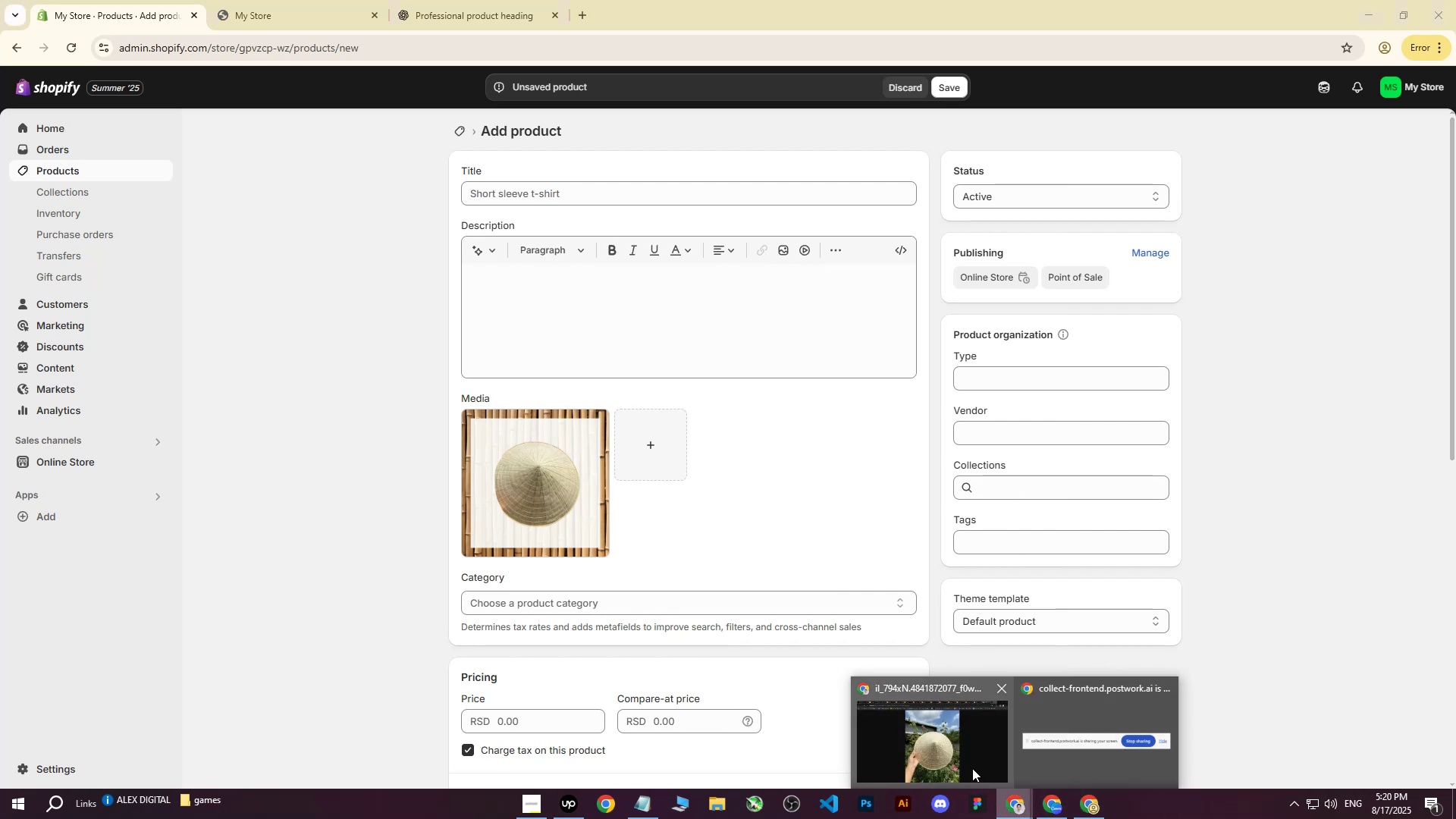 
left_click([968, 766])
 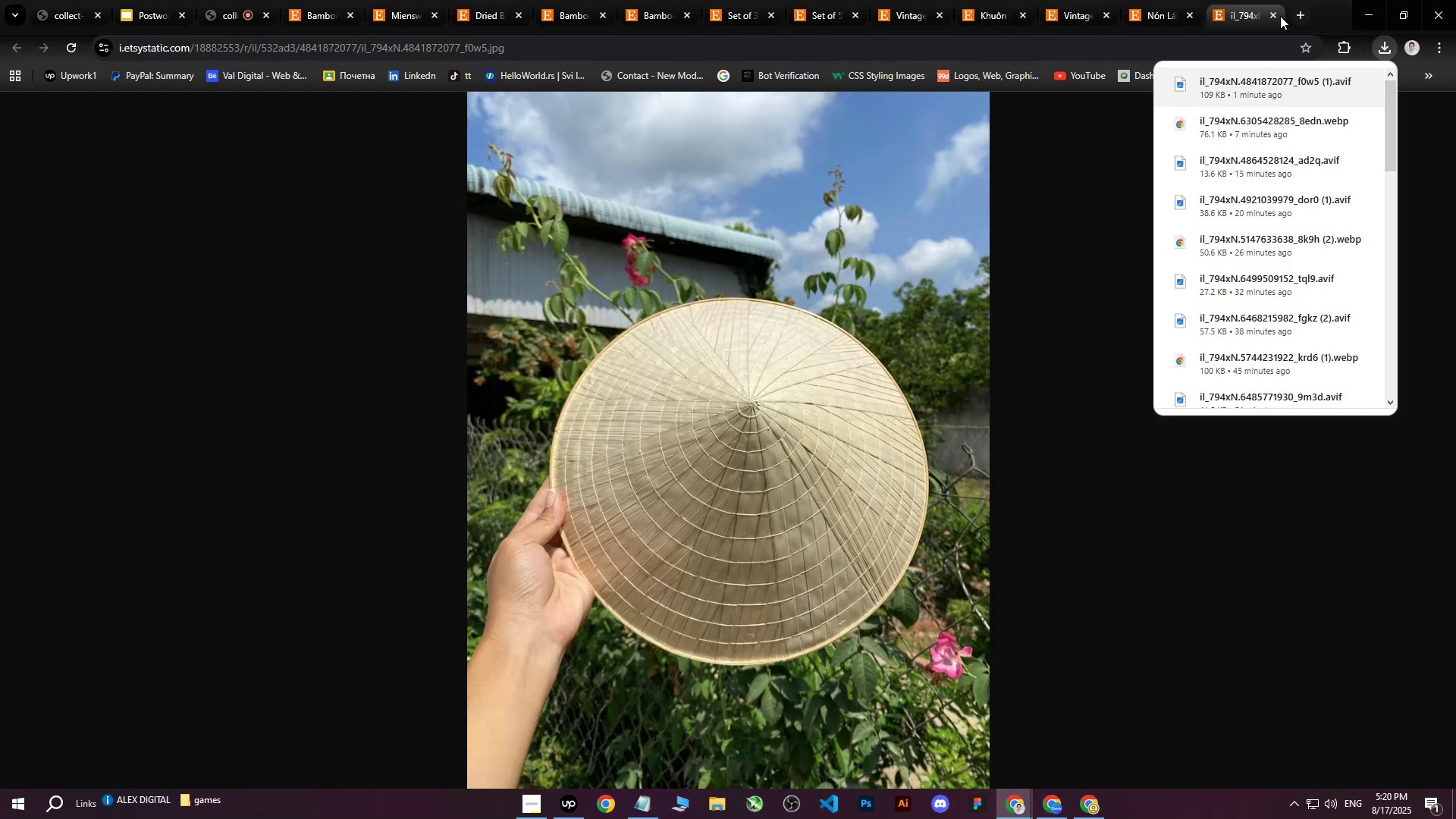 
left_click([1276, 11])
 